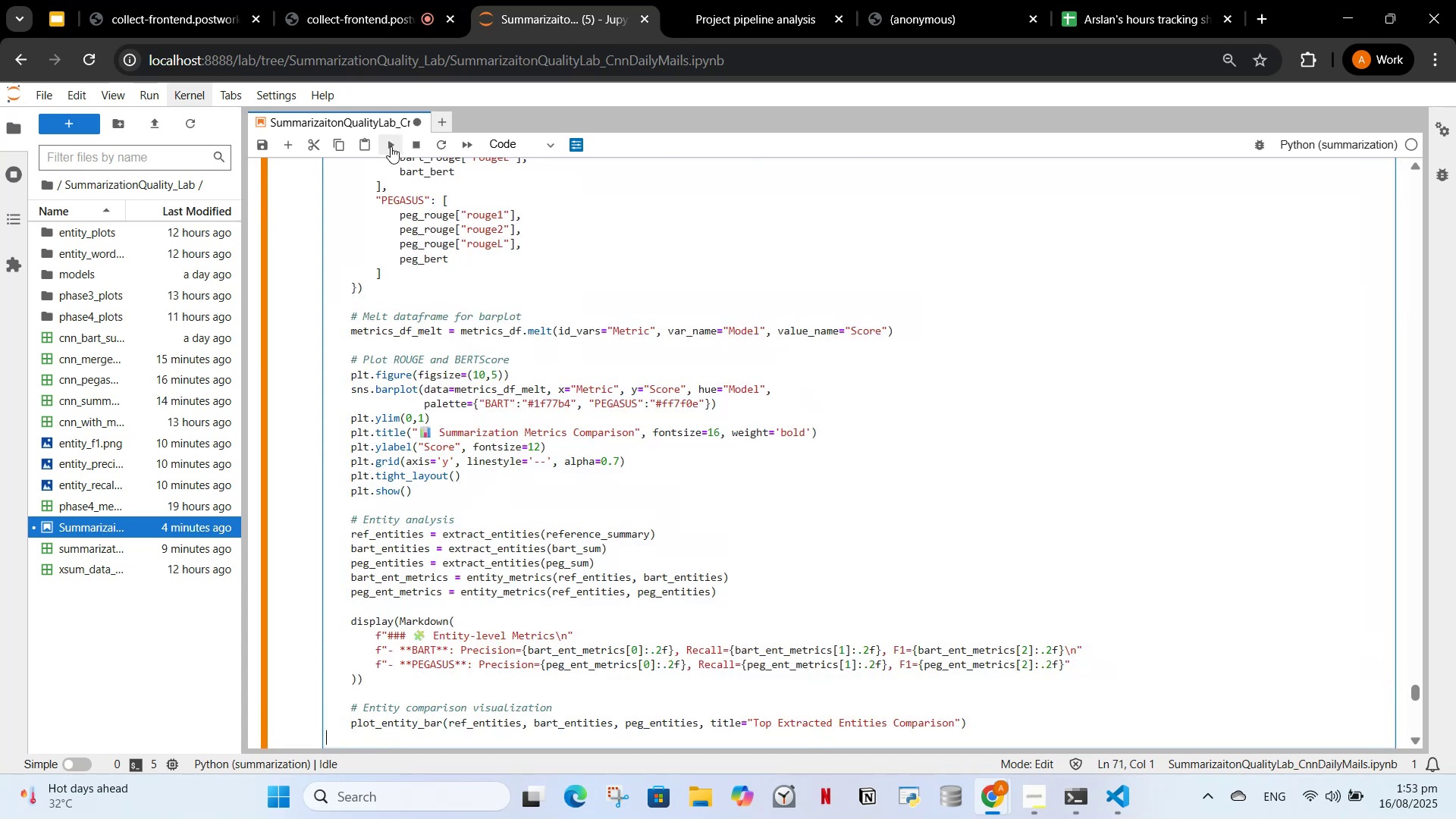 
left_click([391, 146])
 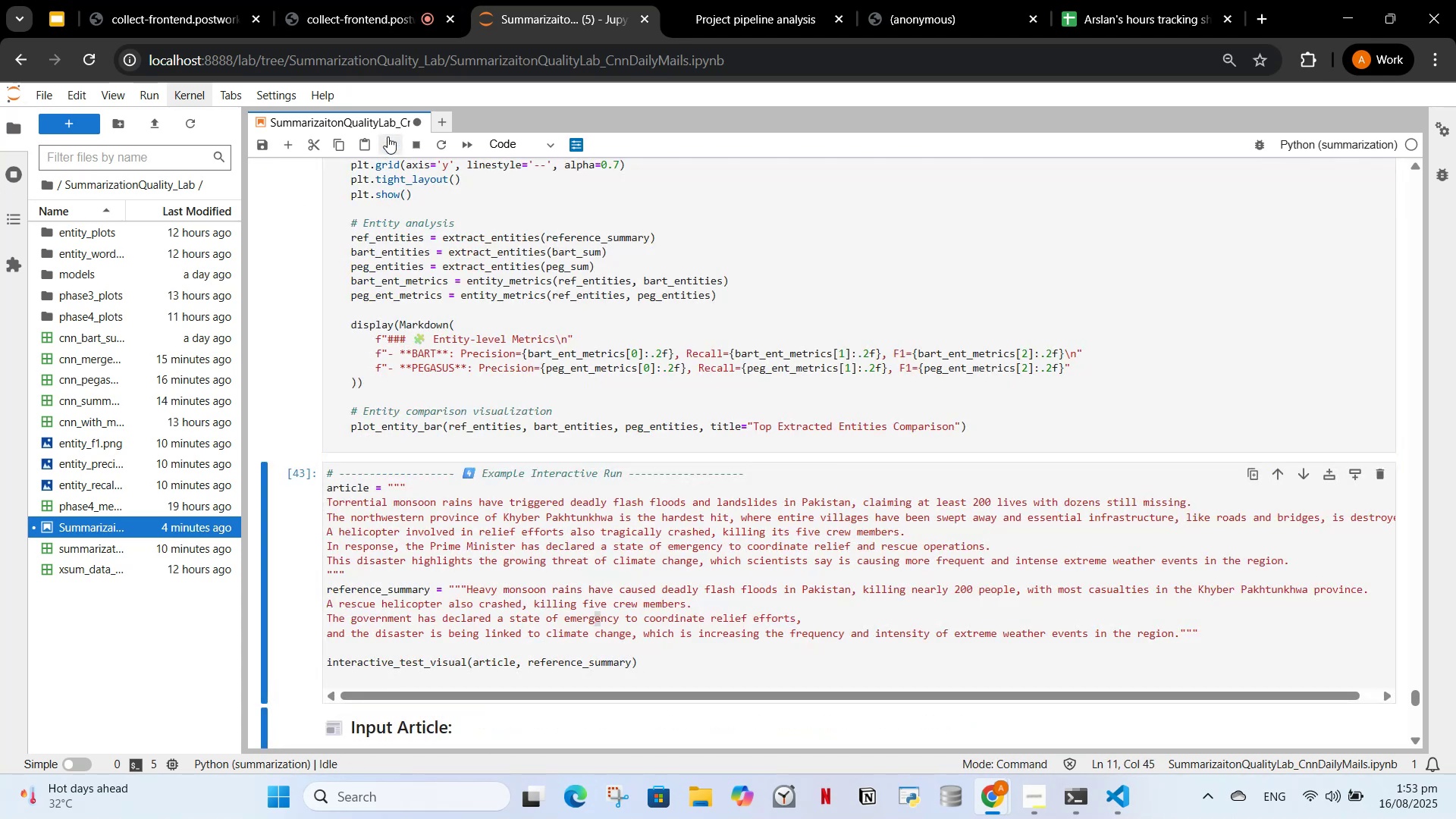 
left_click([385, 146])
 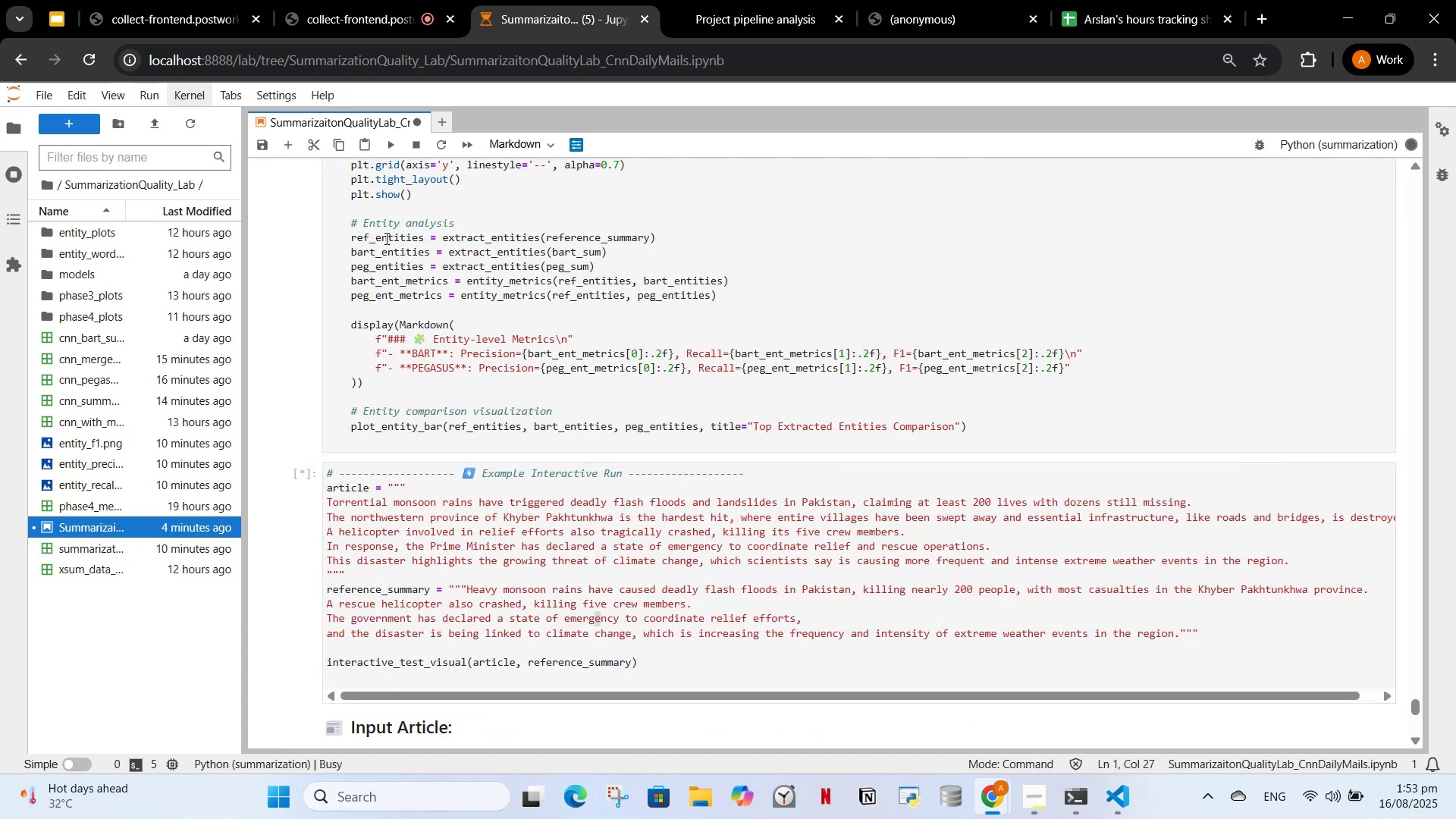 
scroll: coordinate [412, 253], scroll_direction: down, amount: 5.0
 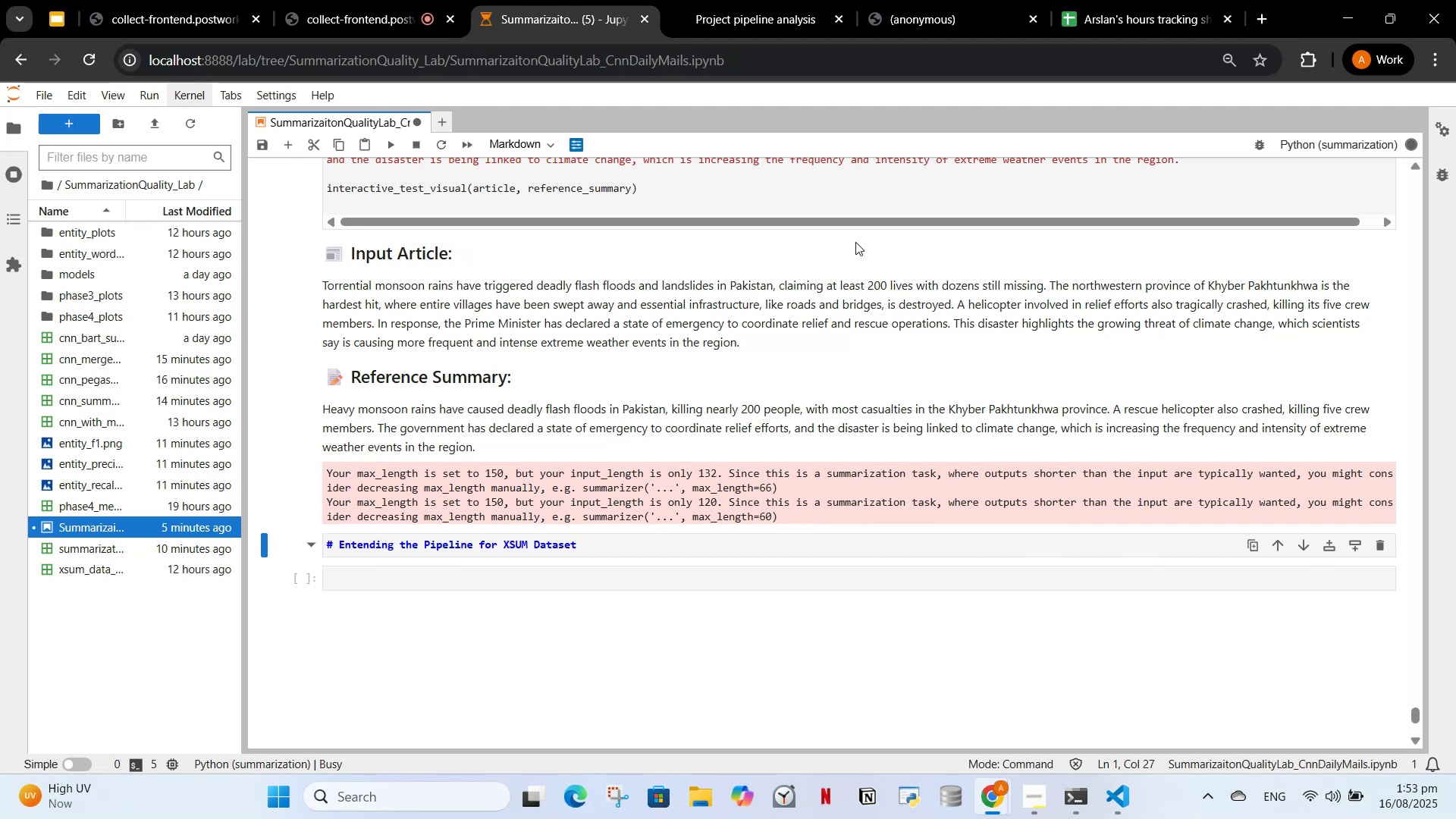 
wait(26.73)
 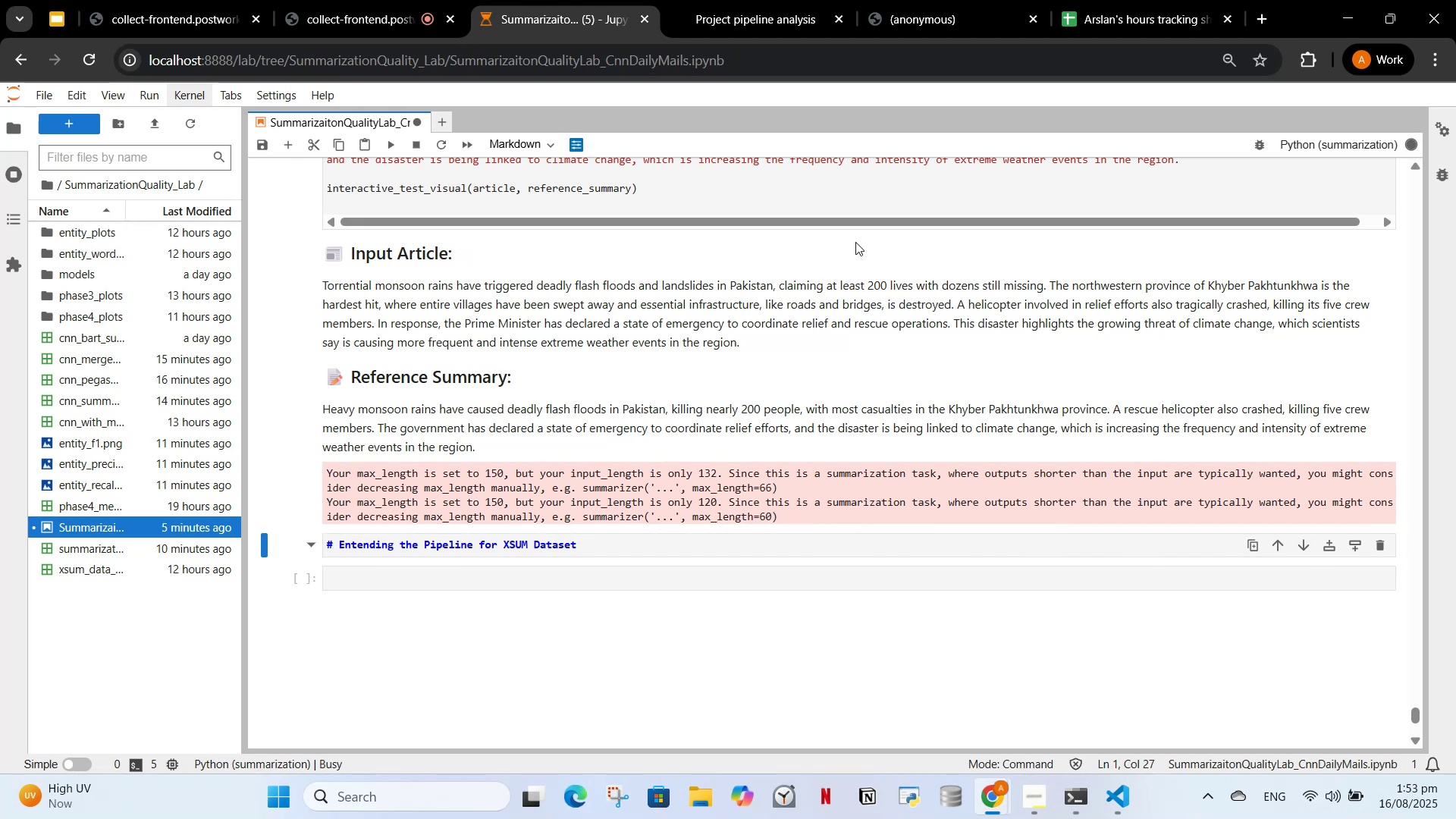 
left_click_drag(start_coordinate=[782, 507], to_coordinate=[348, 435])
 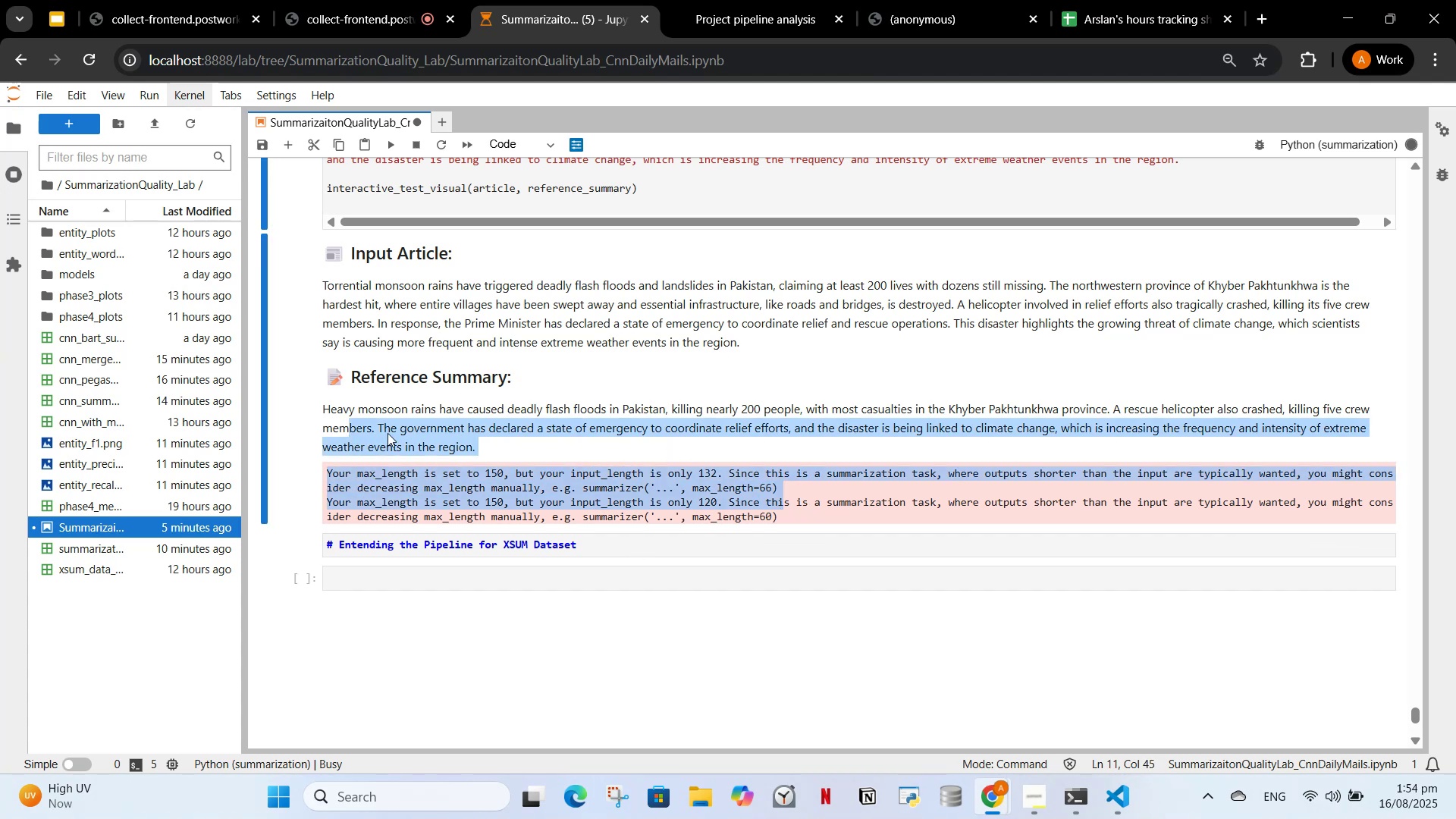 
left_click([388, 433])
 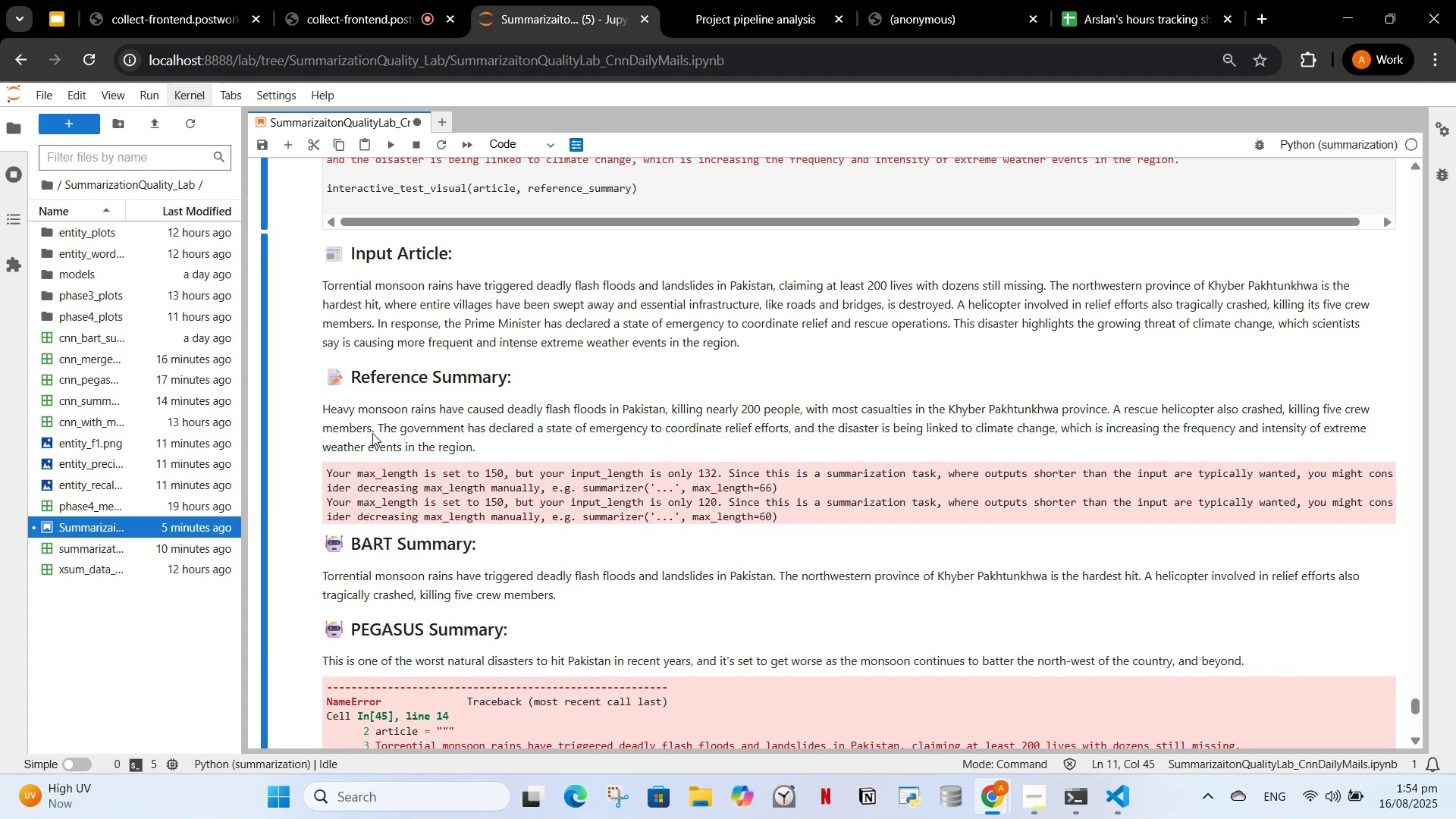 
wait(8.72)
 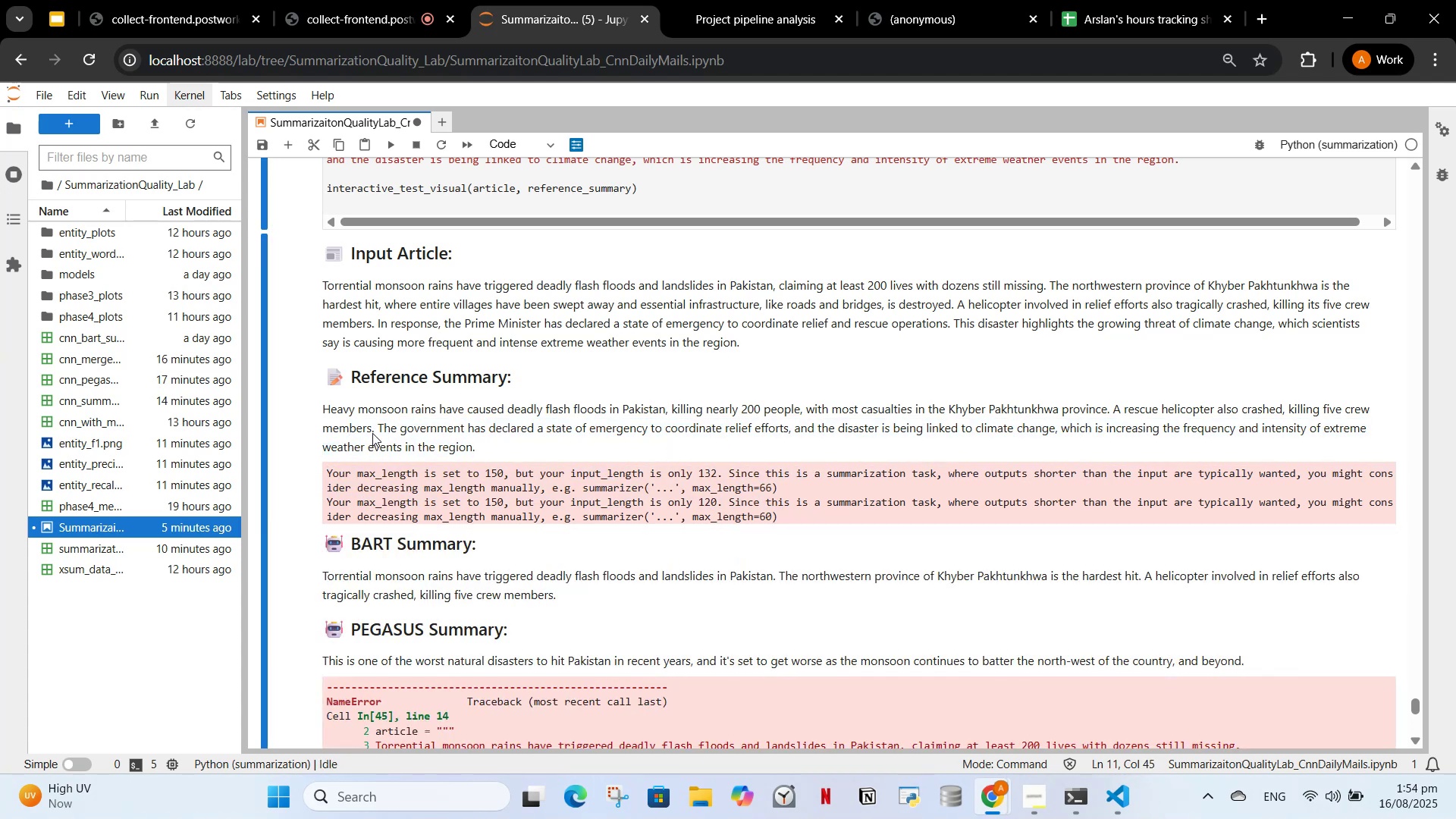 
scroll: coordinate [513, 446], scroll_direction: down, amount: 5.0
 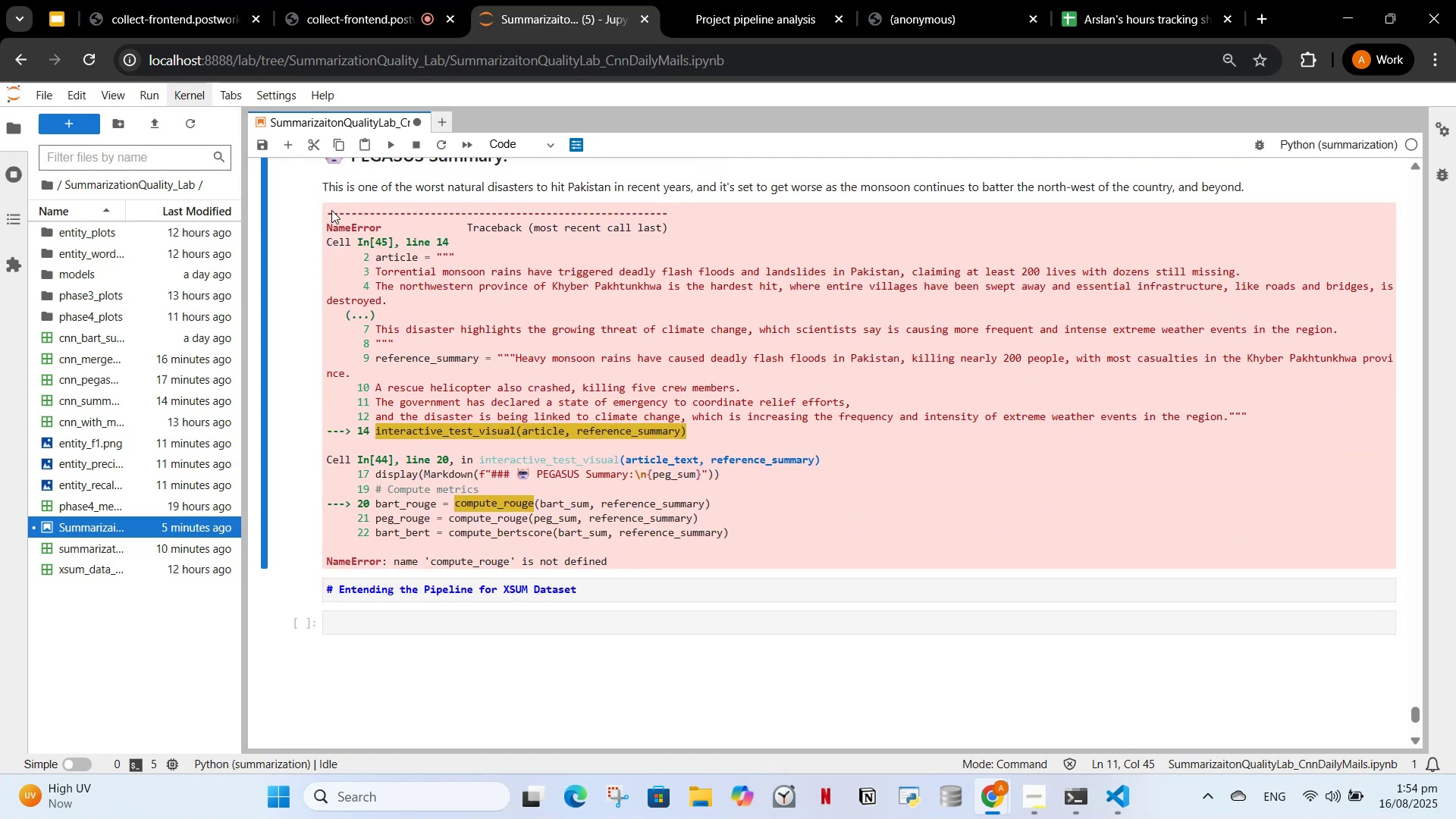 
wait(6.09)
 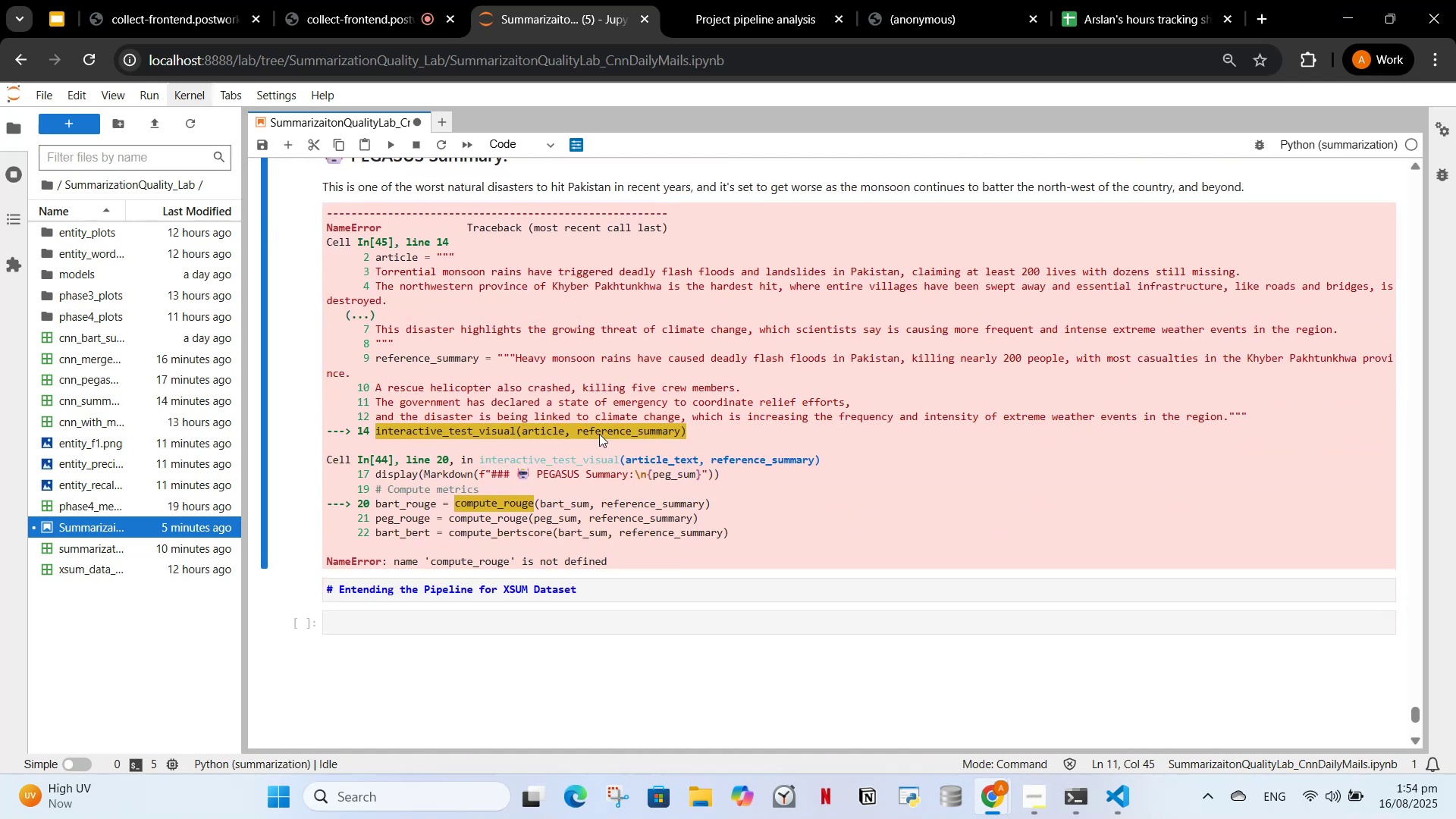 
left_click_drag(start_coordinate=[328, 211], to_coordinate=[573, 568])
 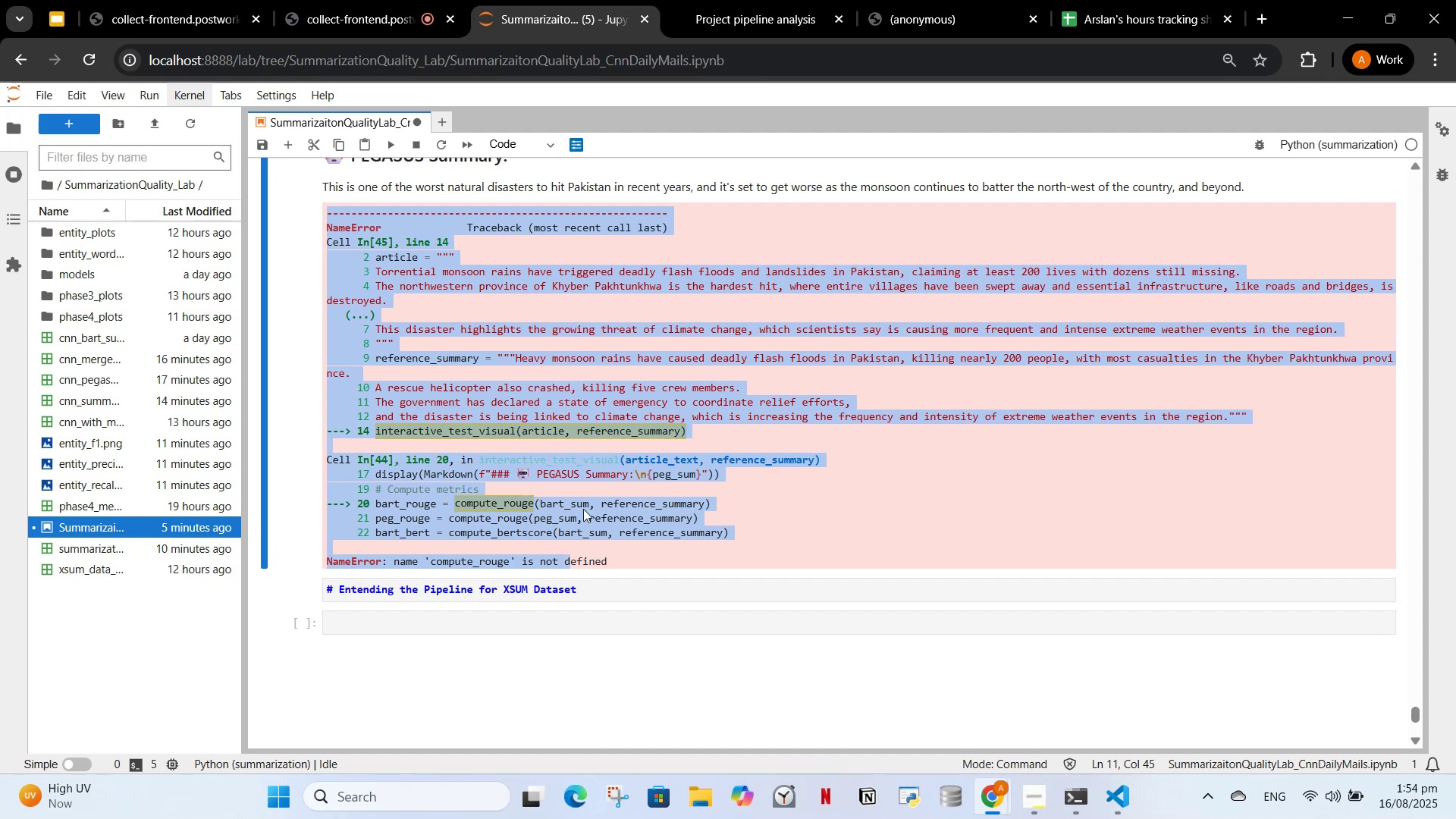 
scroll: coordinate [572, 494], scroll_direction: up, amount: 1.0
 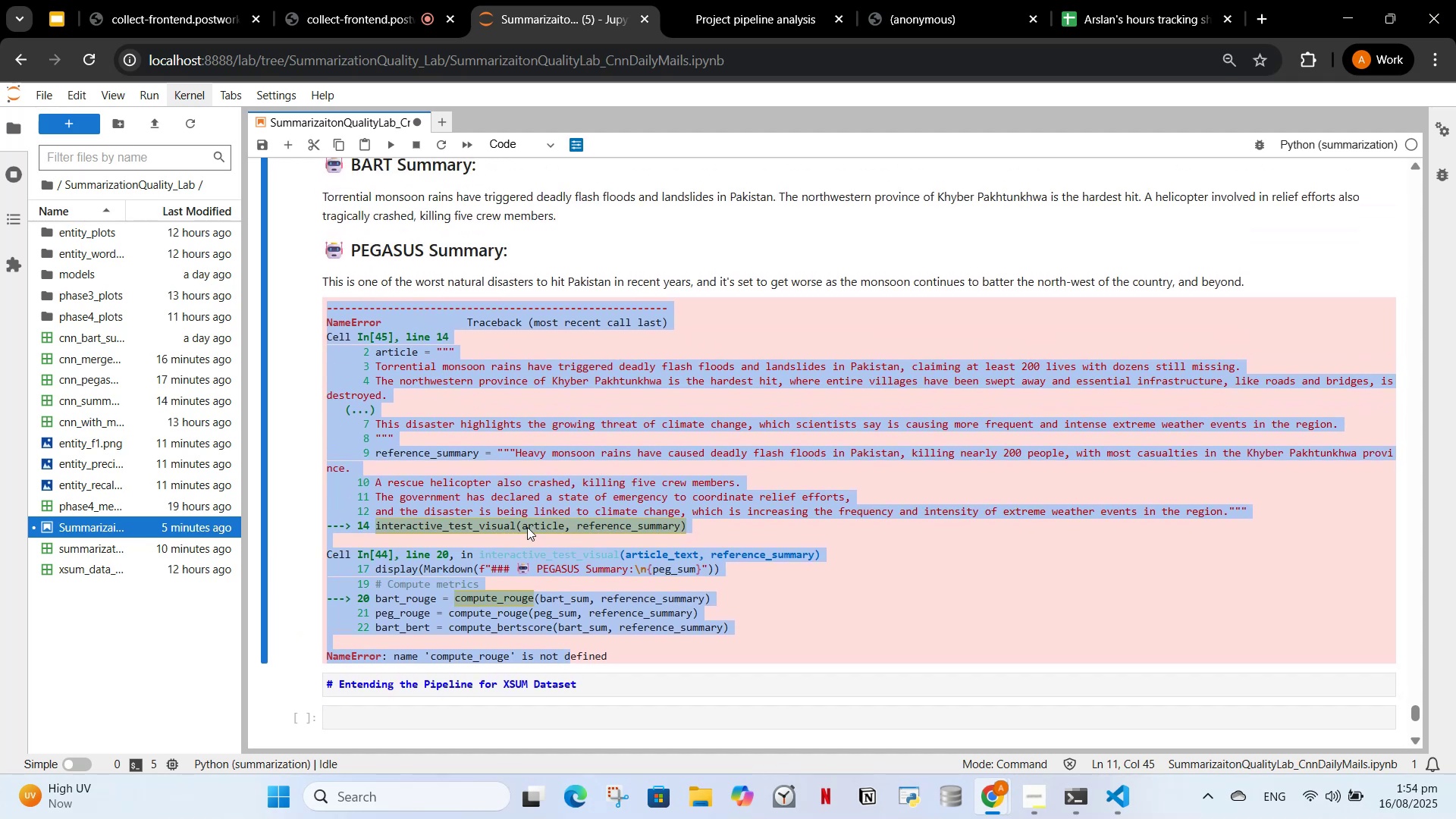 
left_click([537, 535])
 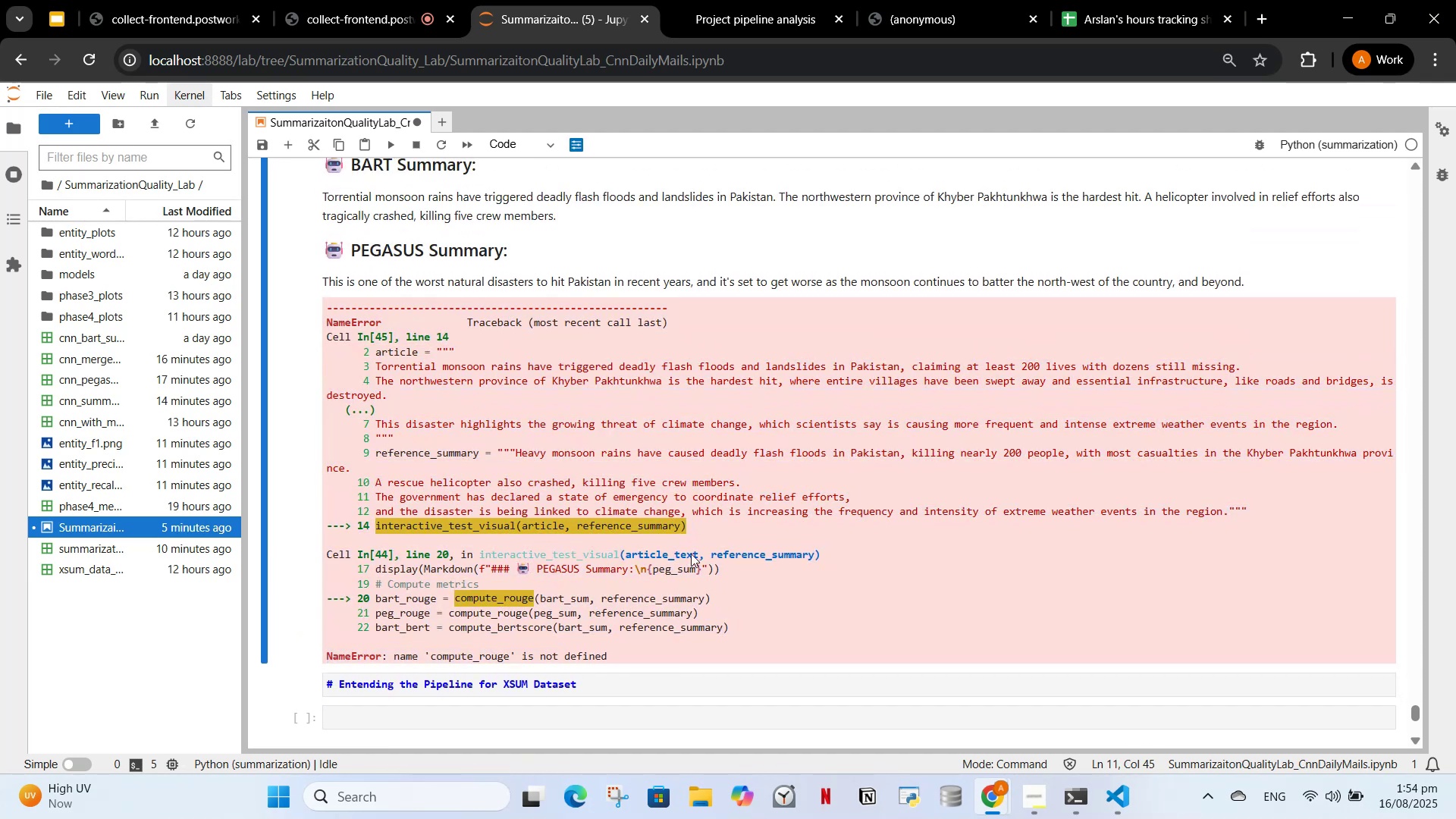 
scroll: coordinate [557, 357], scroll_direction: up, amount: 3.0
 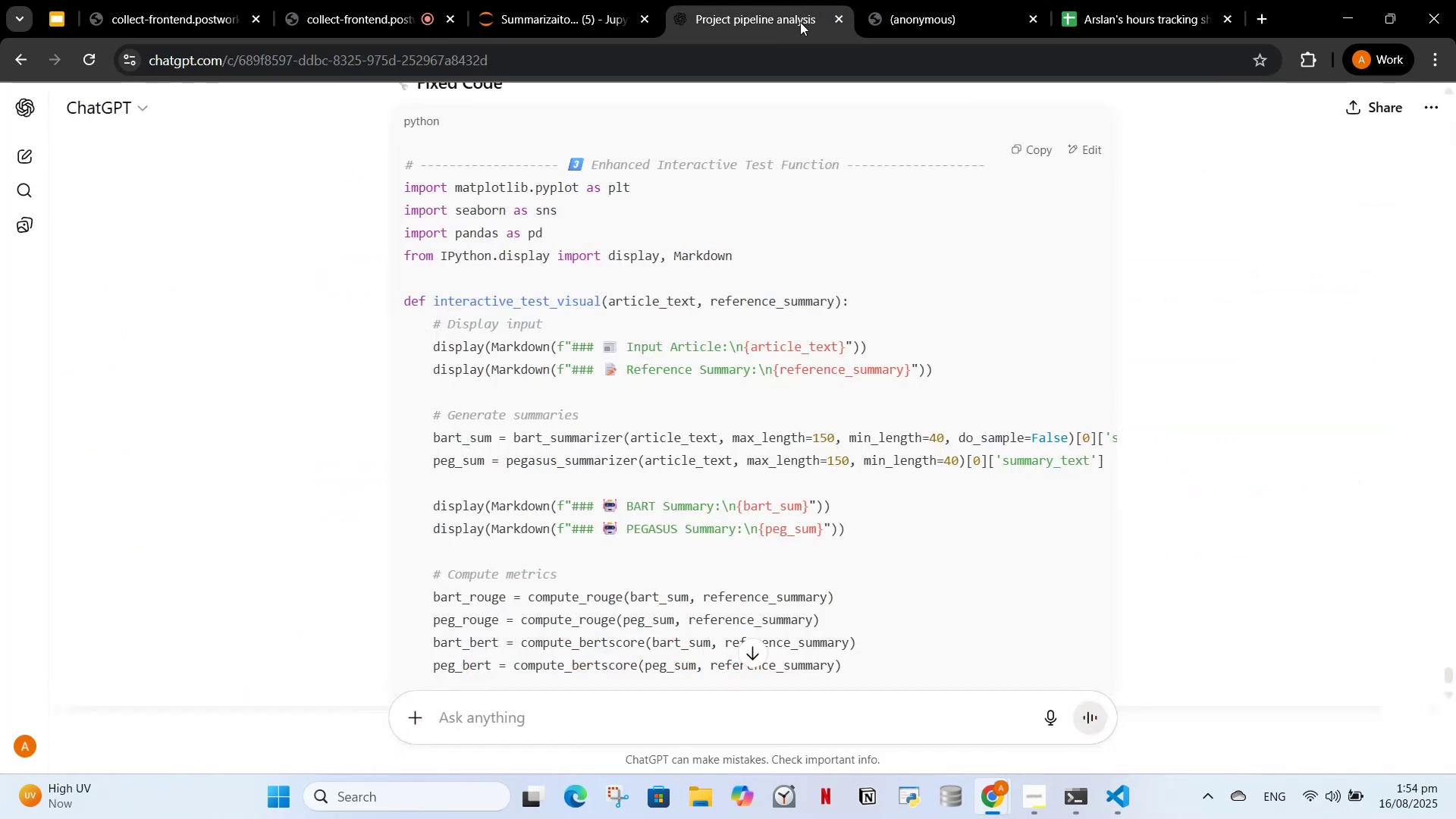 
scroll: coordinate [567, 446], scroll_direction: down, amount: 18.0
 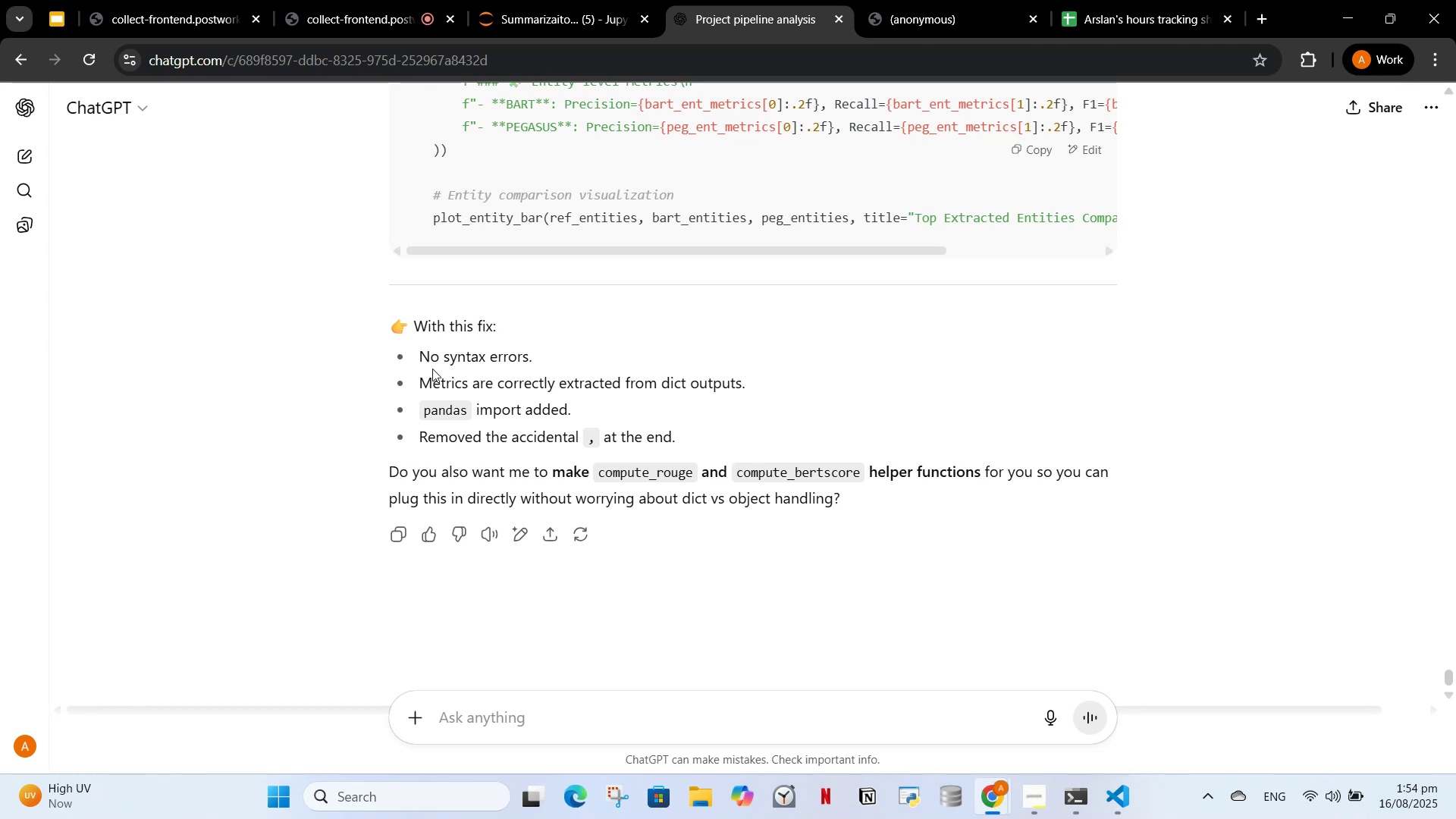 
left_click([573, 0])
 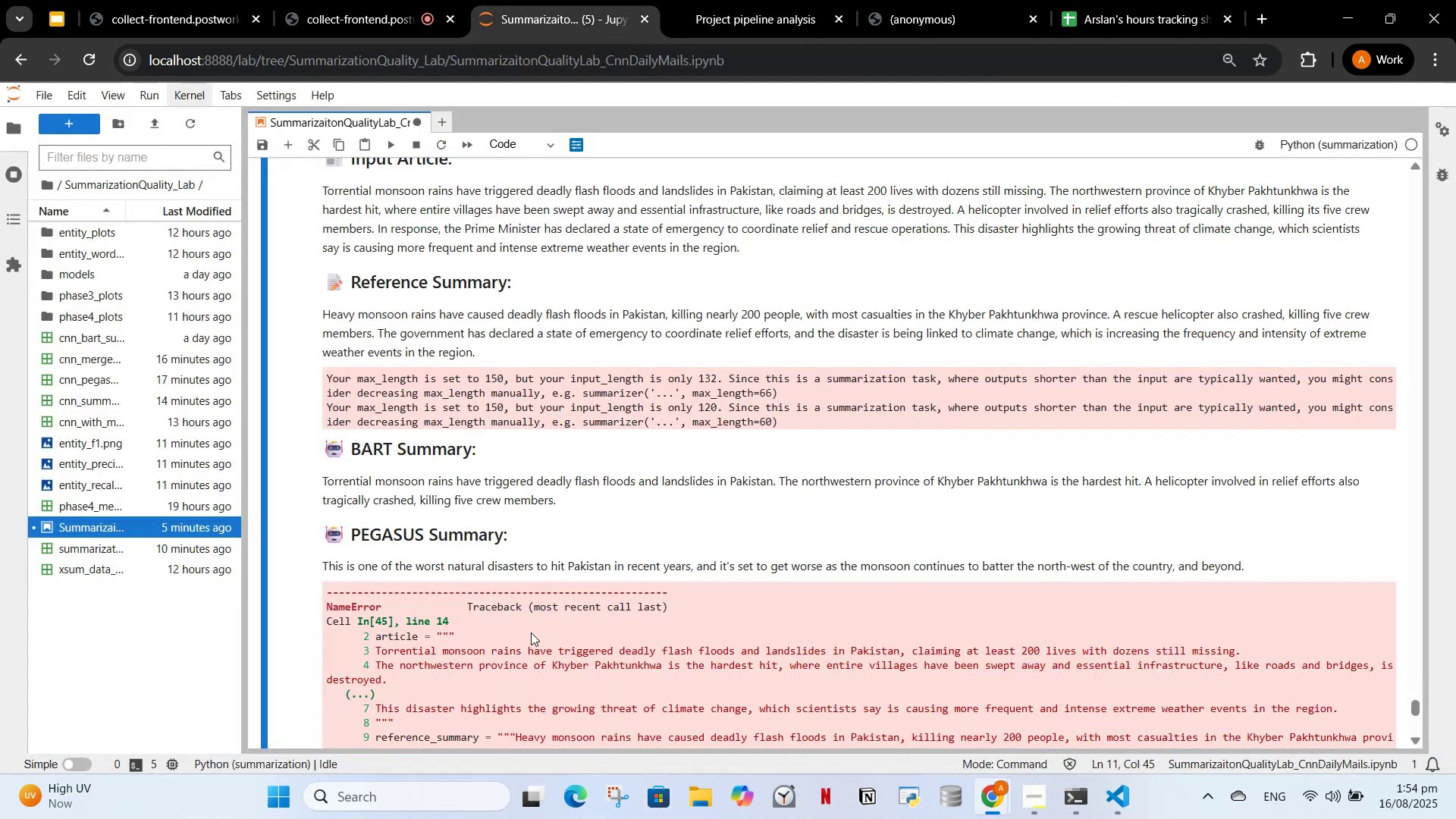 
scroll: coordinate [531, 629], scroll_direction: up, amount: 2.0
 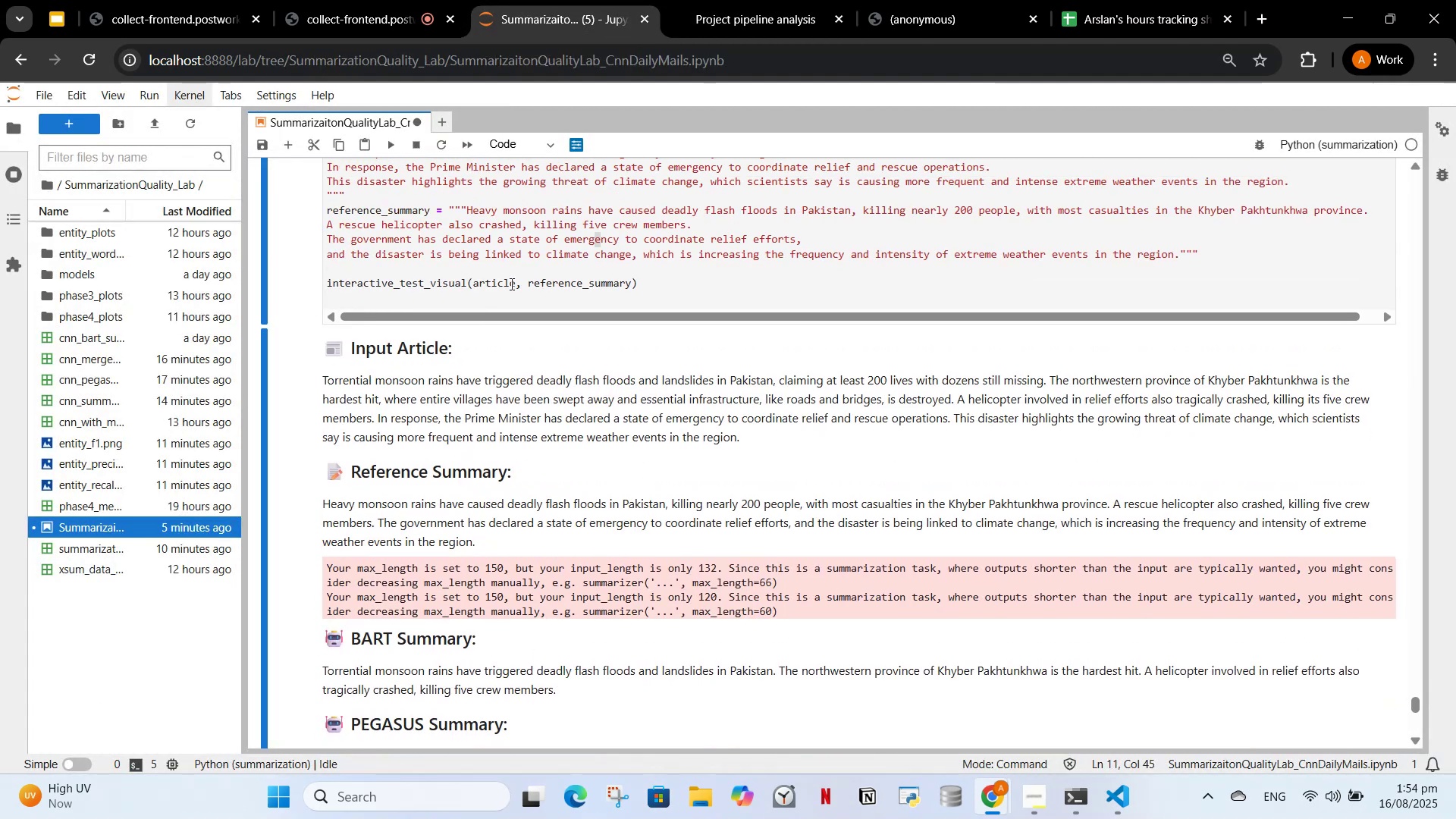 
scroll: coordinate [519, 502], scroll_direction: down, amount: 6.0
 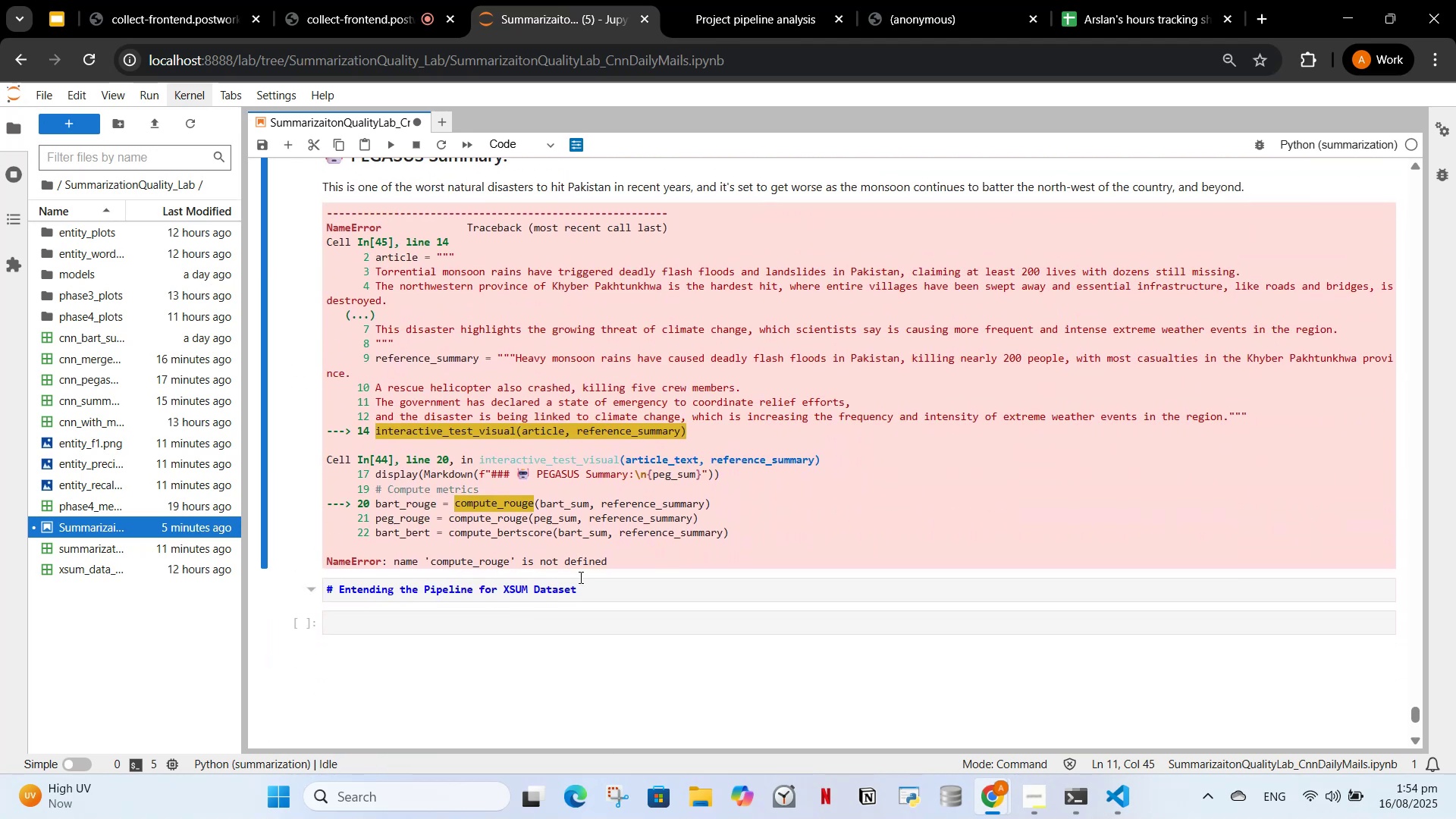 
left_click_drag(start_coordinate=[617, 563], to_coordinate=[322, 213])
 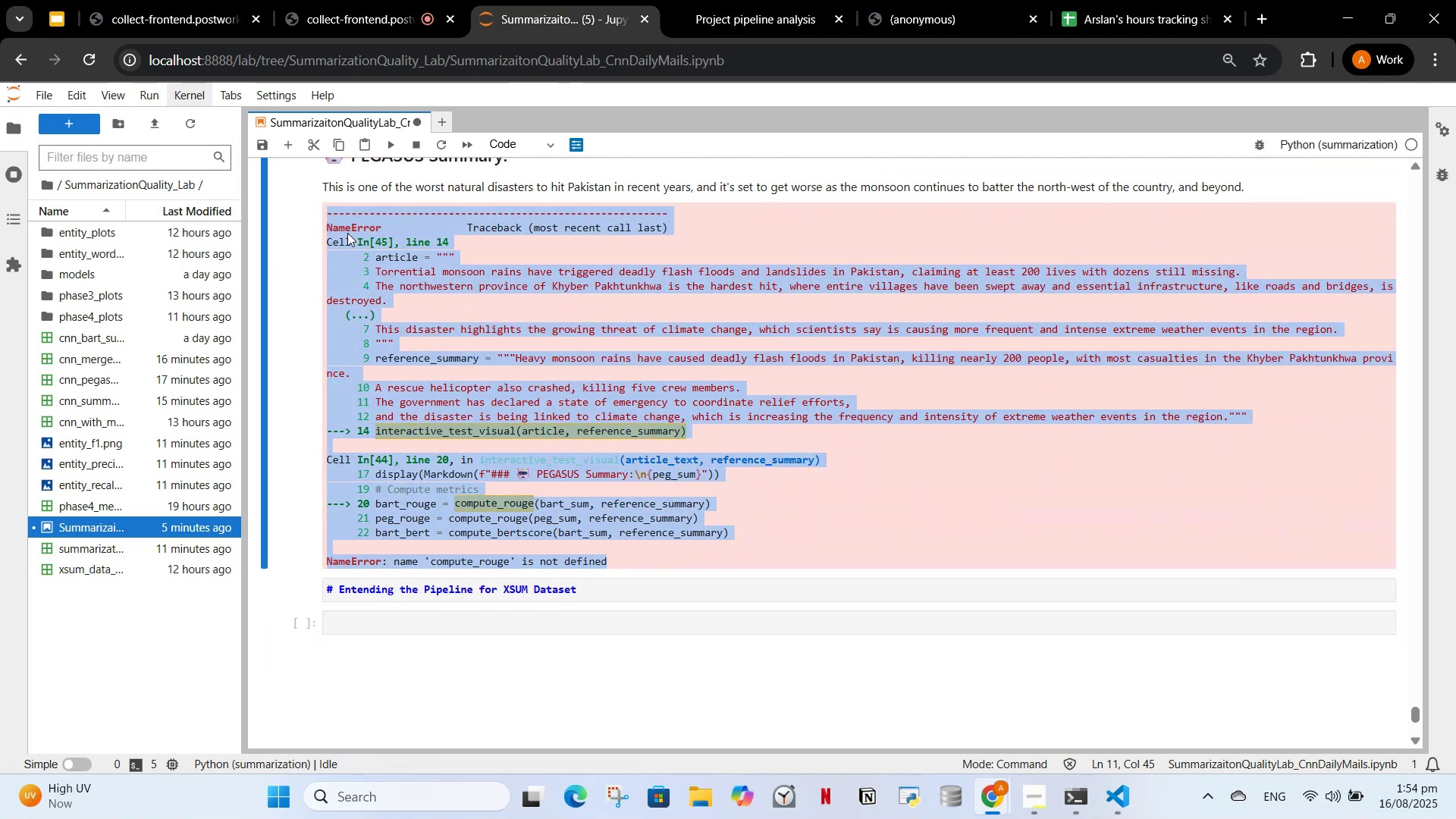 
key(Control+C)
 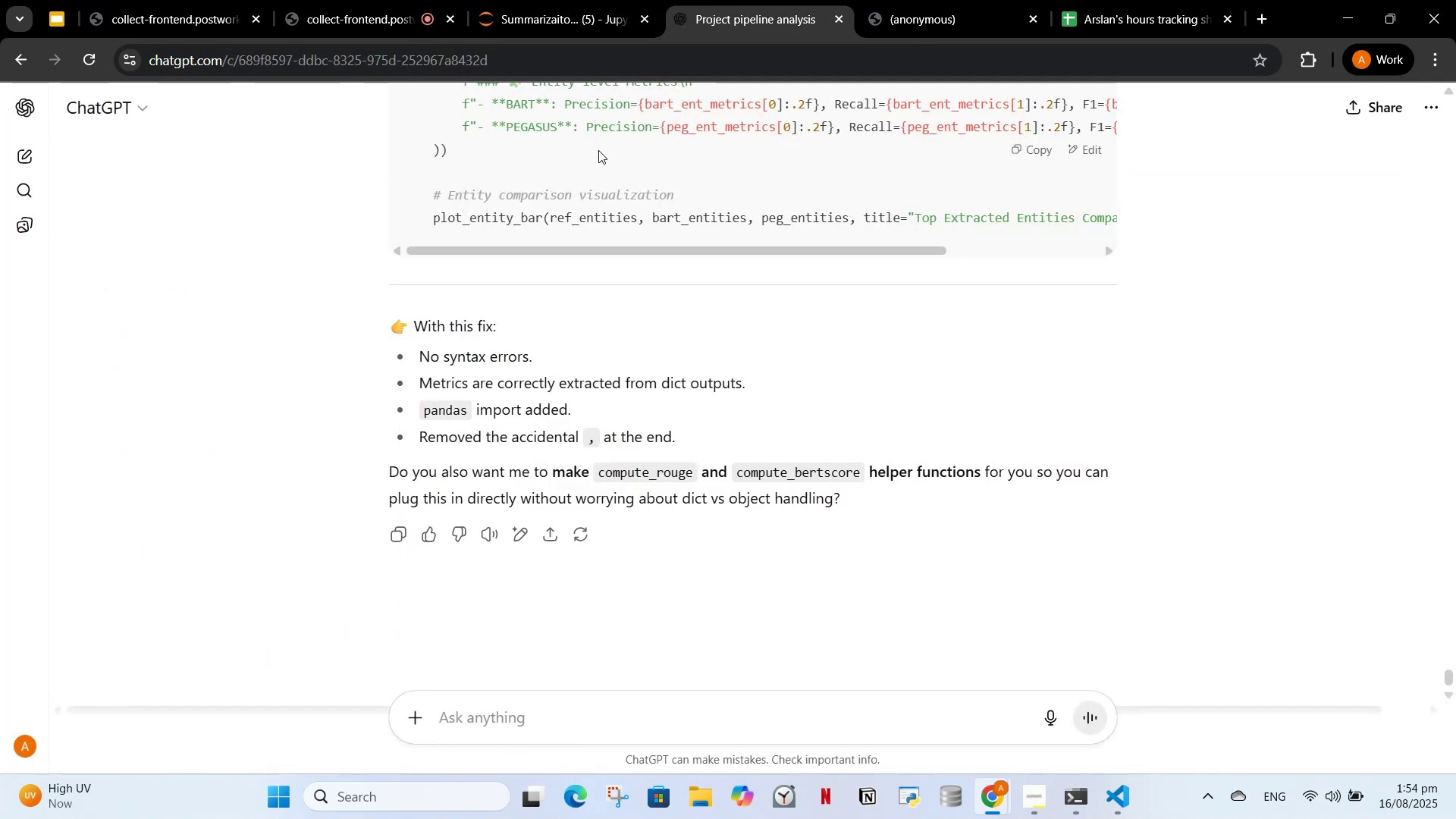 
left_click([575, 17])
 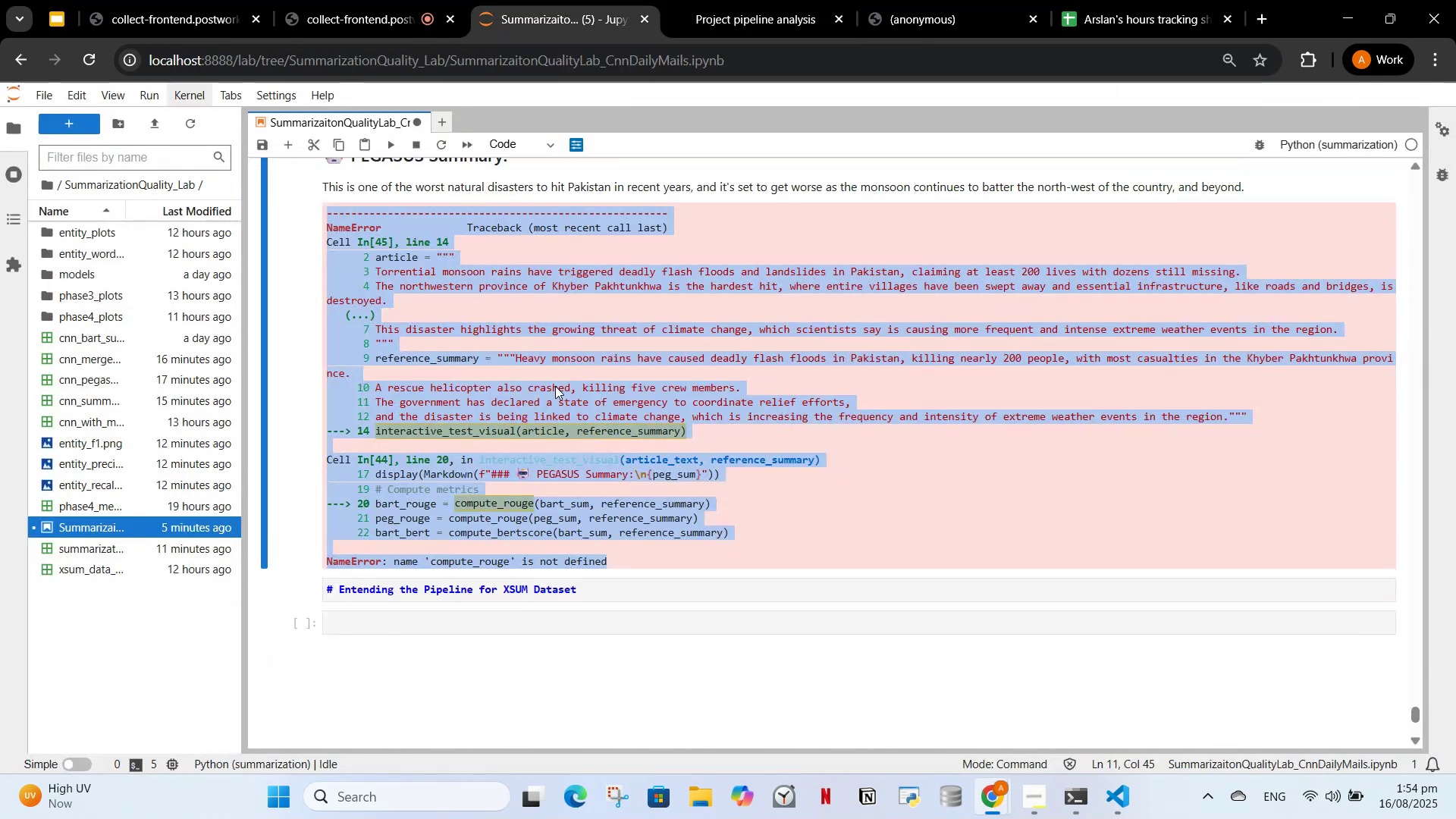 
scroll: coordinate [572, 403], scroll_direction: up, amount: 9.0
 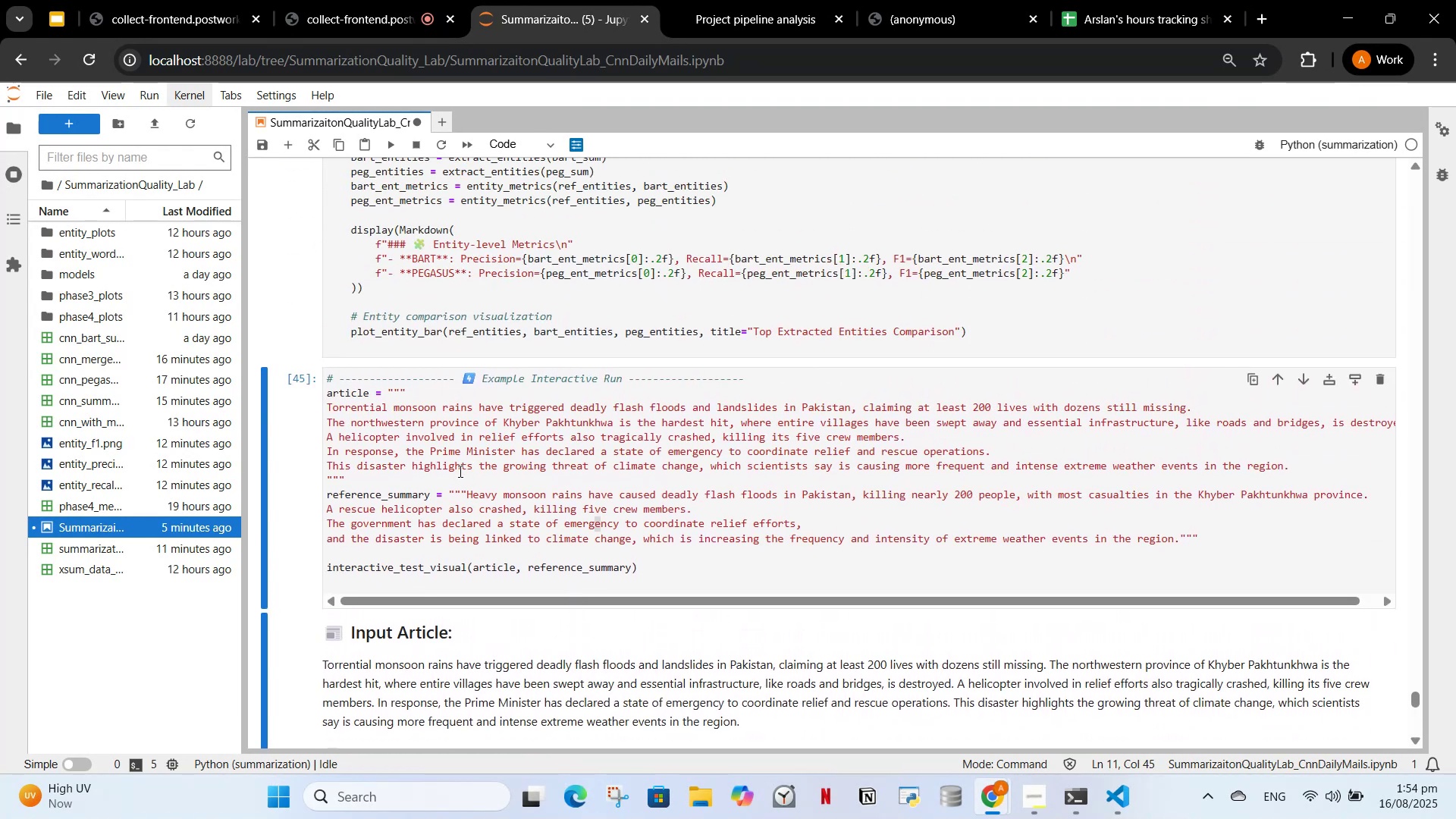 
left_click([767, 11])
 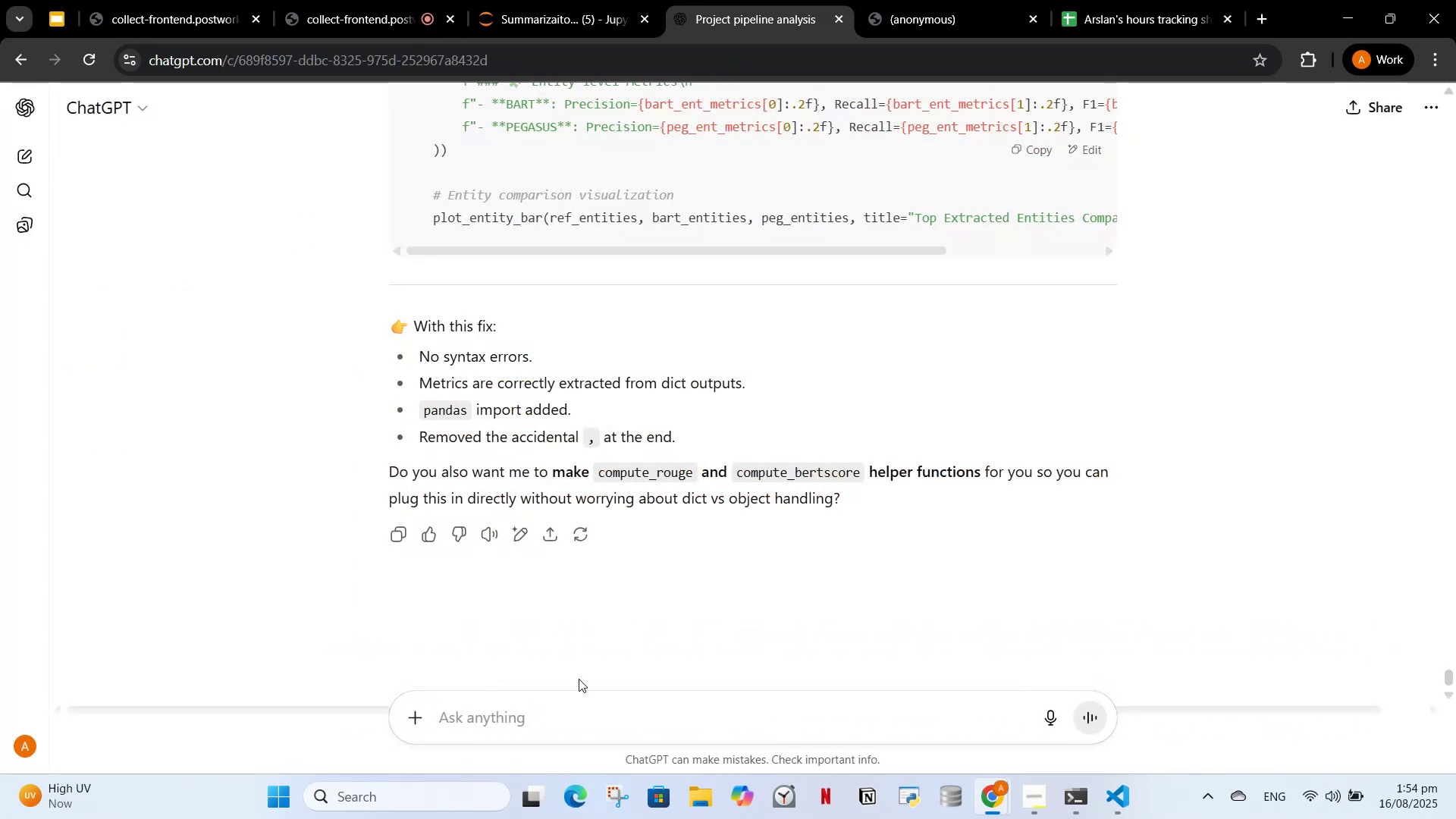 
double_click([568, 703])
 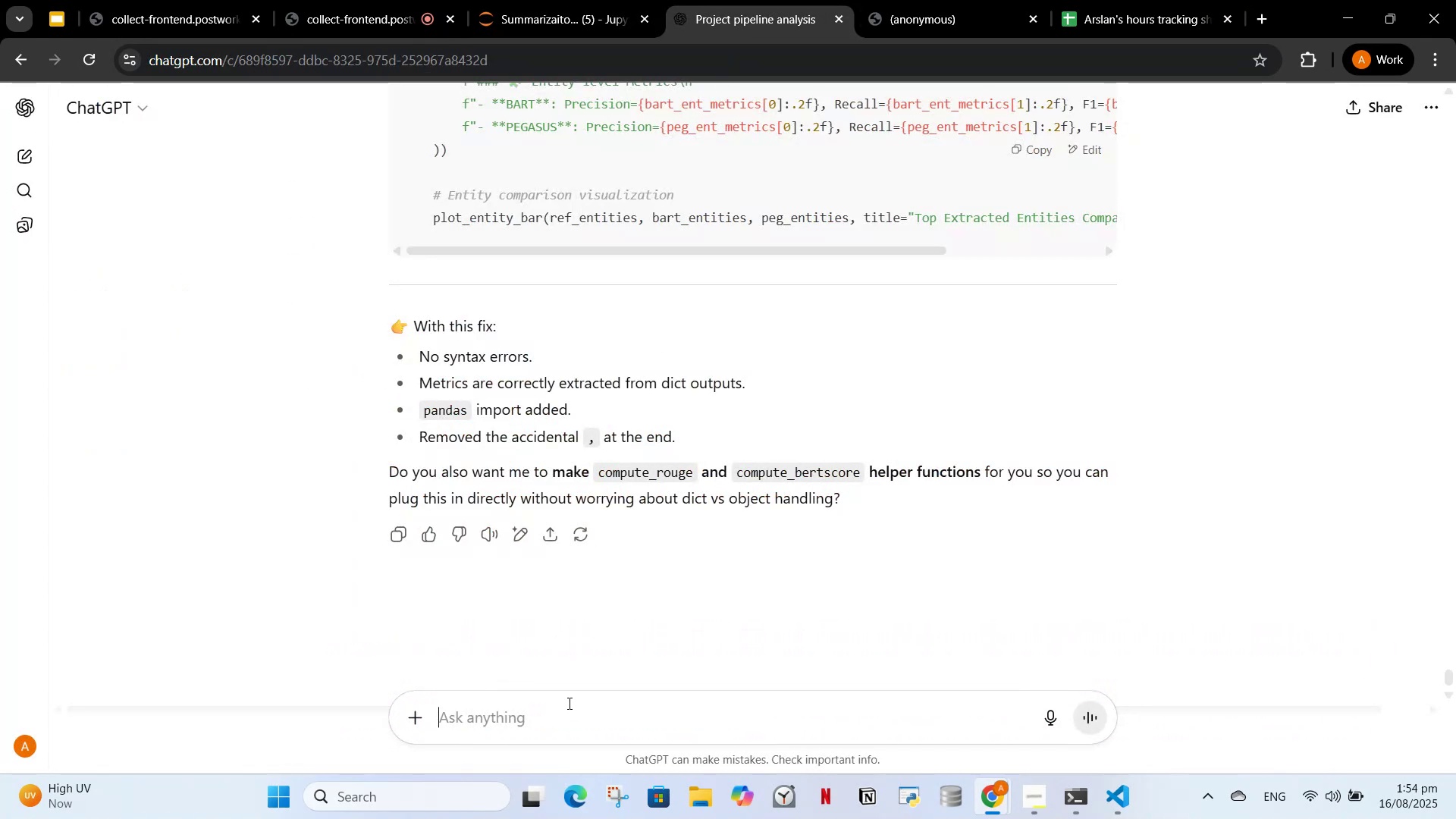 
key(Control+V)
 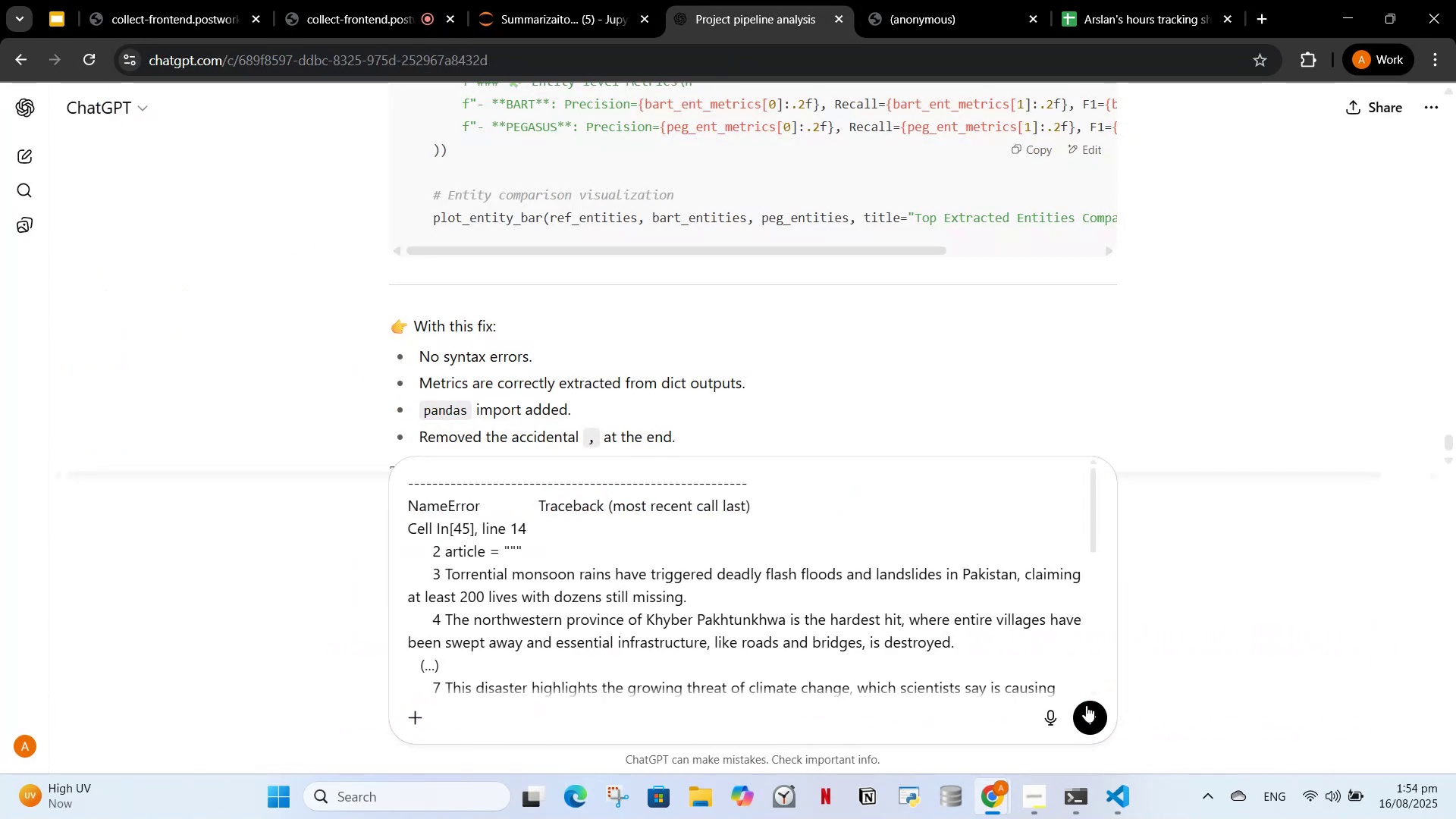 
left_click([1087, 718])
 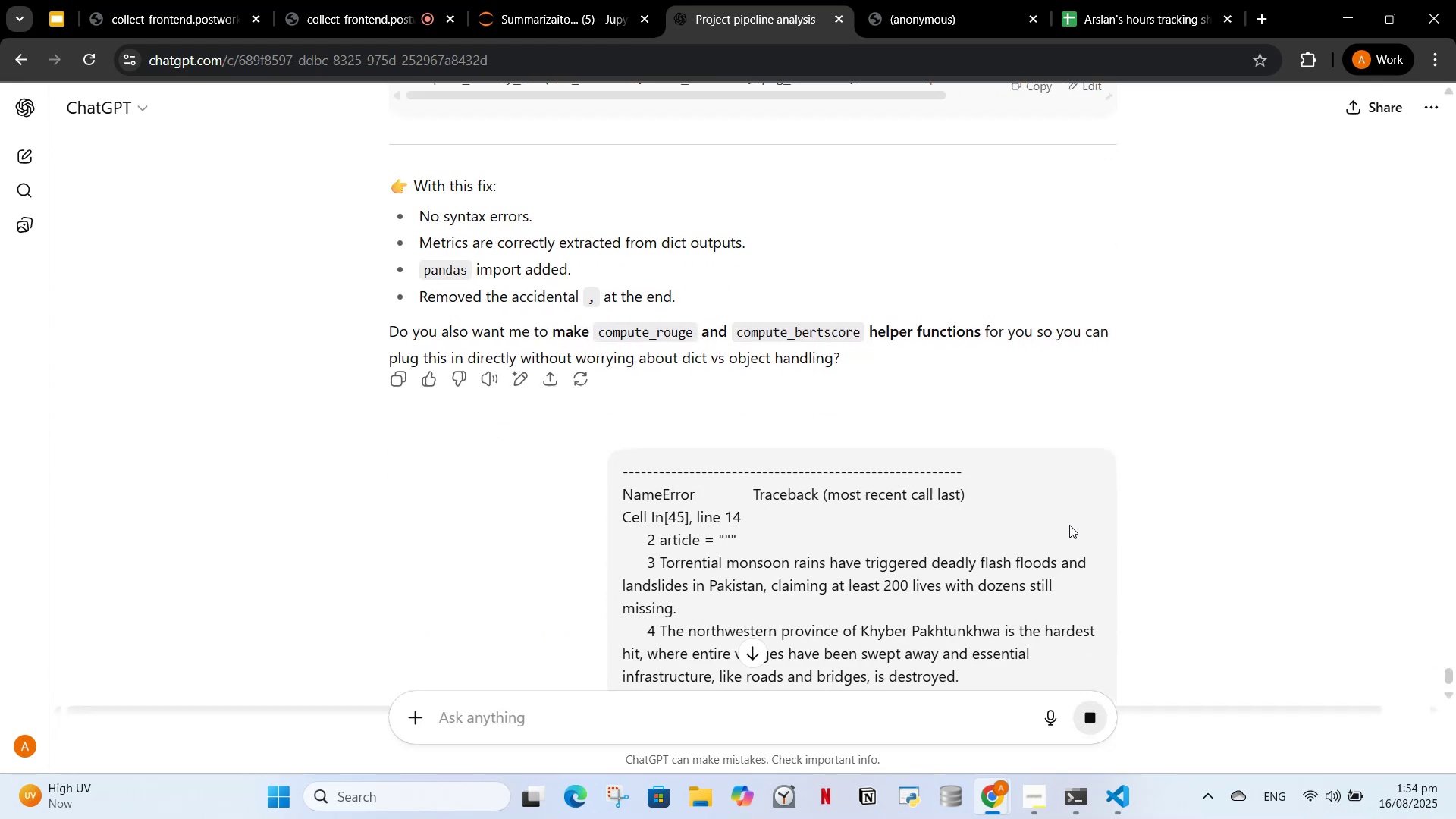 
wait(8.44)
 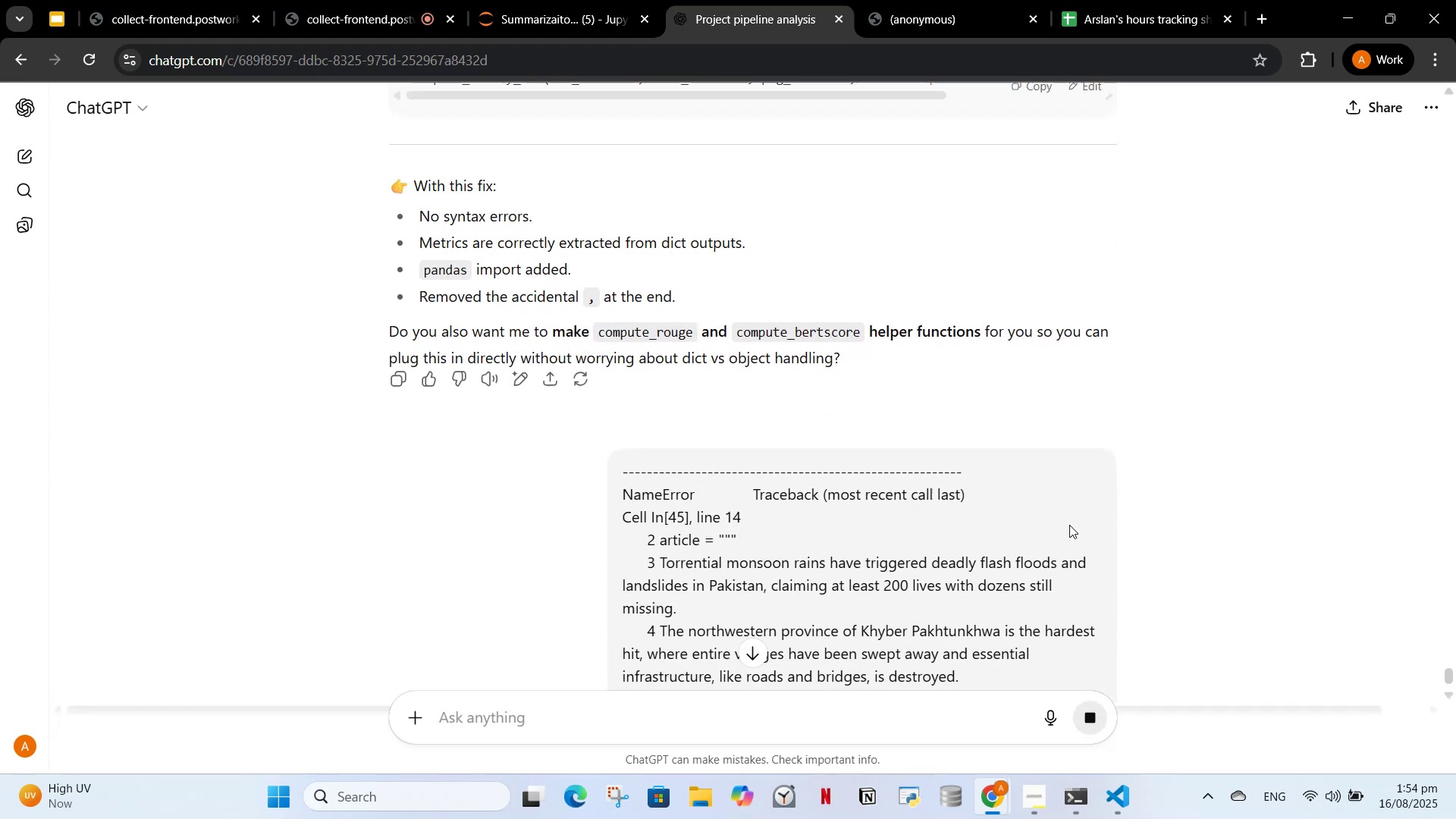 
left_click([547, 8])
 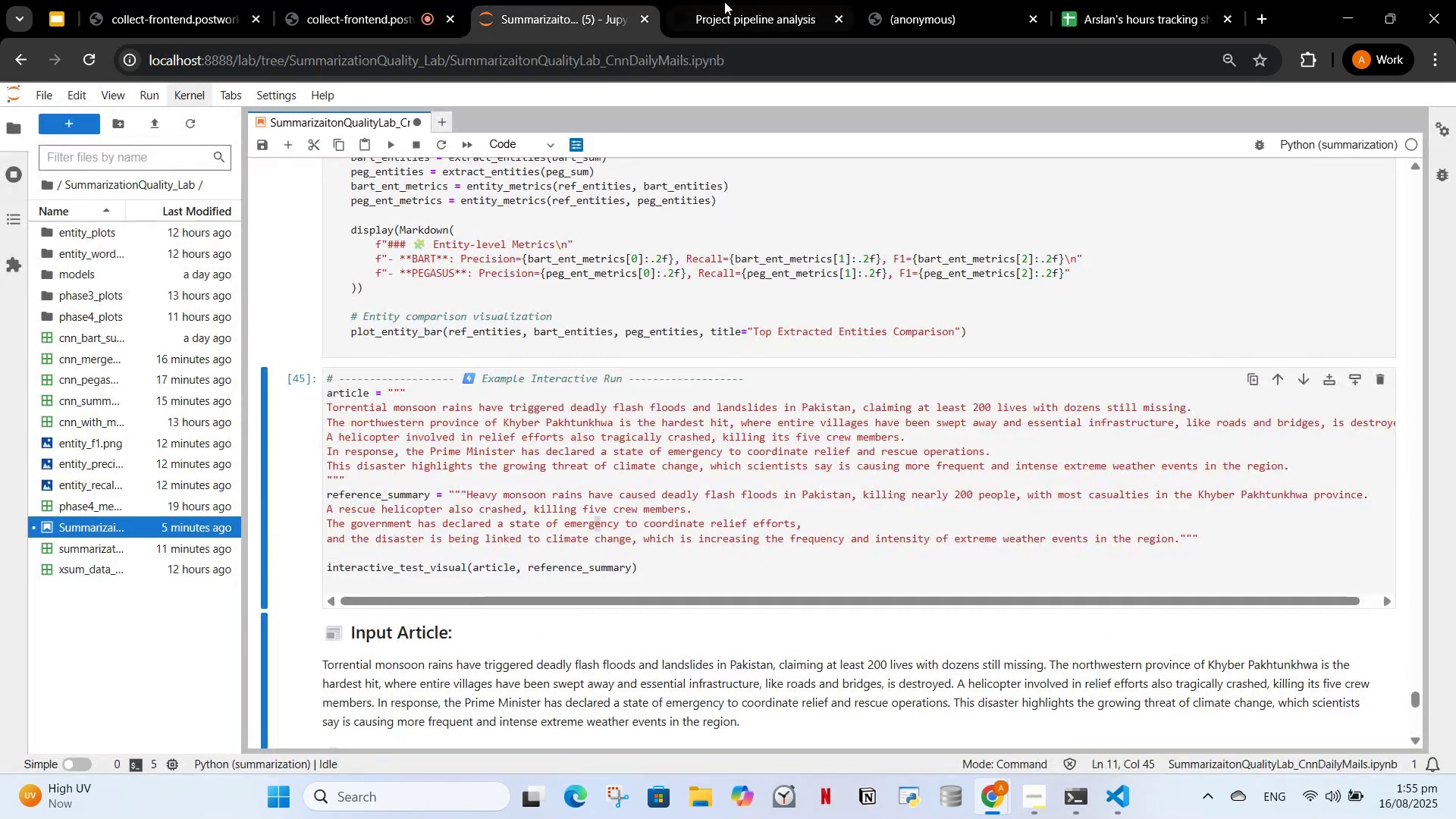 
left_click_drag(start_coordinate=[730, 3], to_coordinate=[721, 0])
 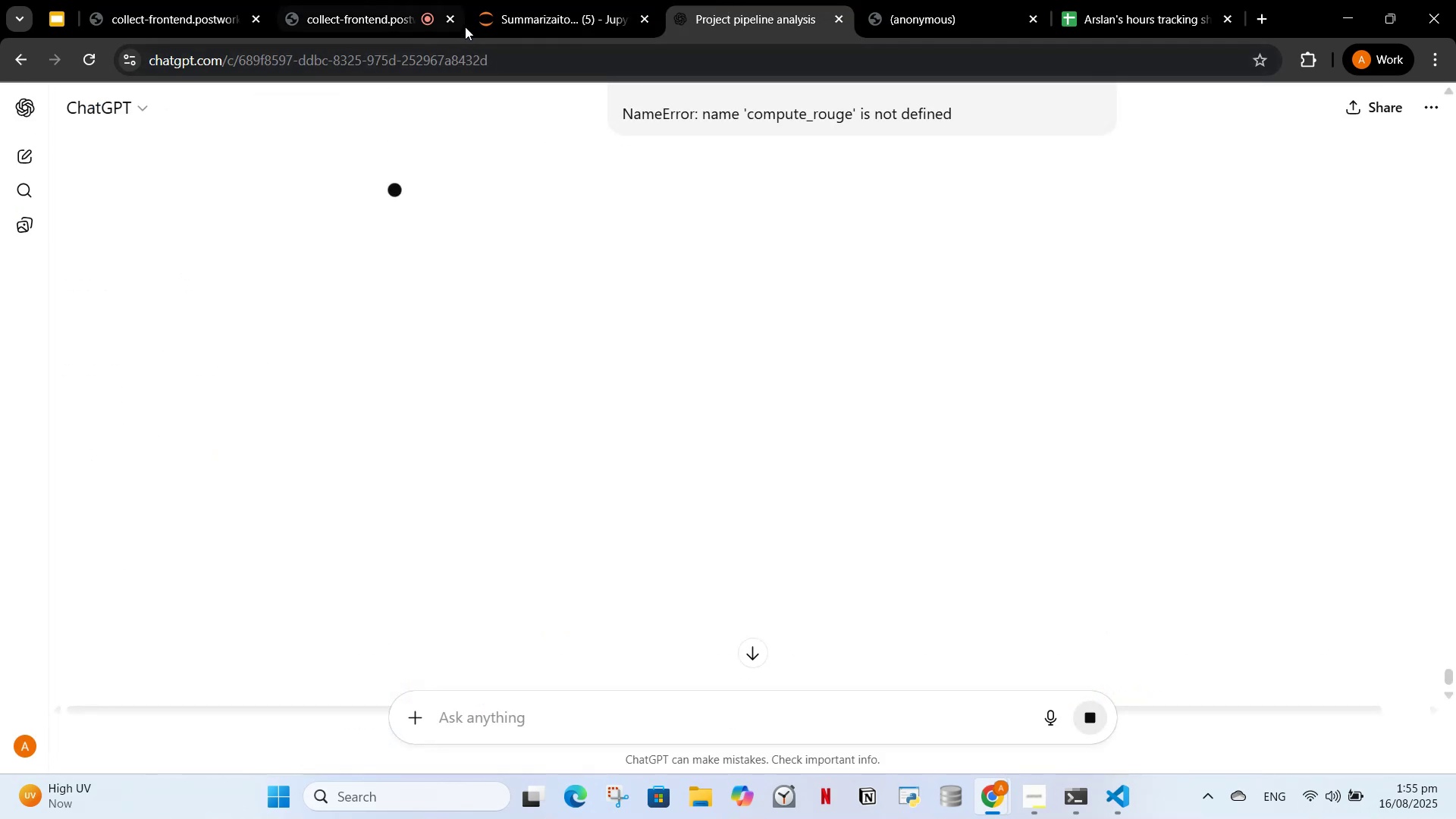 
left_click([504, 17])
 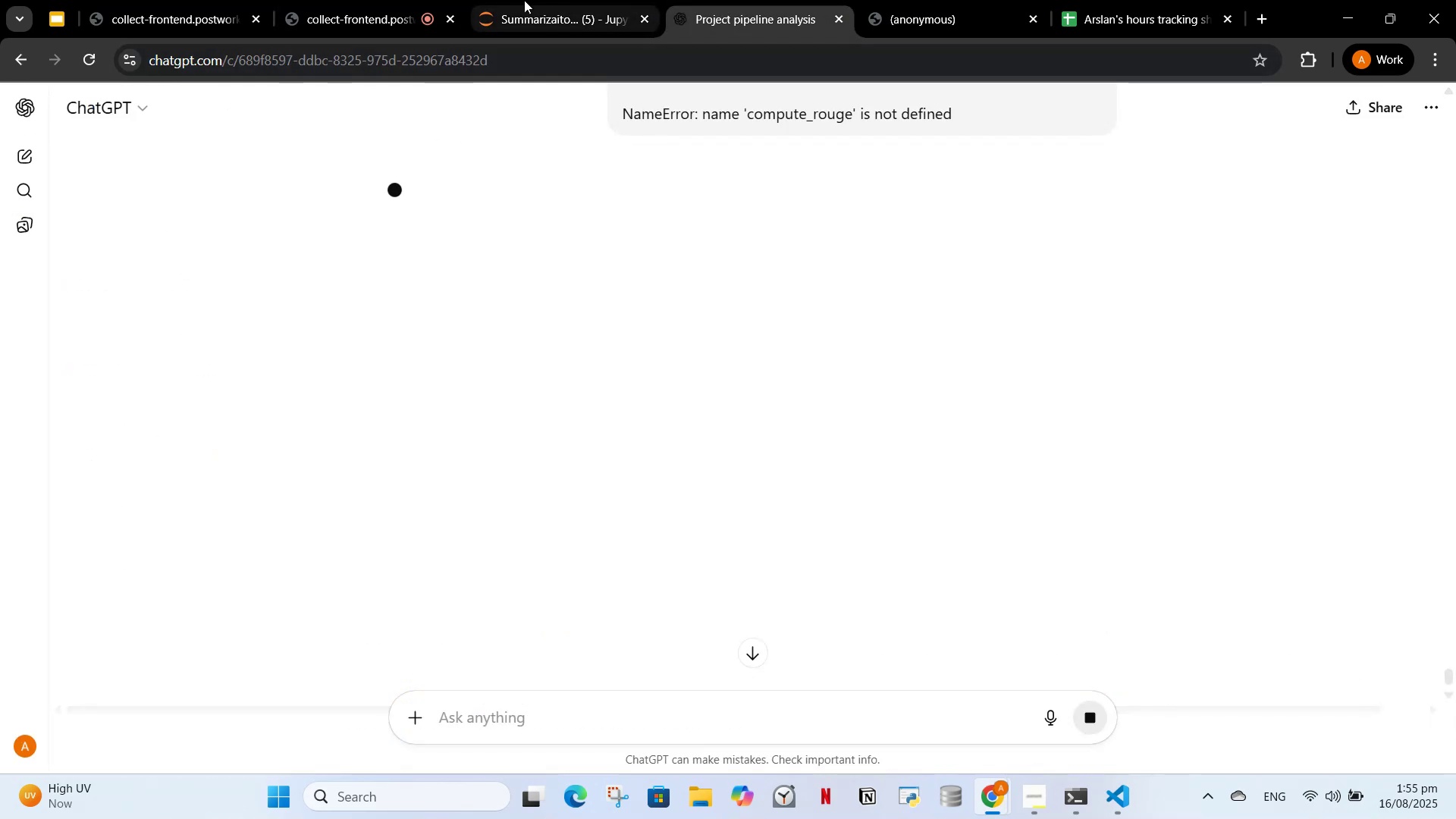 
left_click([491, 11])
 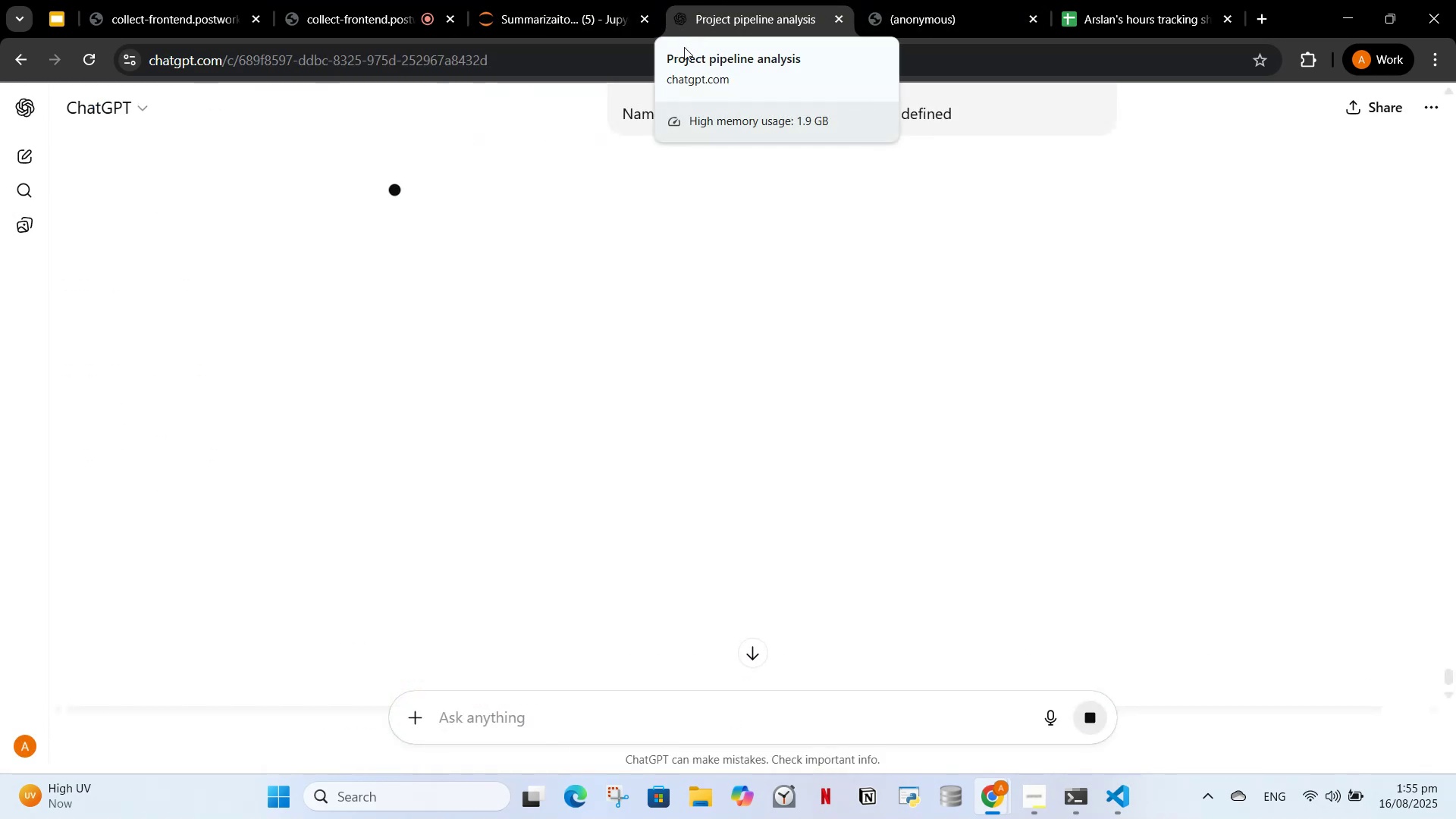 
wait(6.77)
 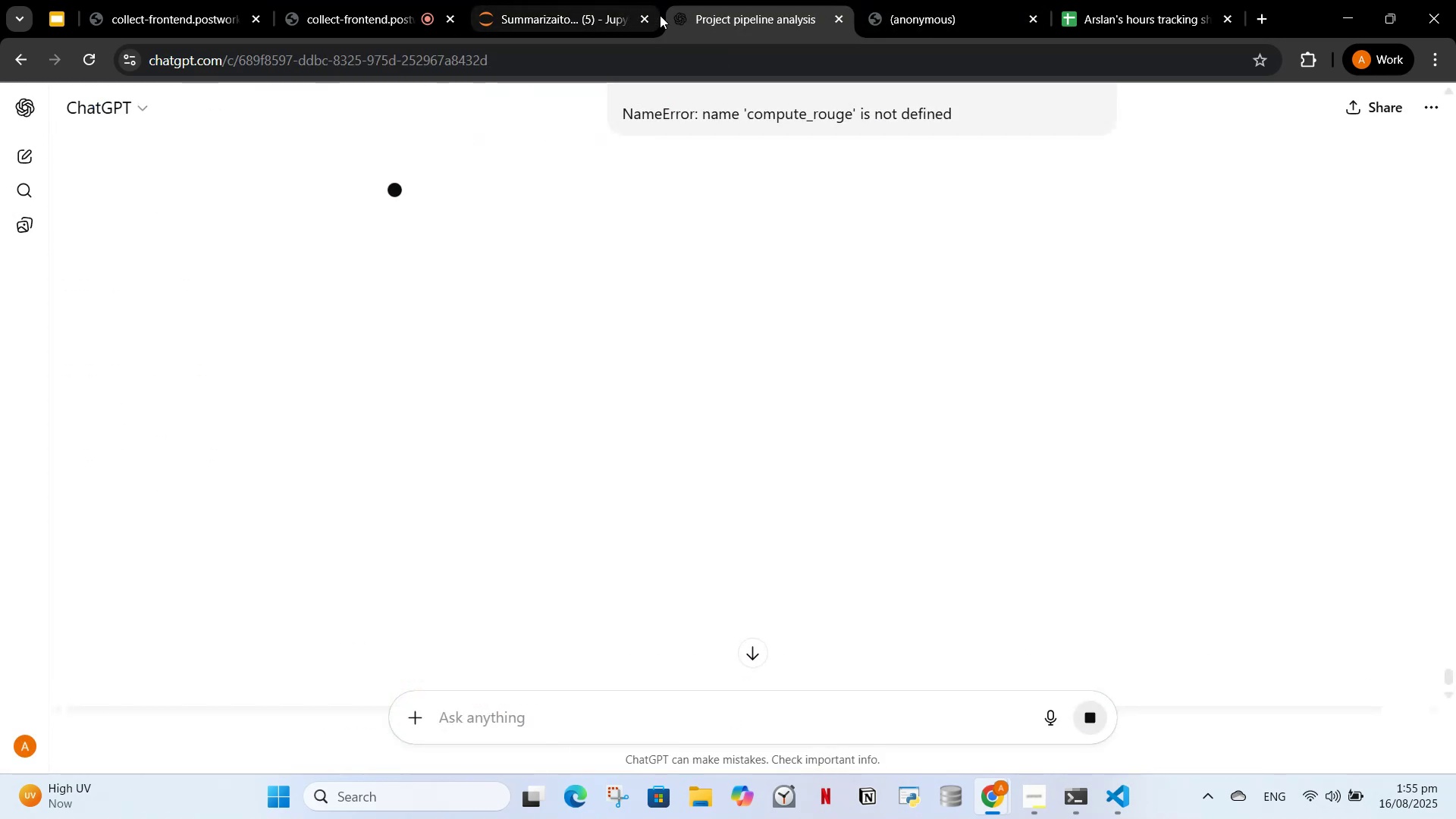 
mouse_move([482, 41])
 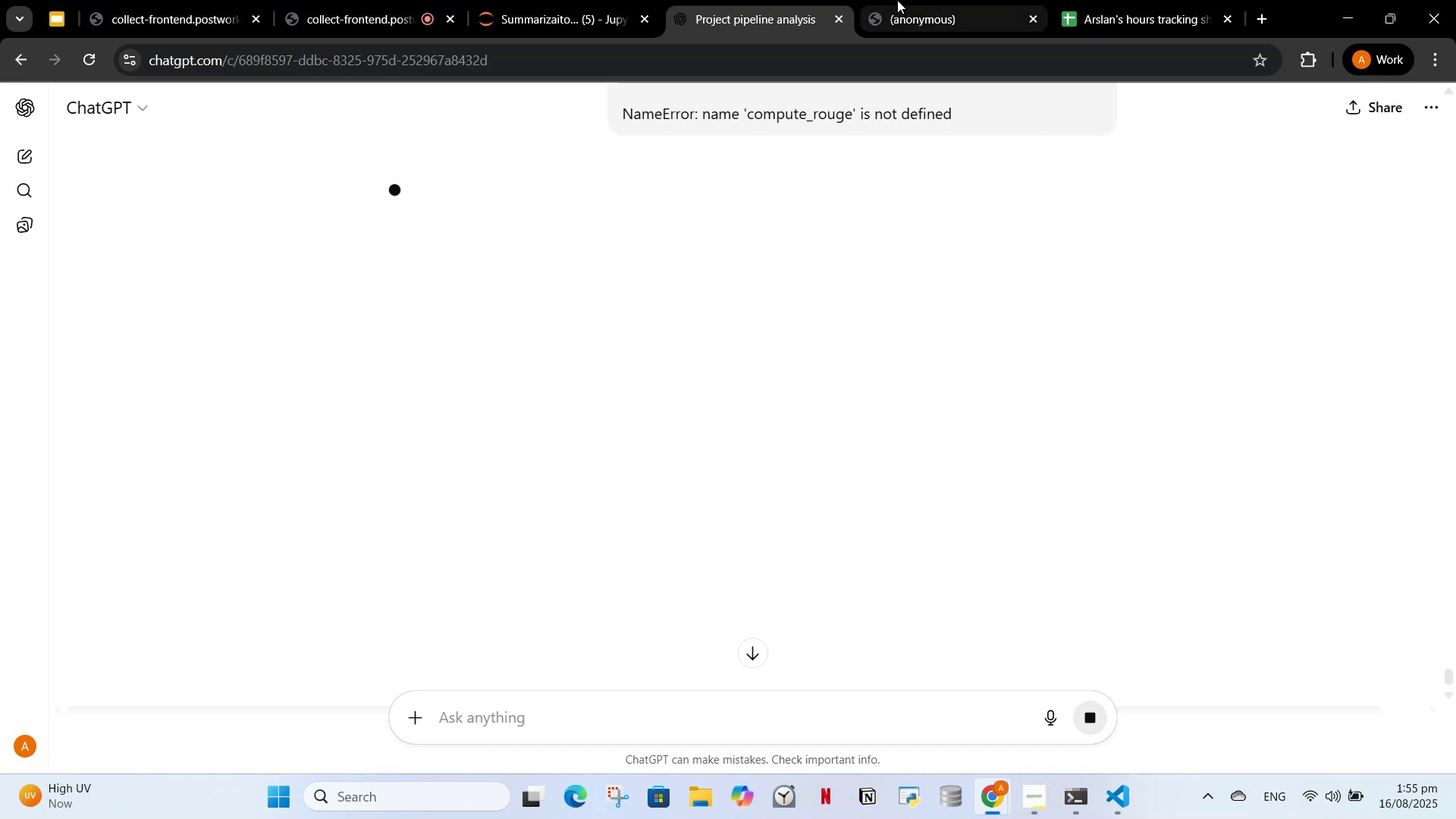 
left_click([731, 8])
 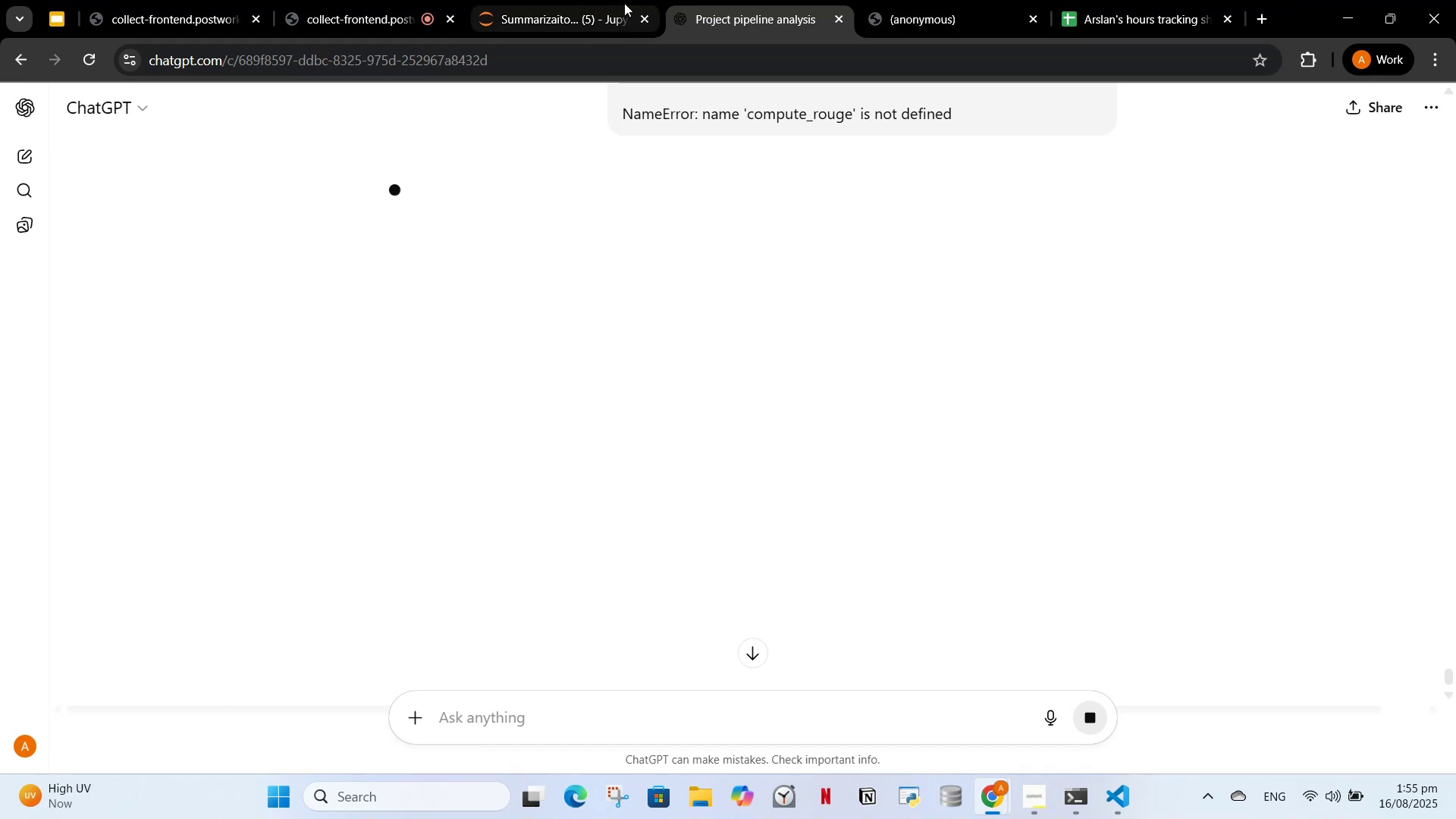 
left_click([596, 3])
 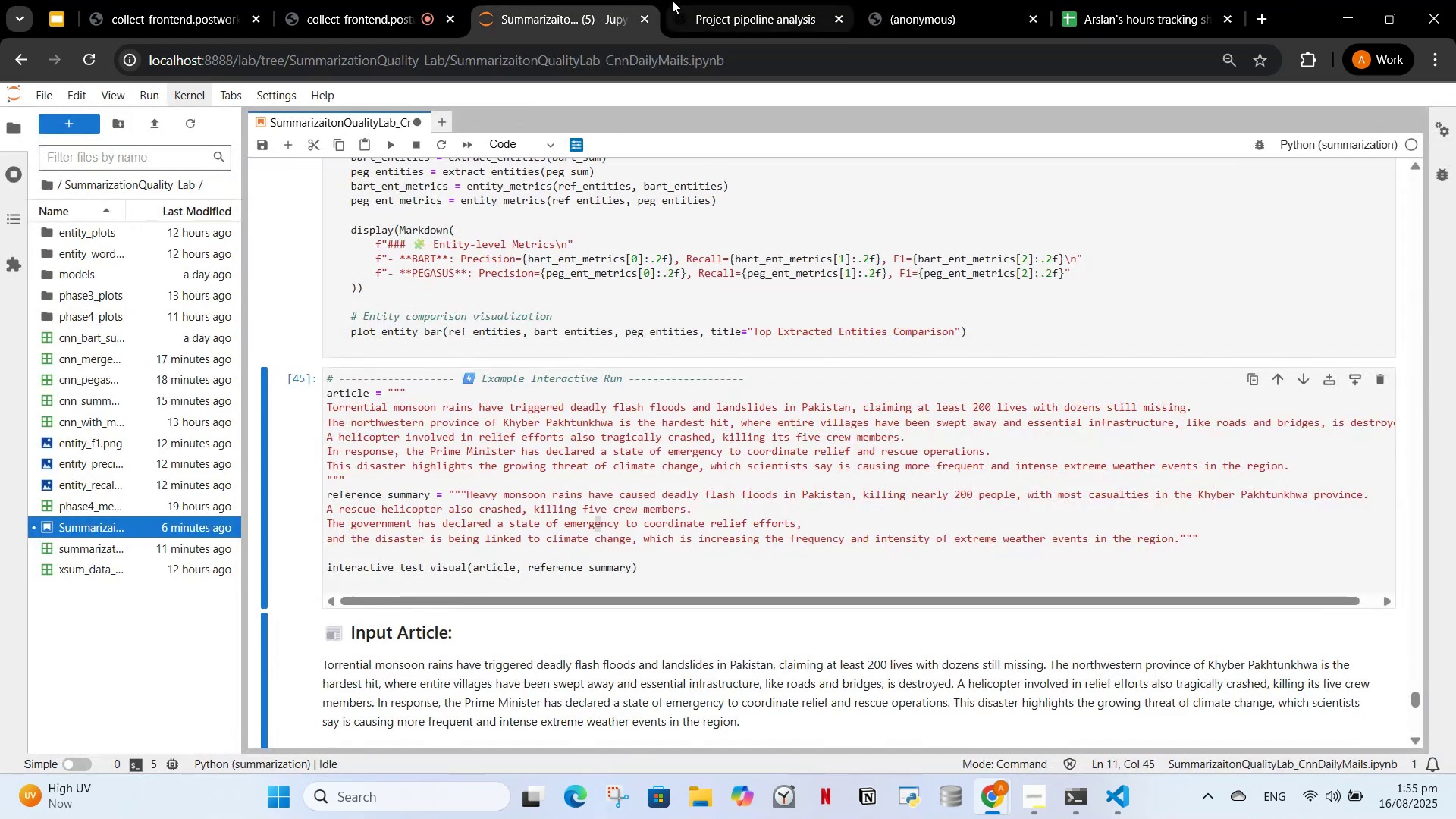 
left_click([679, 2])
 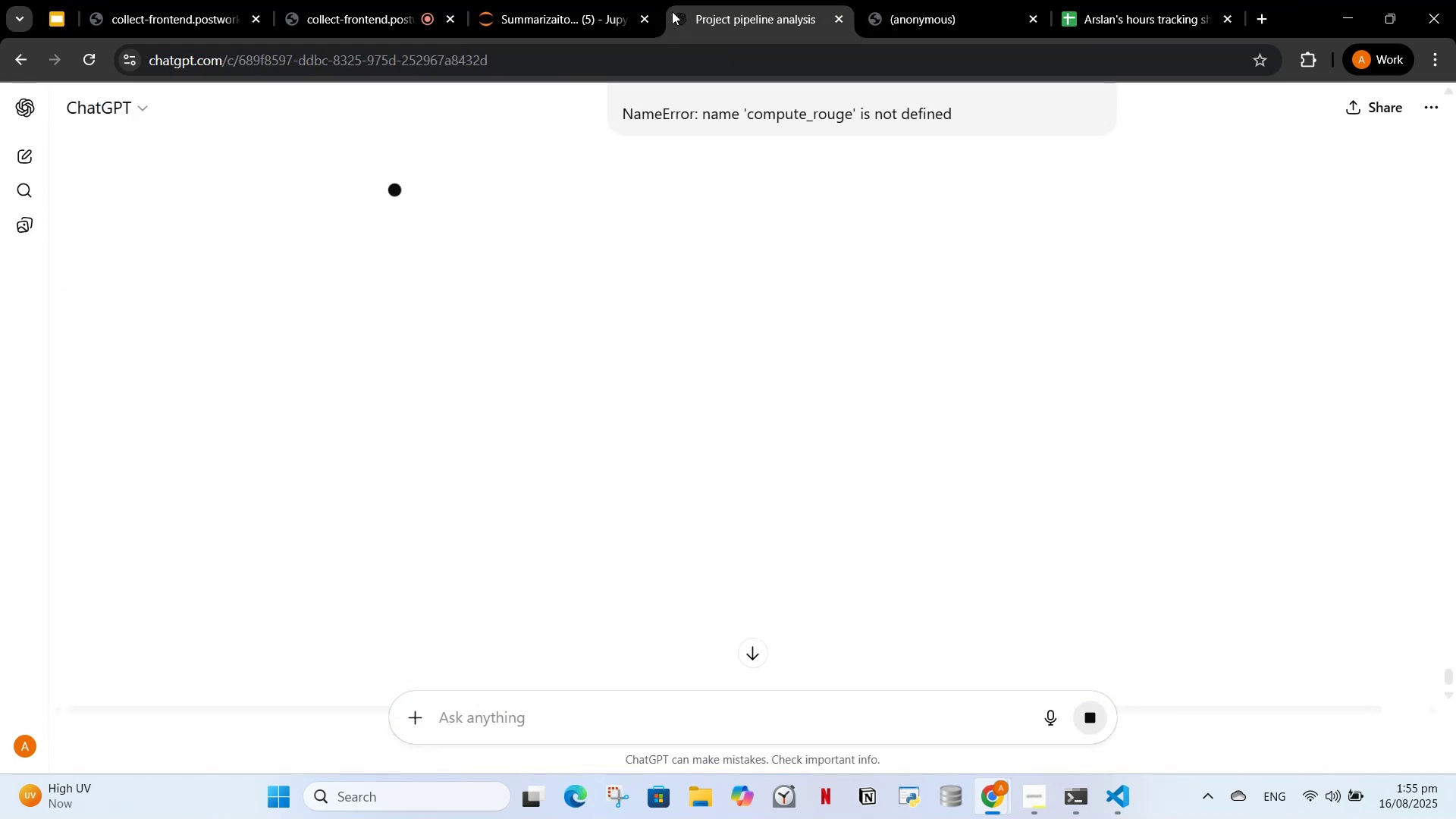 
mouse_move([622, 44])
 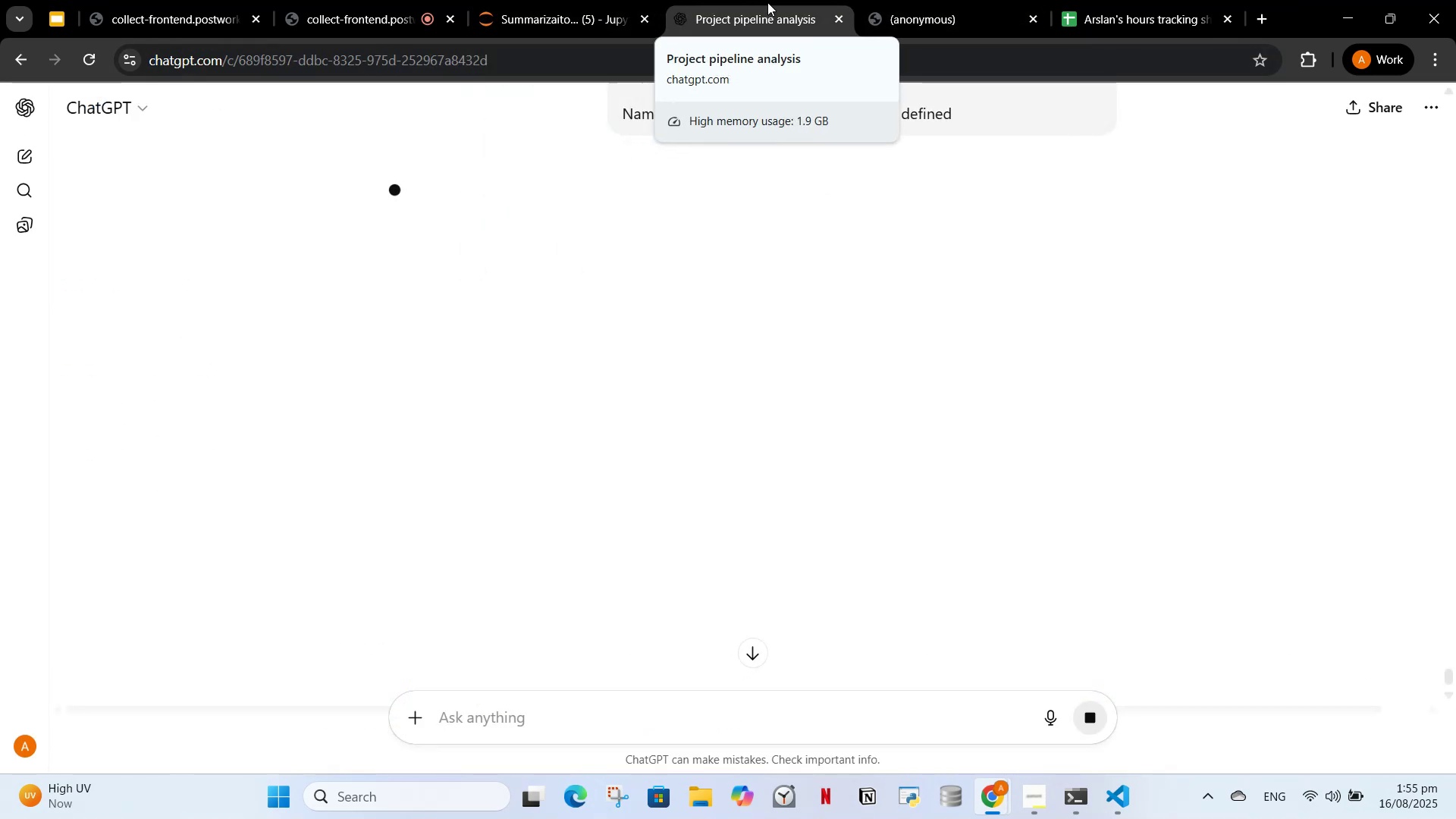 
left_click([767, 2])
 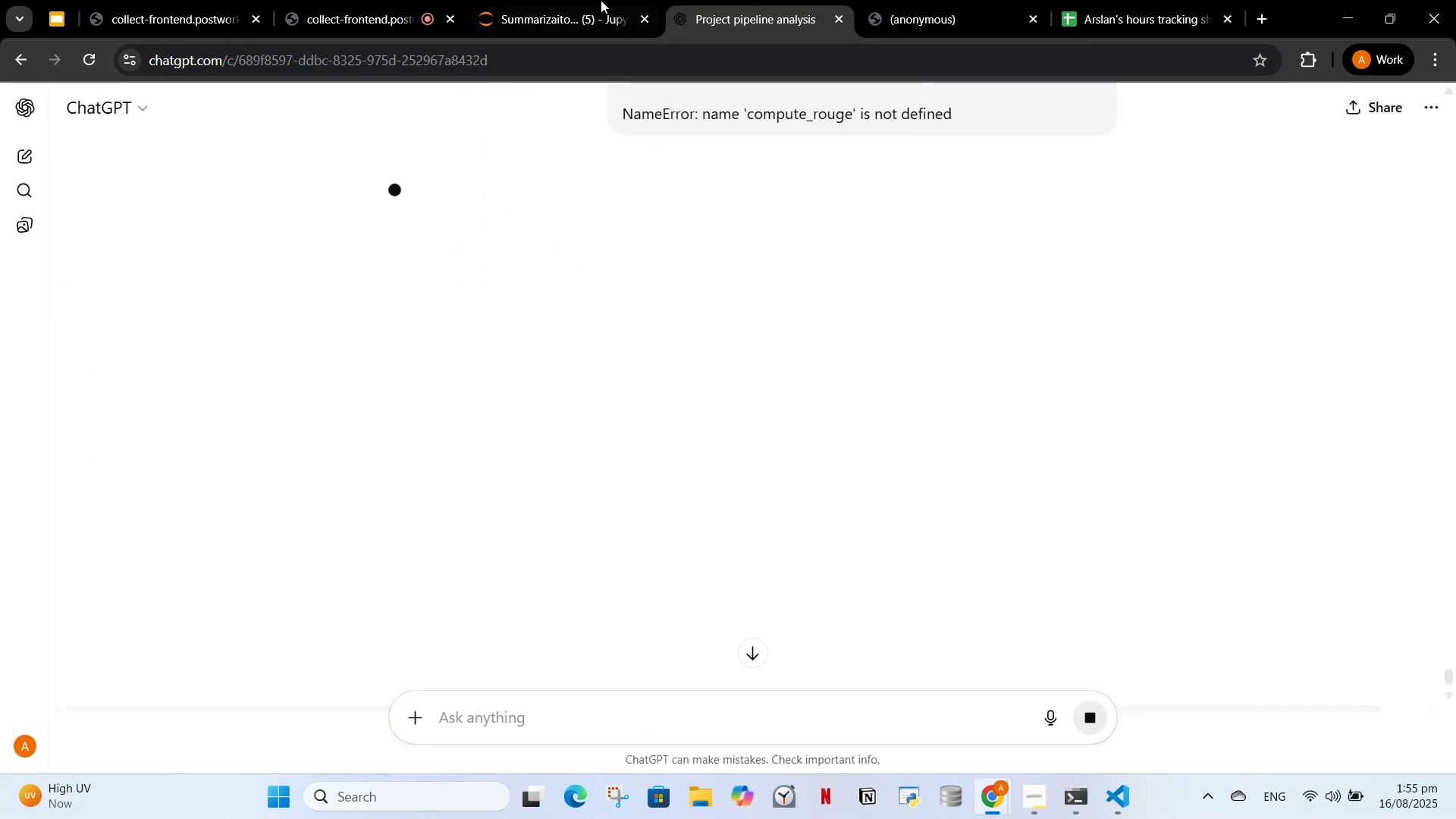 
left_click_drag(start_coordinate=[594, 0], to_coordinate=[595, 9])
 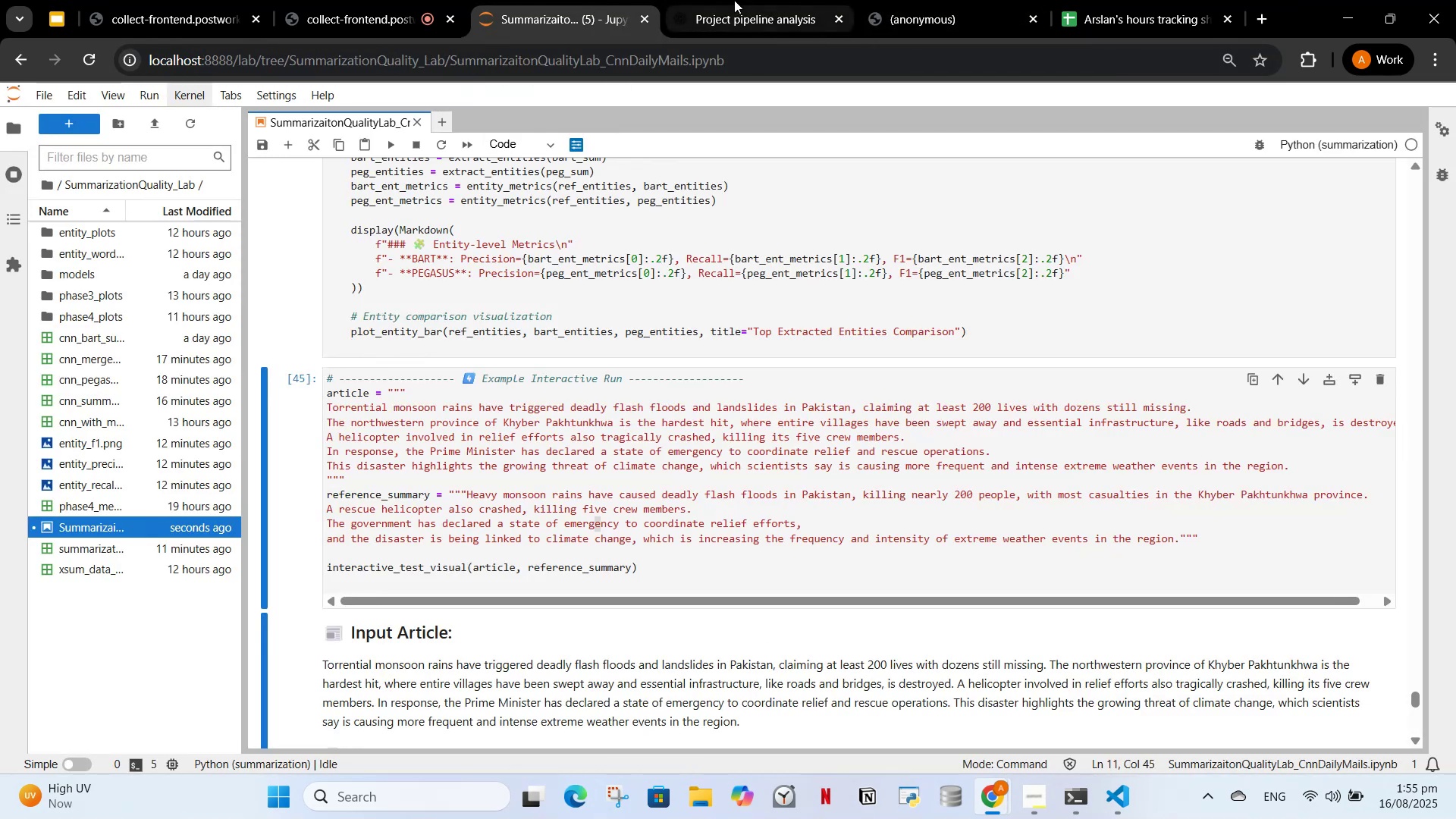 
left_click([297, 0])
 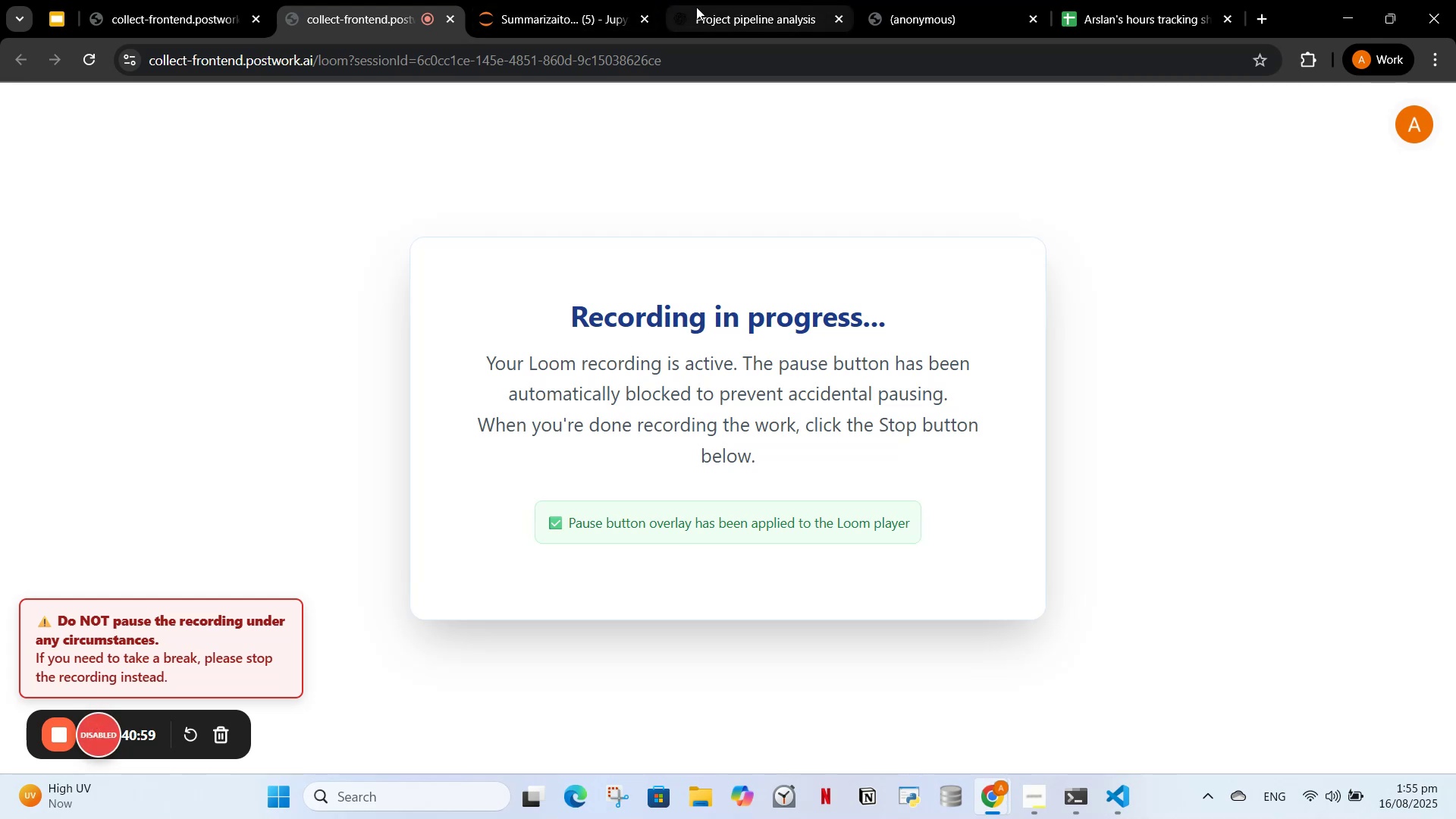 
left_click([724, 0])
 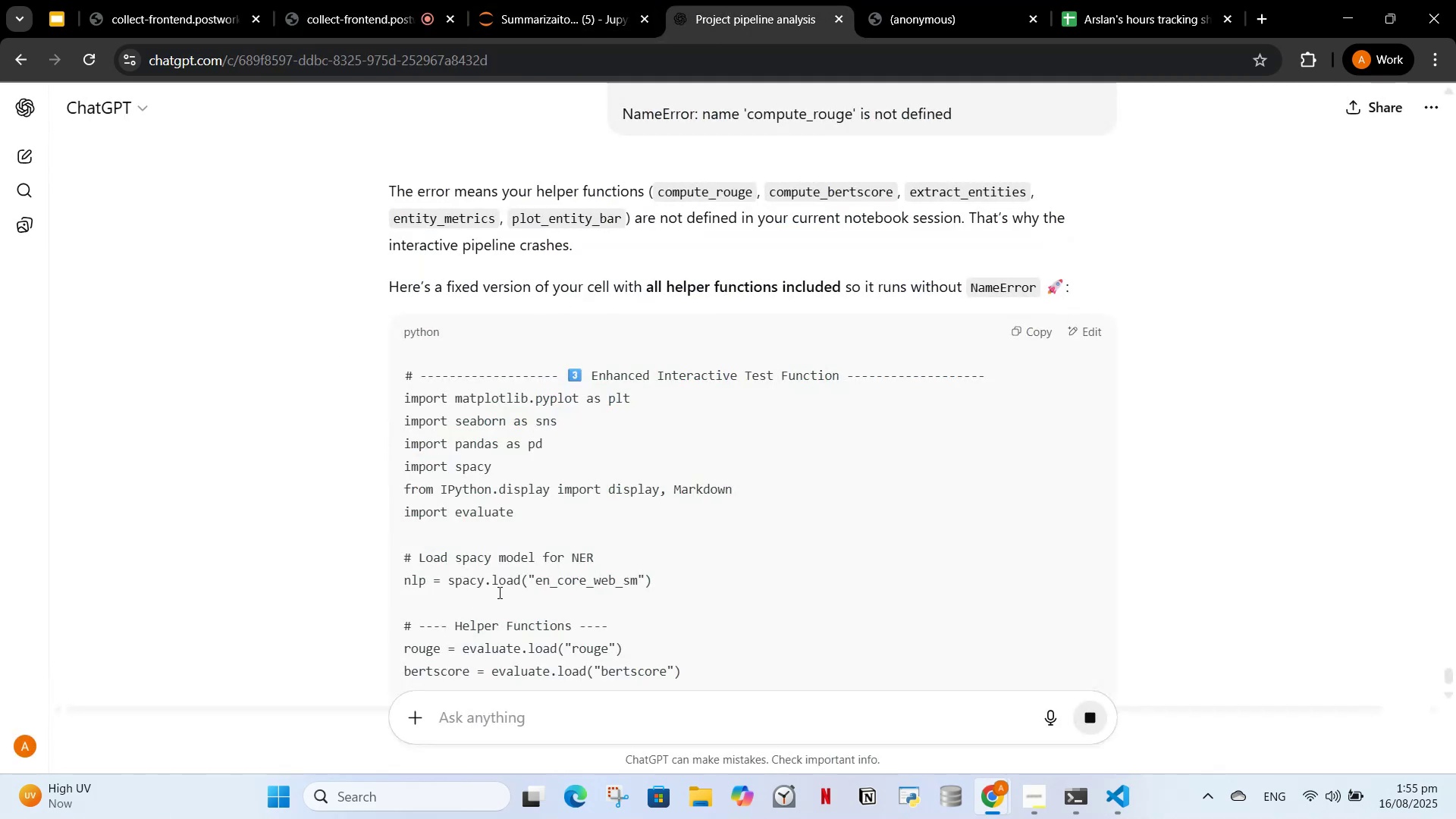 
scroll: coordinate [1143, 340], scroll_direction: down, amount: 5.0
 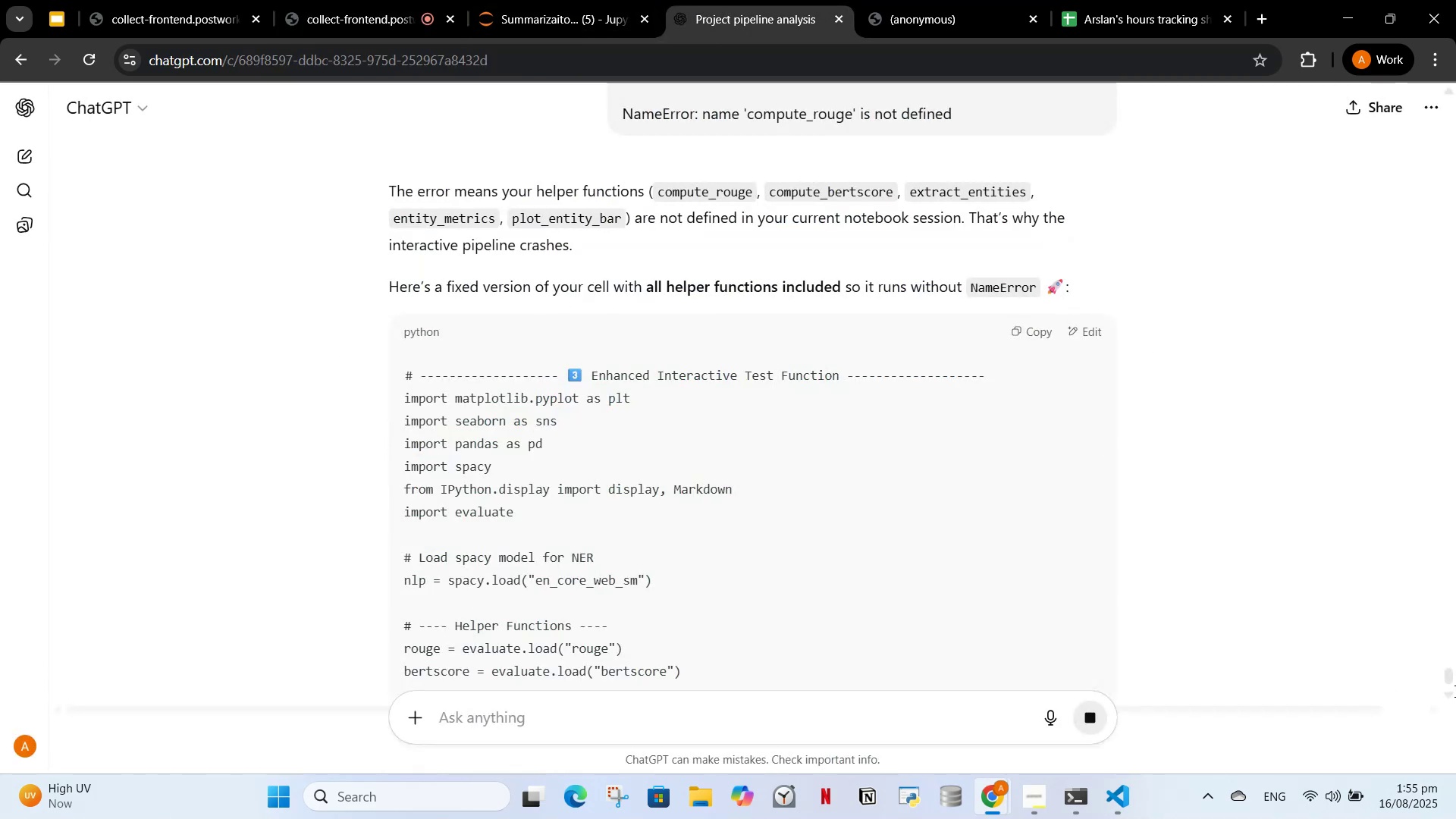 
left_click([1450, 689])
 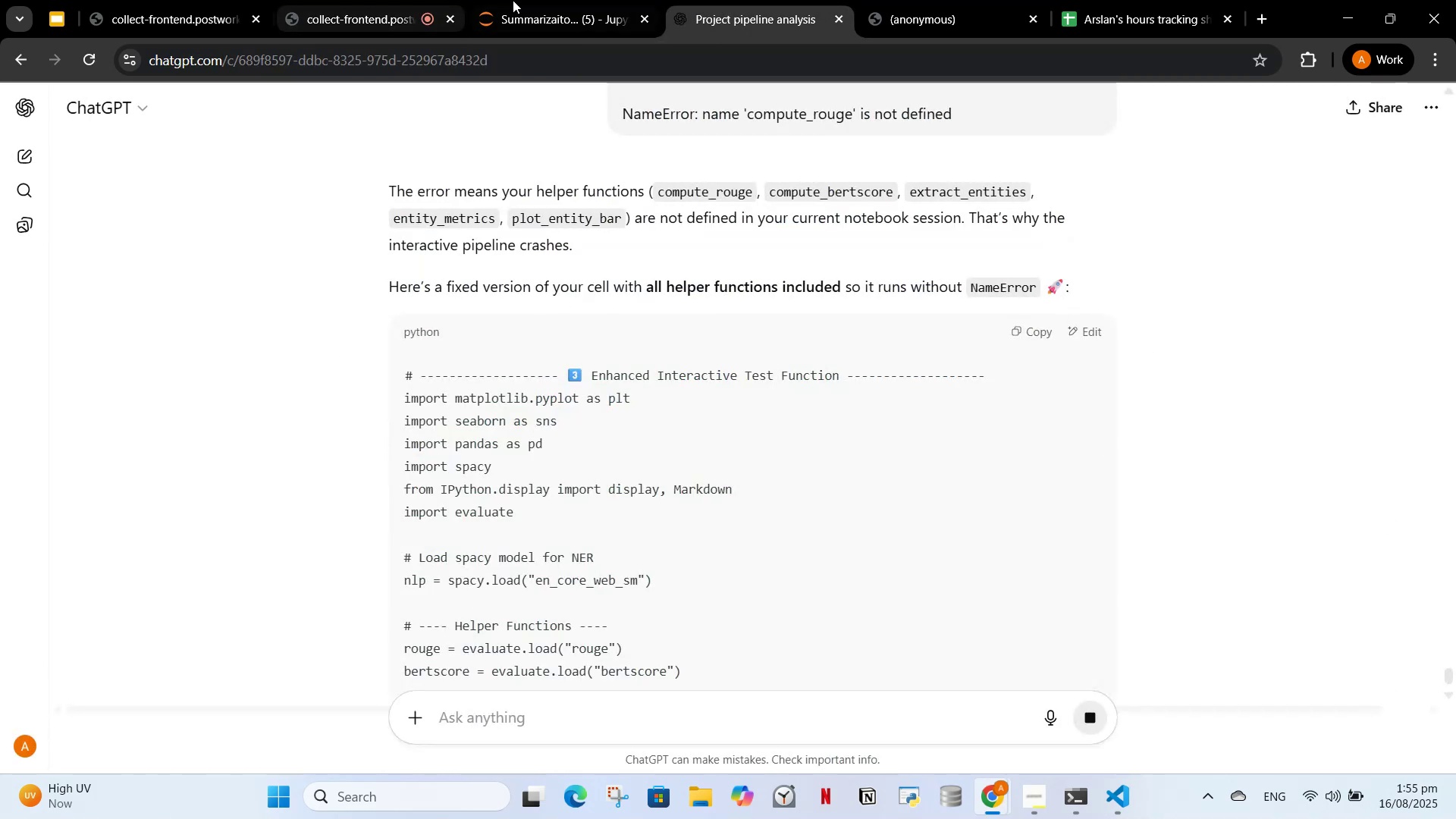 
left_click([577, 0])
 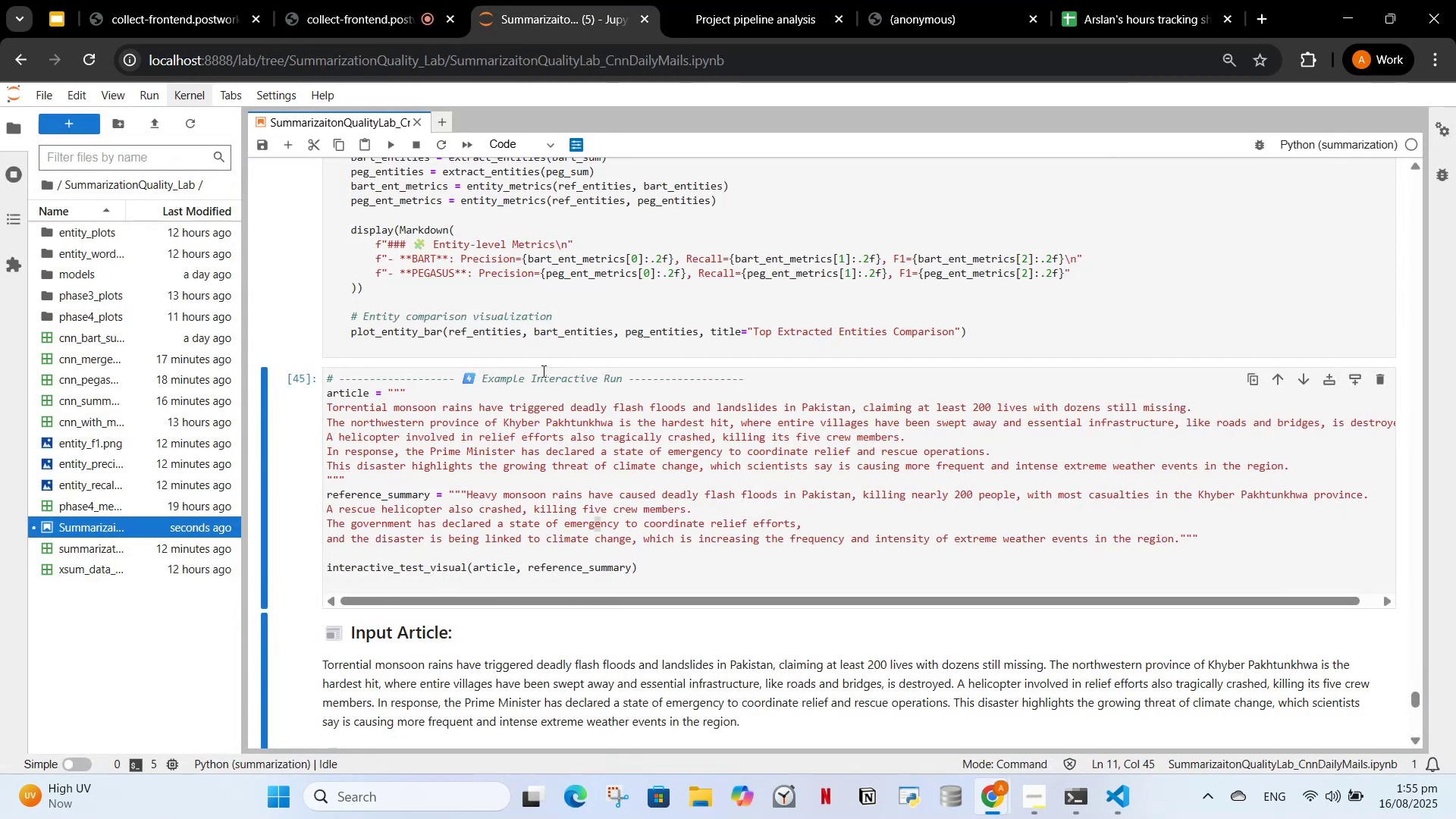 
scroll: coordinate [546, 370], scroll_direction: up, amount: 1.0
 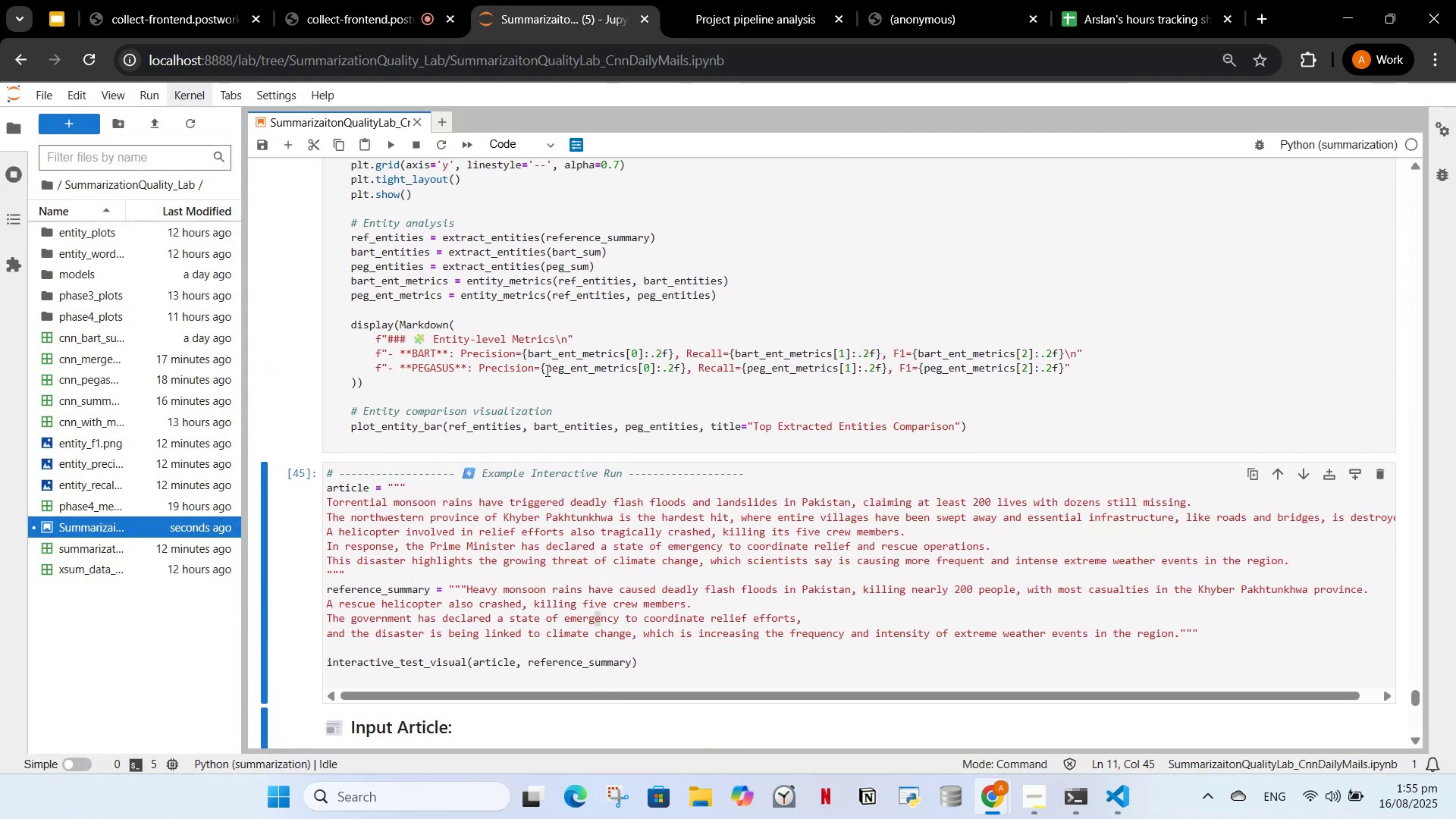 
scroll: coordinate [546, 369], scroll_direction: down, amount: 12.0
 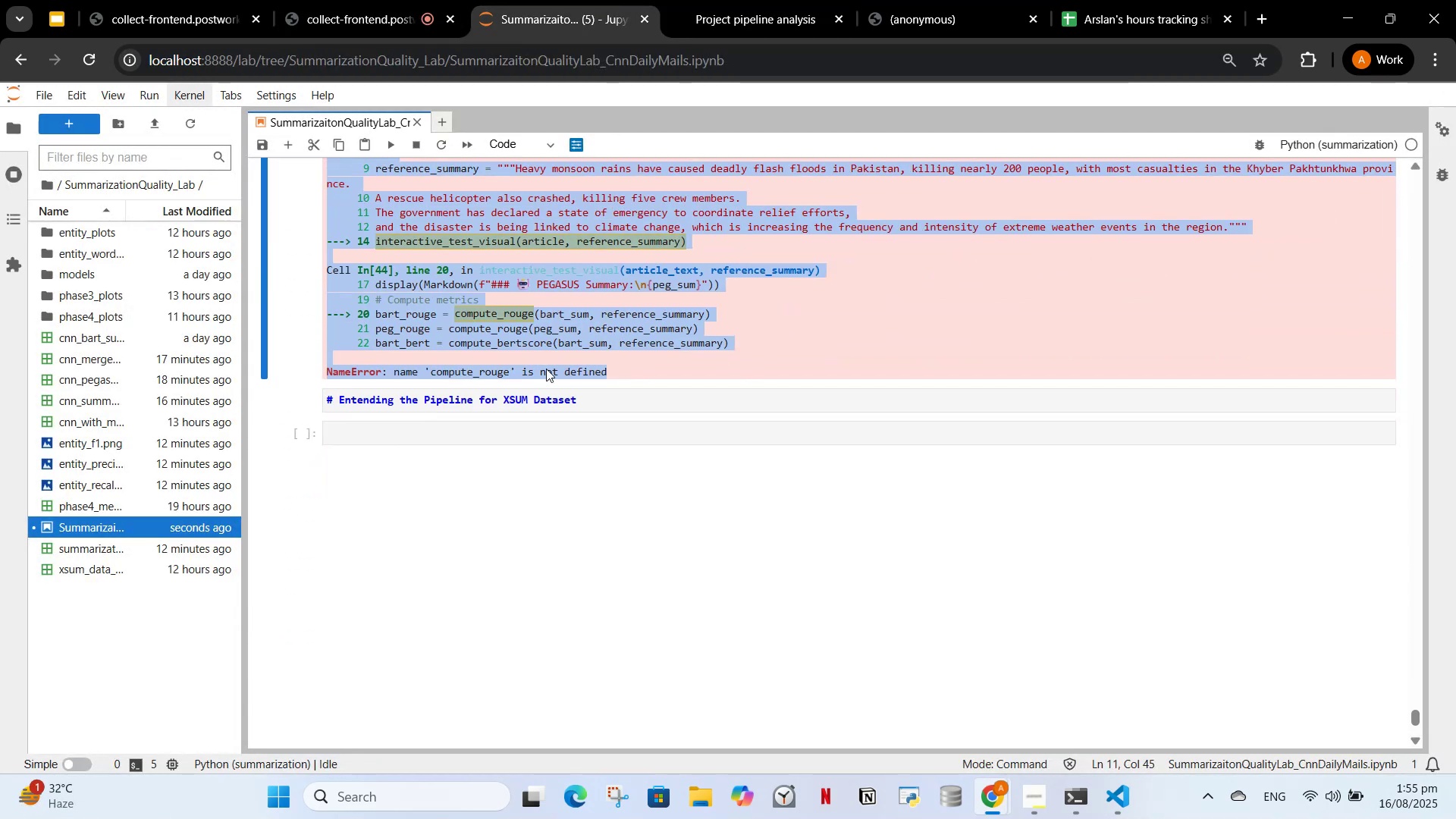 
scroll: coordinate [546, 368], scroll_direction: up, amount: 2.0
 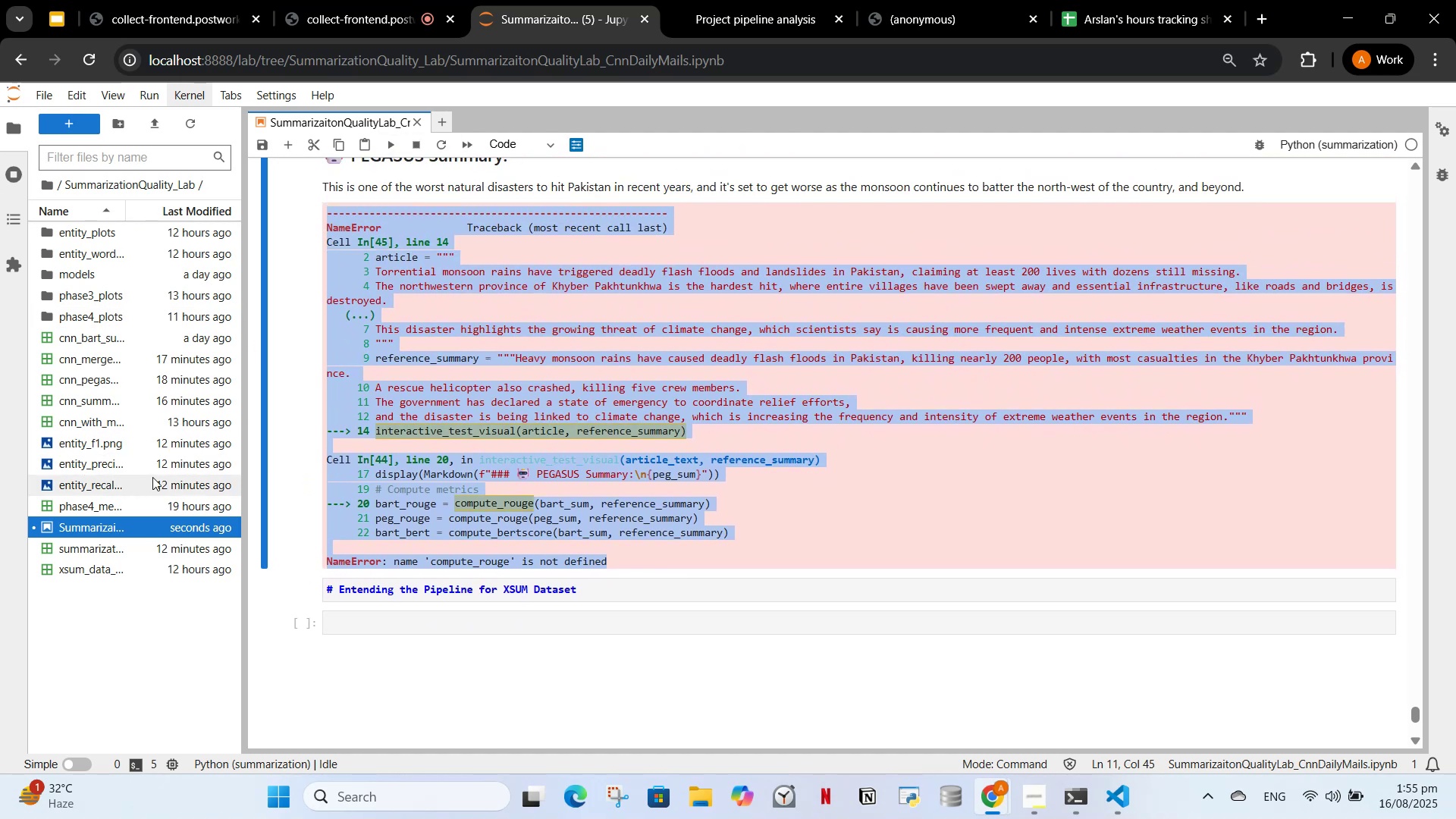 
wait(6.68)
 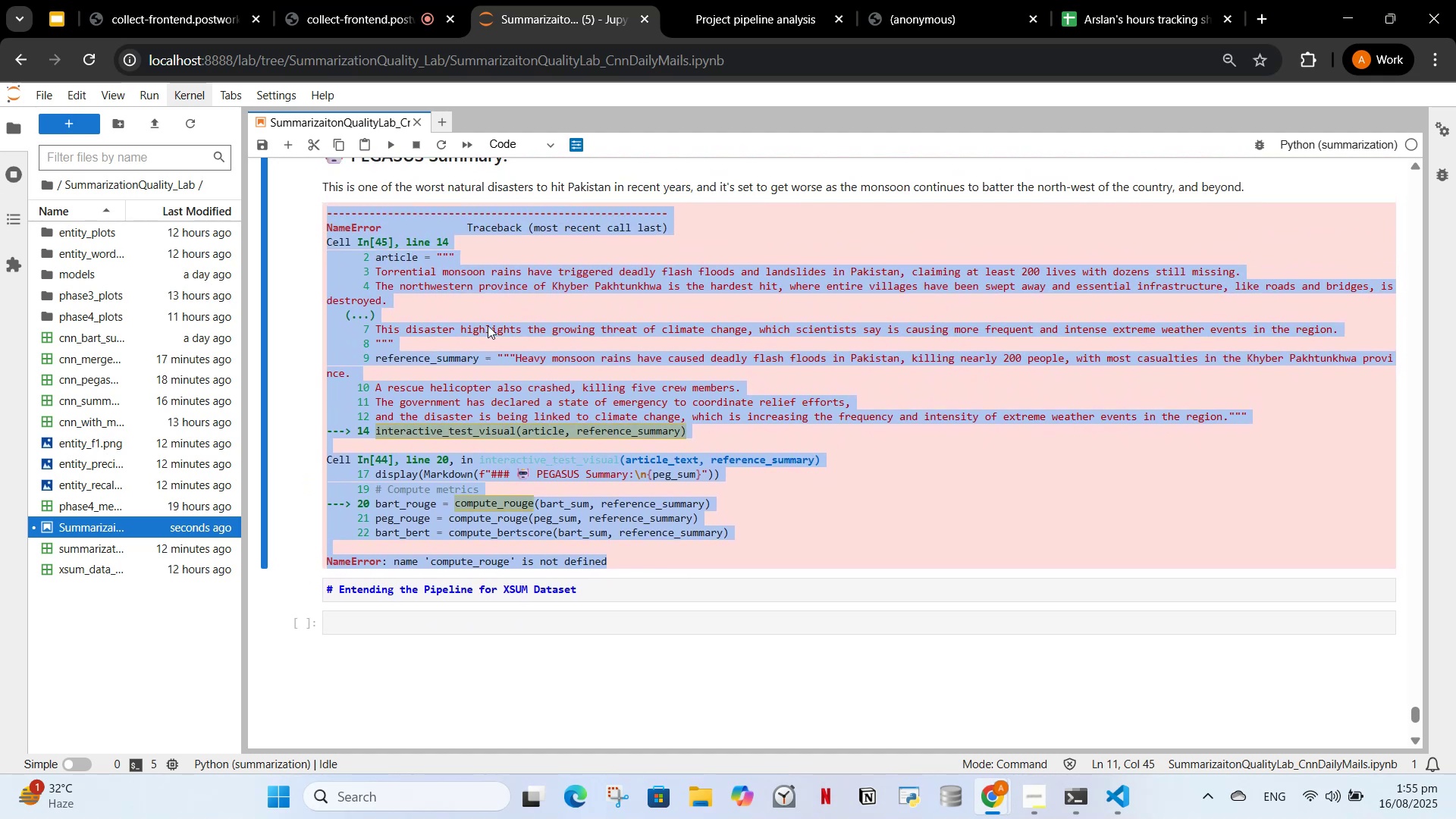 
mouse_move([120, 529])
 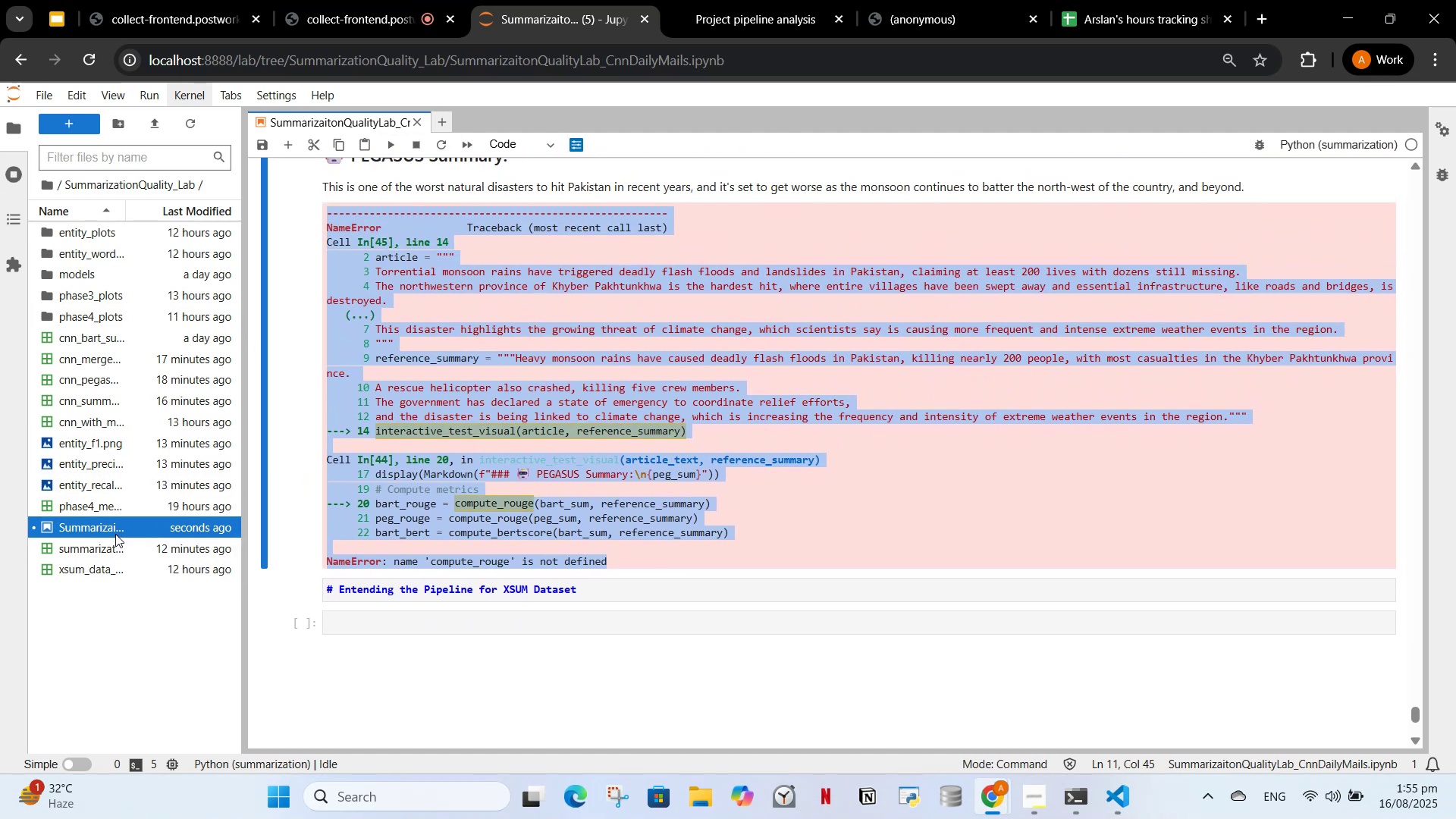 
mouse_move([128, 529])
 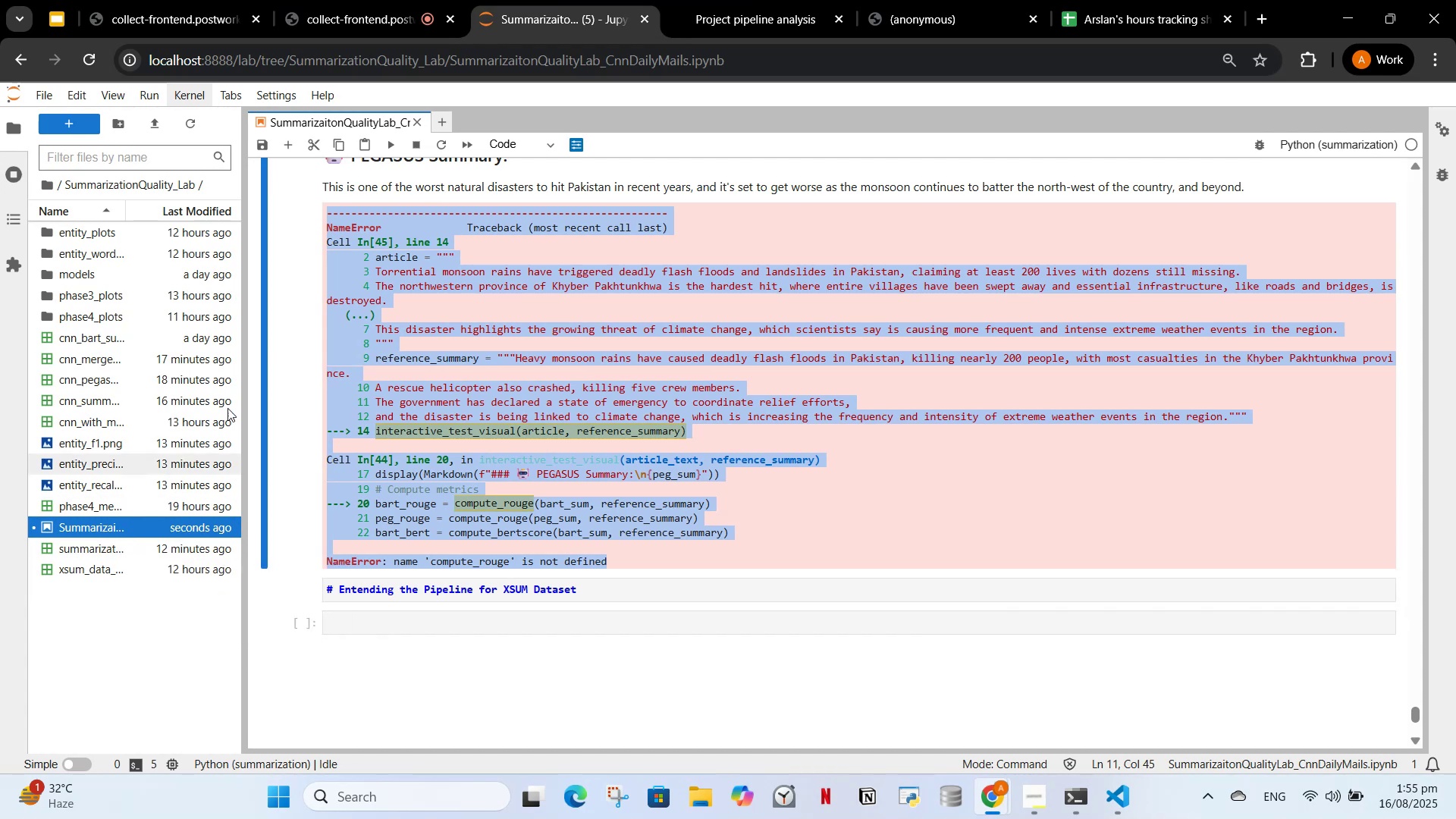 
left_click([832, 0])
 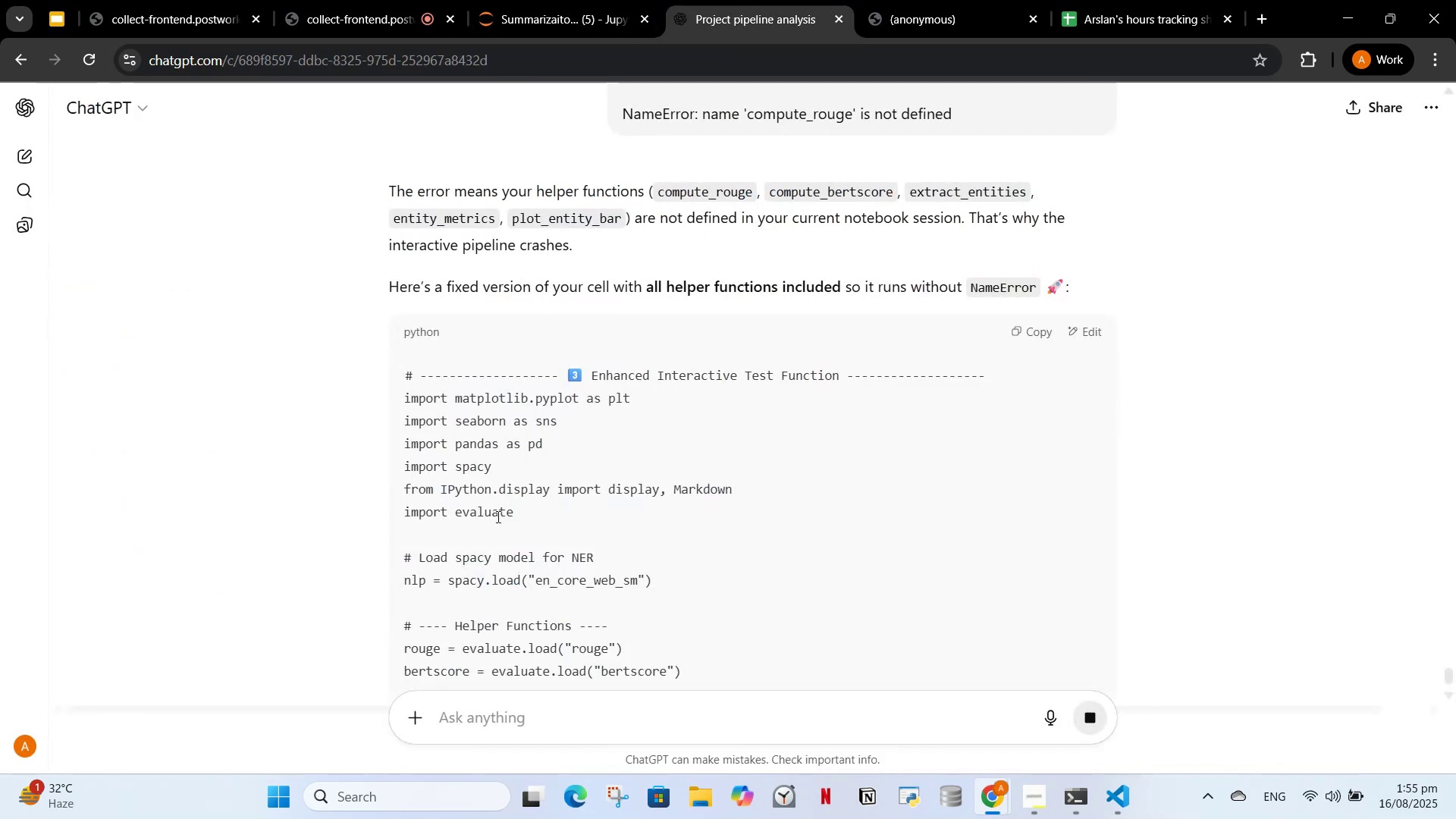 
scroll: coordinate [547, 419], scroll_direction: down, amount: 4.0
 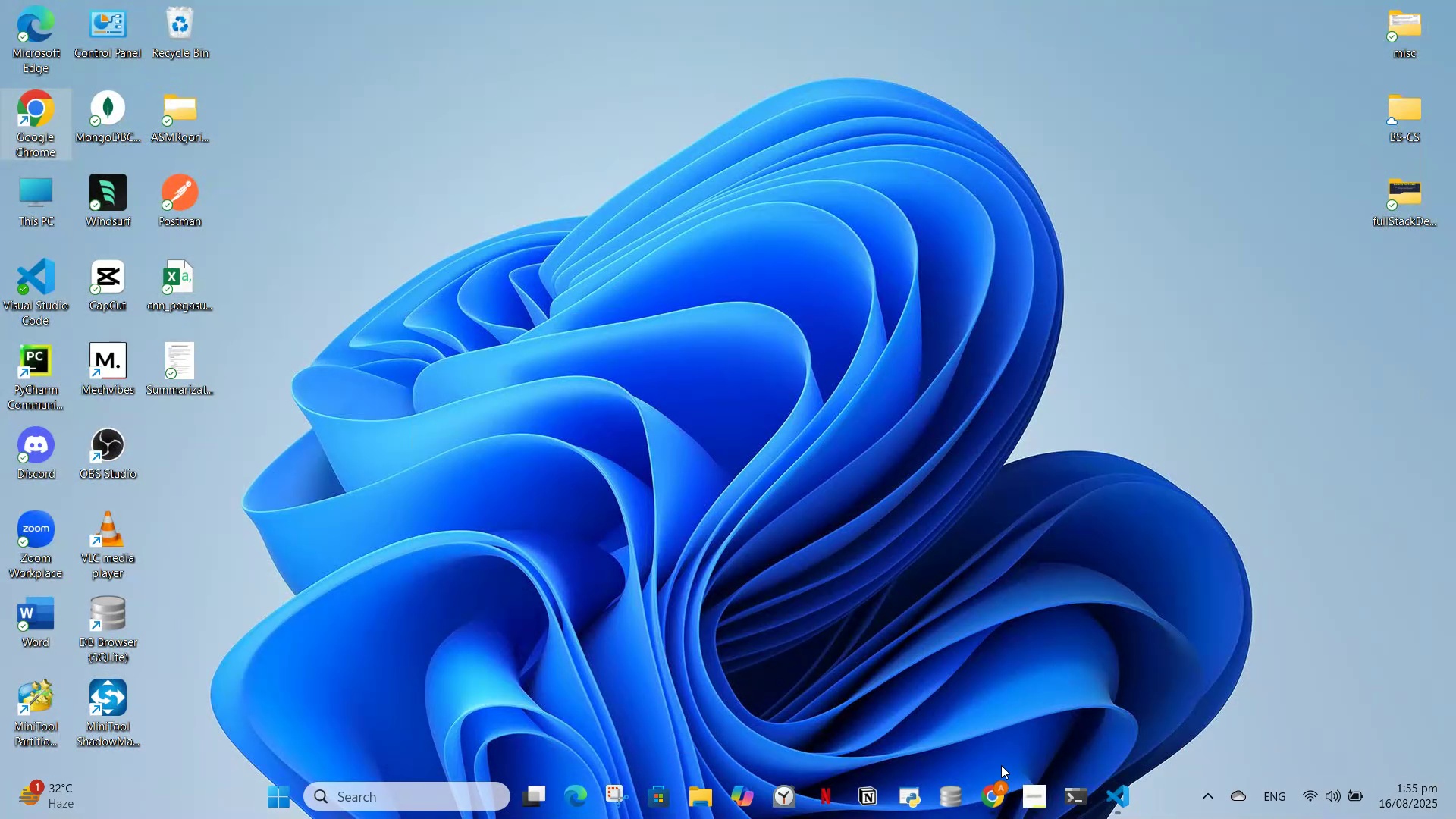 
left_click([990, 795])
 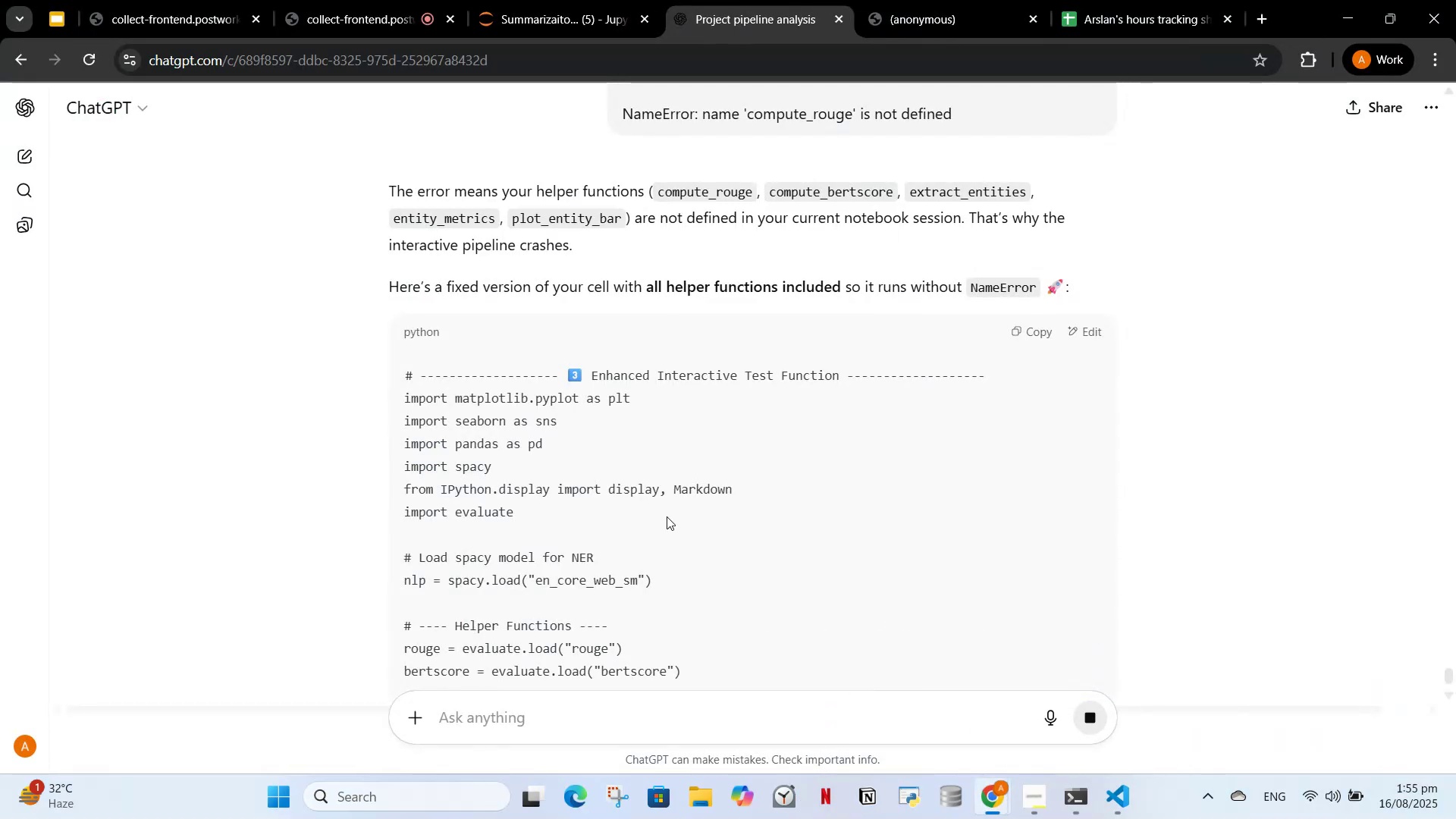 
scroll: coordinate [686, 497], scroll_direction: down, amount: 3.0
 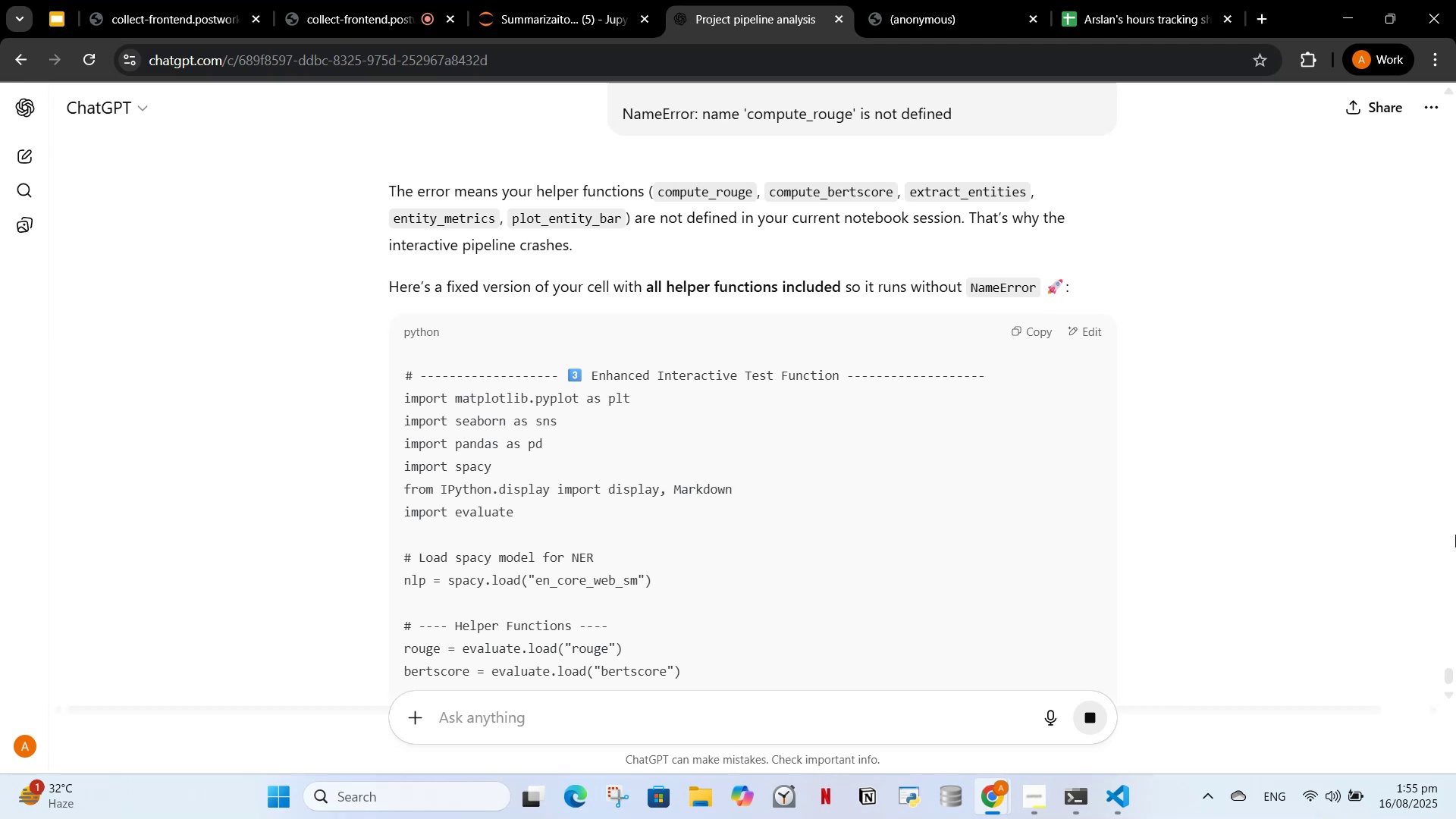 
left_click([1455, 535])
 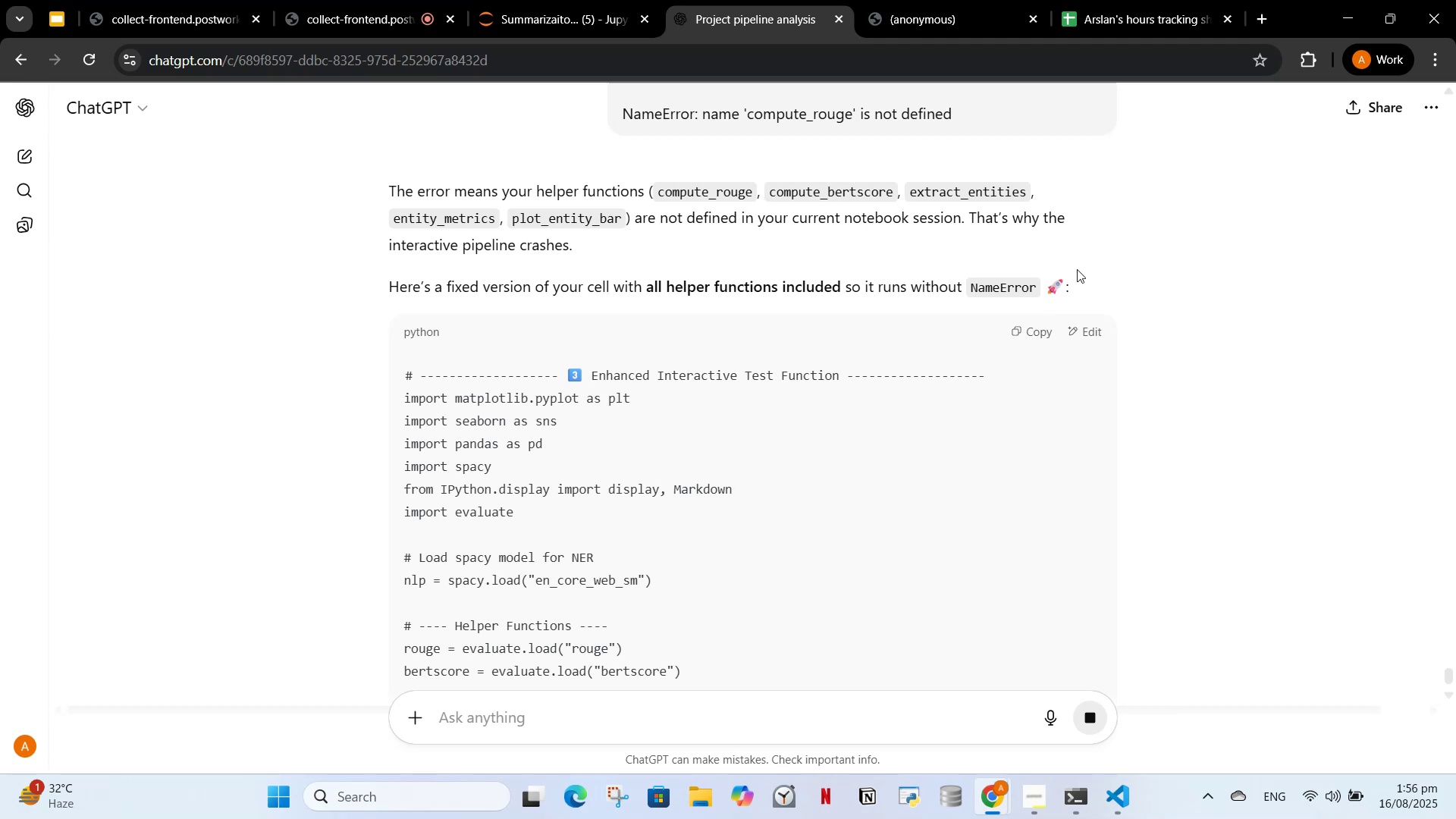 
left_click([1439, 348])
 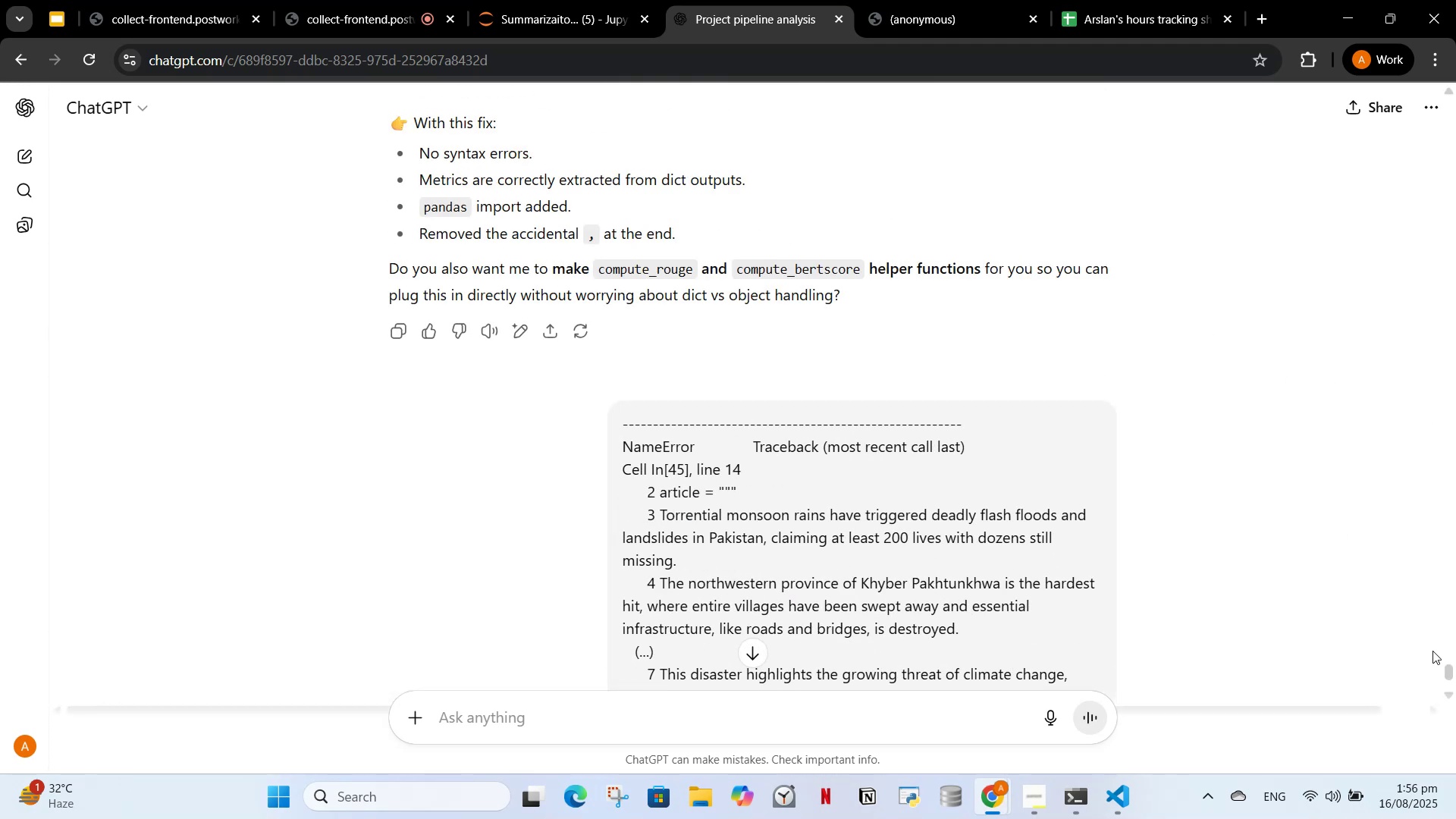 
left_click_drag(start_coordinate=[1451, 673], to_coordinate=[1450, 729])
 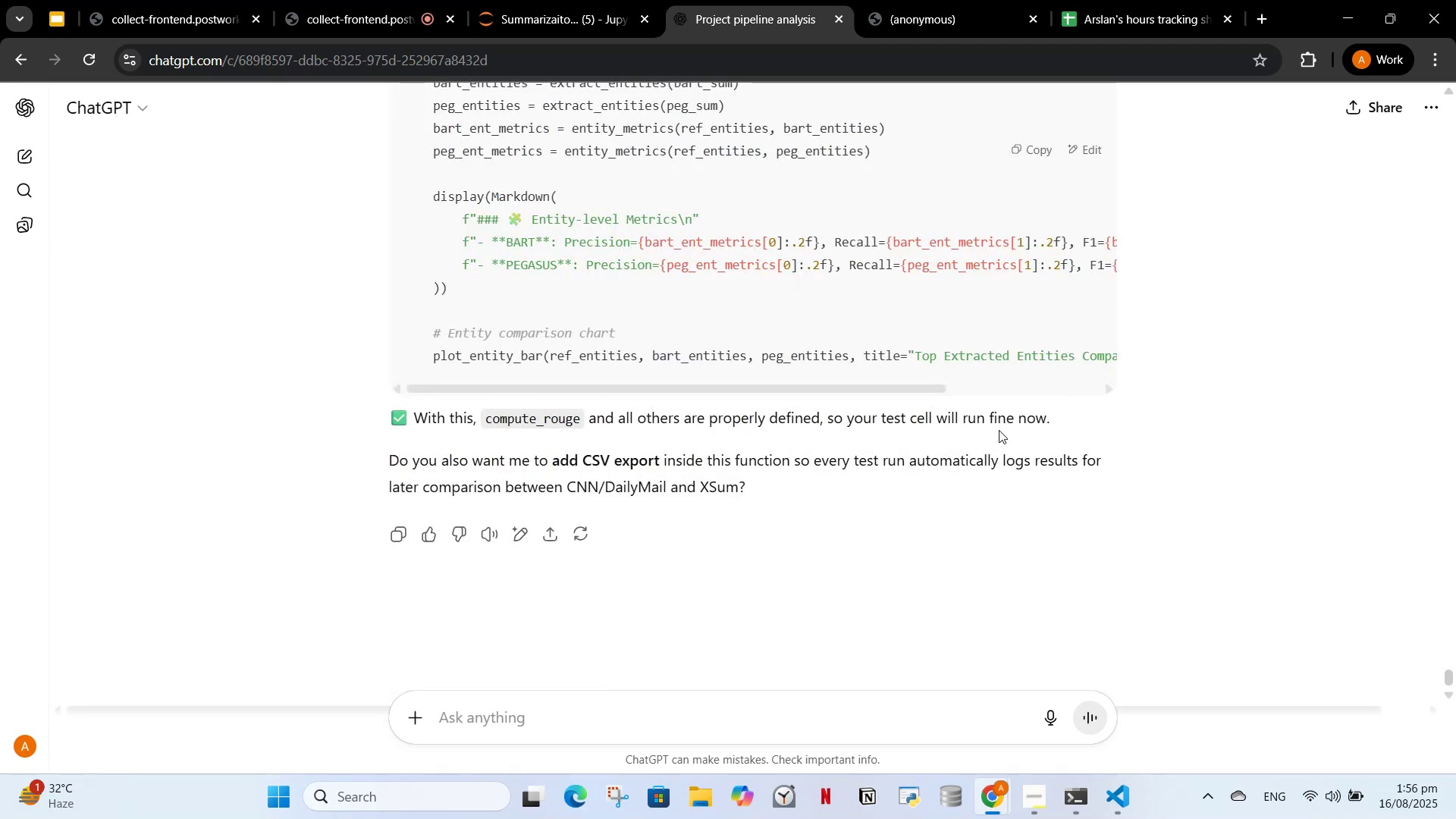 
scroll: coordinate [987, 432], scroll_direction: up, amount: 19.0
 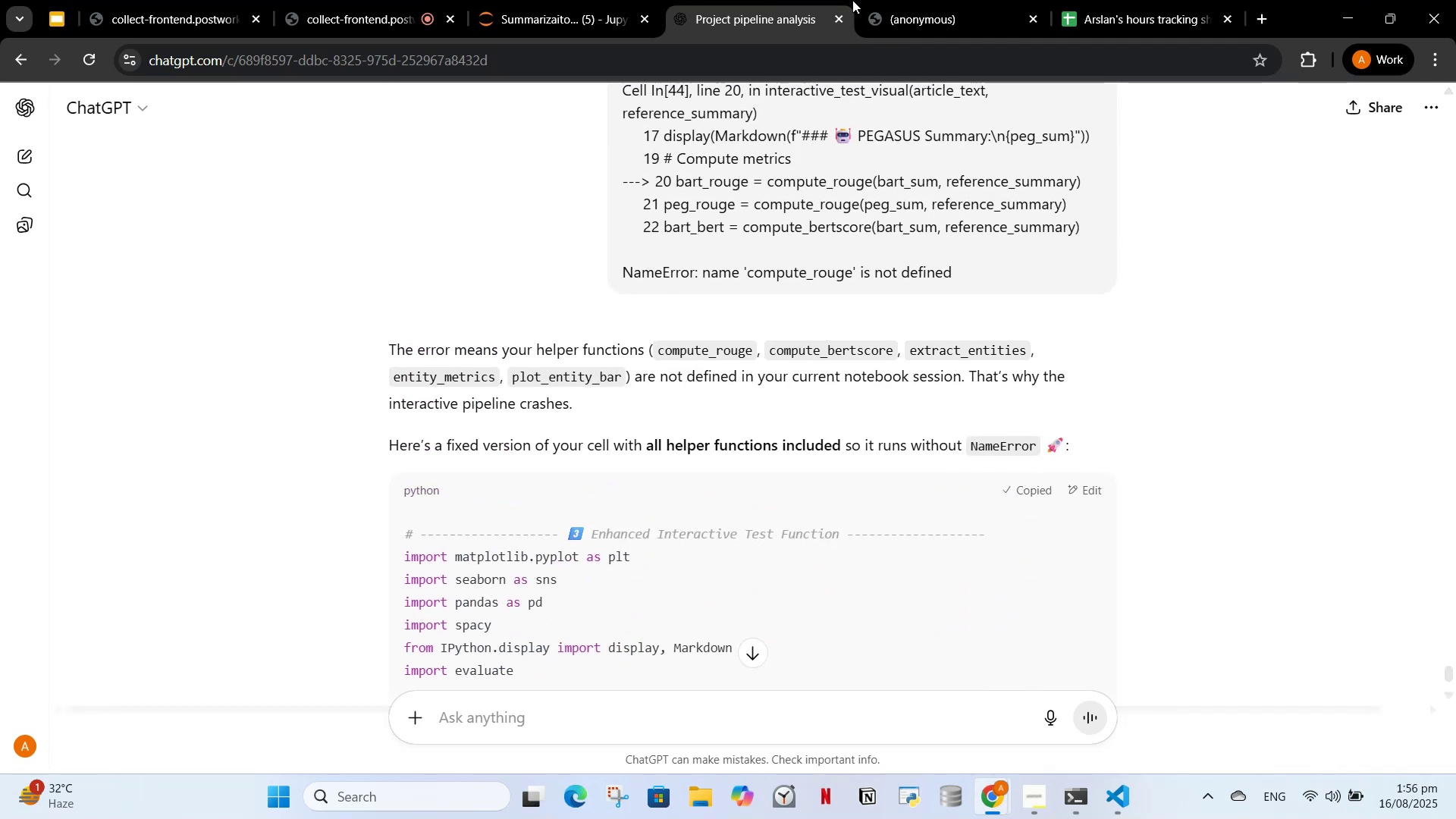 
left_click([932, 2])
 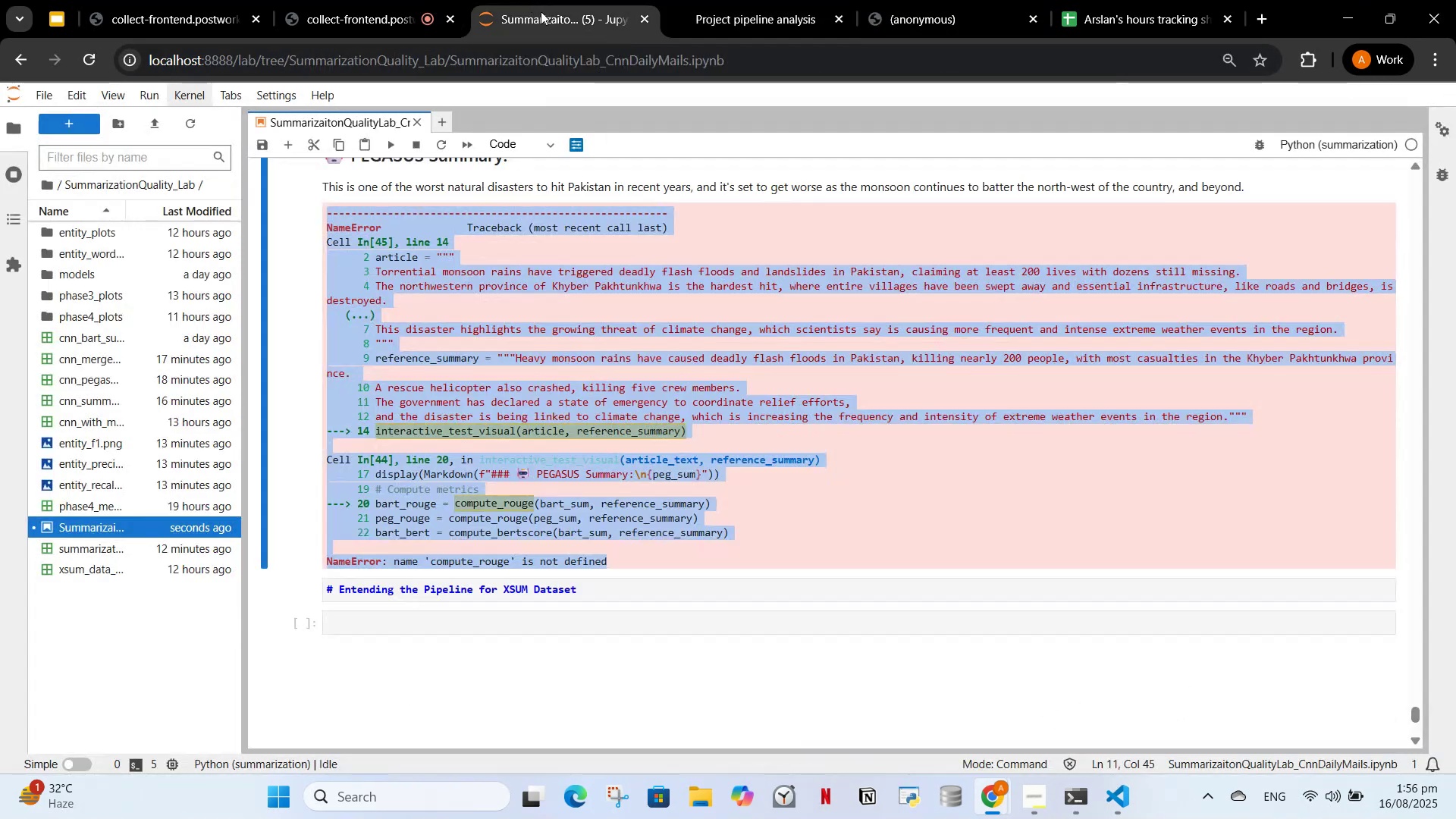 
scroll: coordinate [607, 378], scroll_direction: up, amount: 12.0
 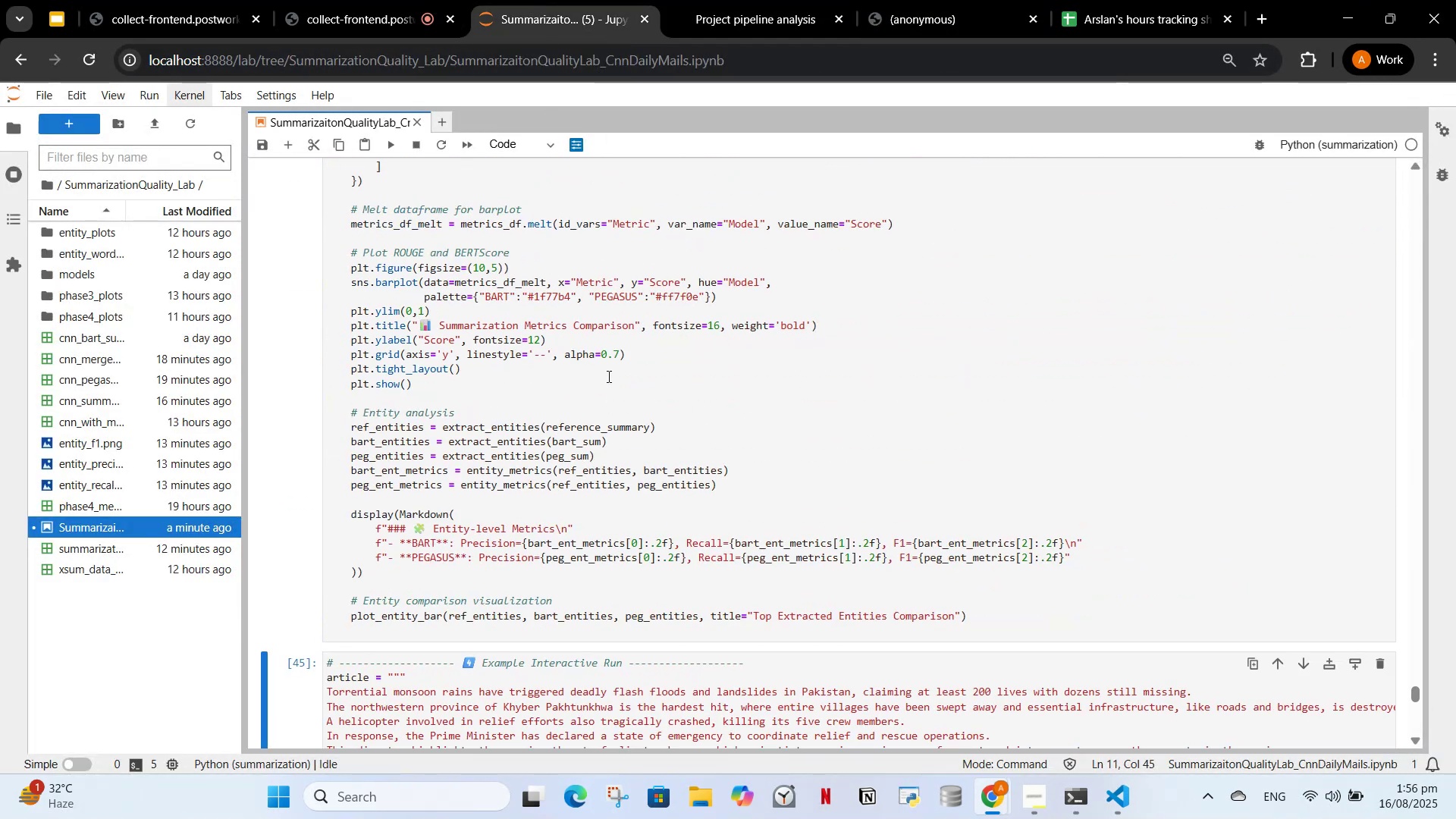 
left_click([604, 375])
 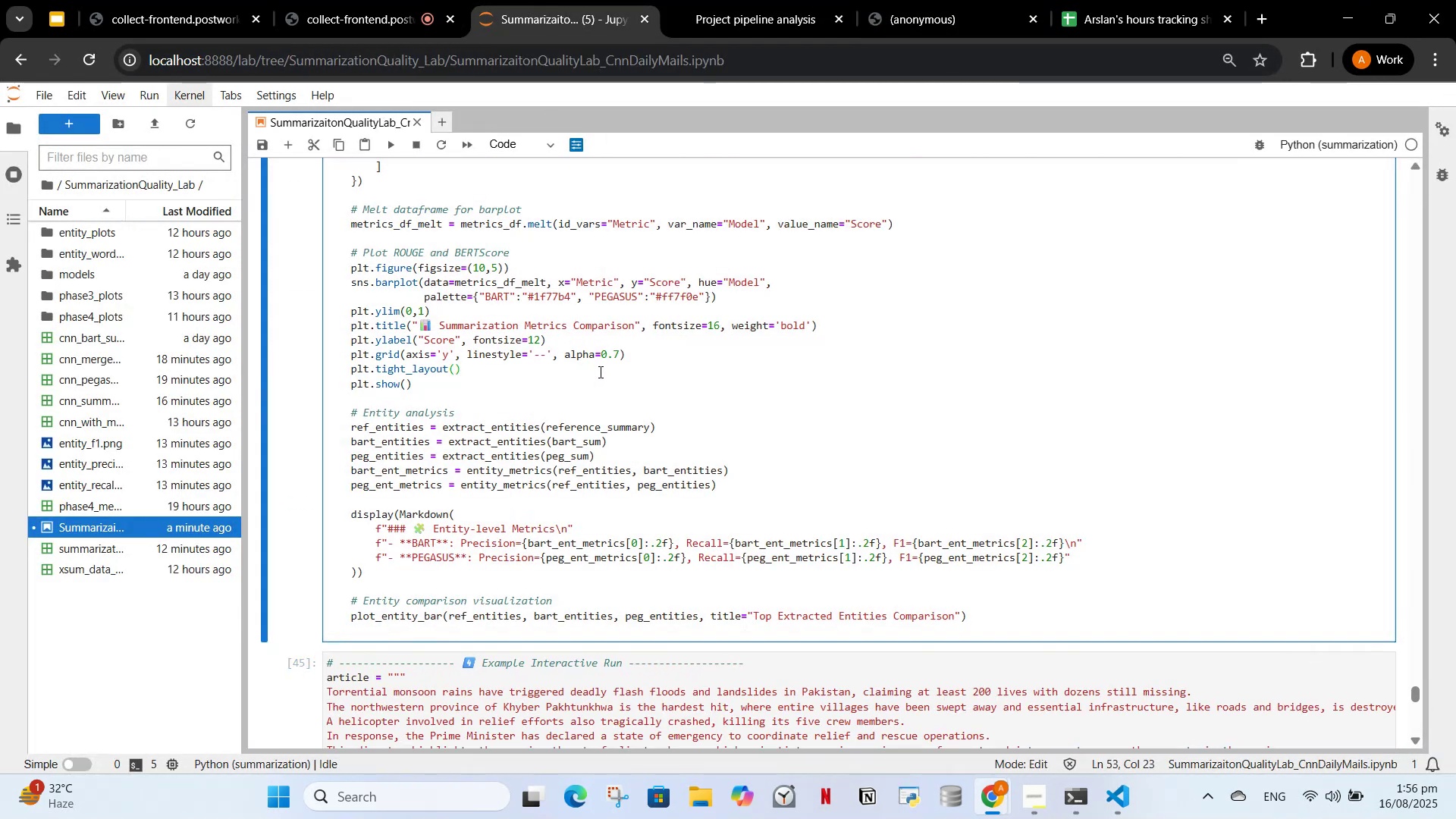 
key(Control+A)
 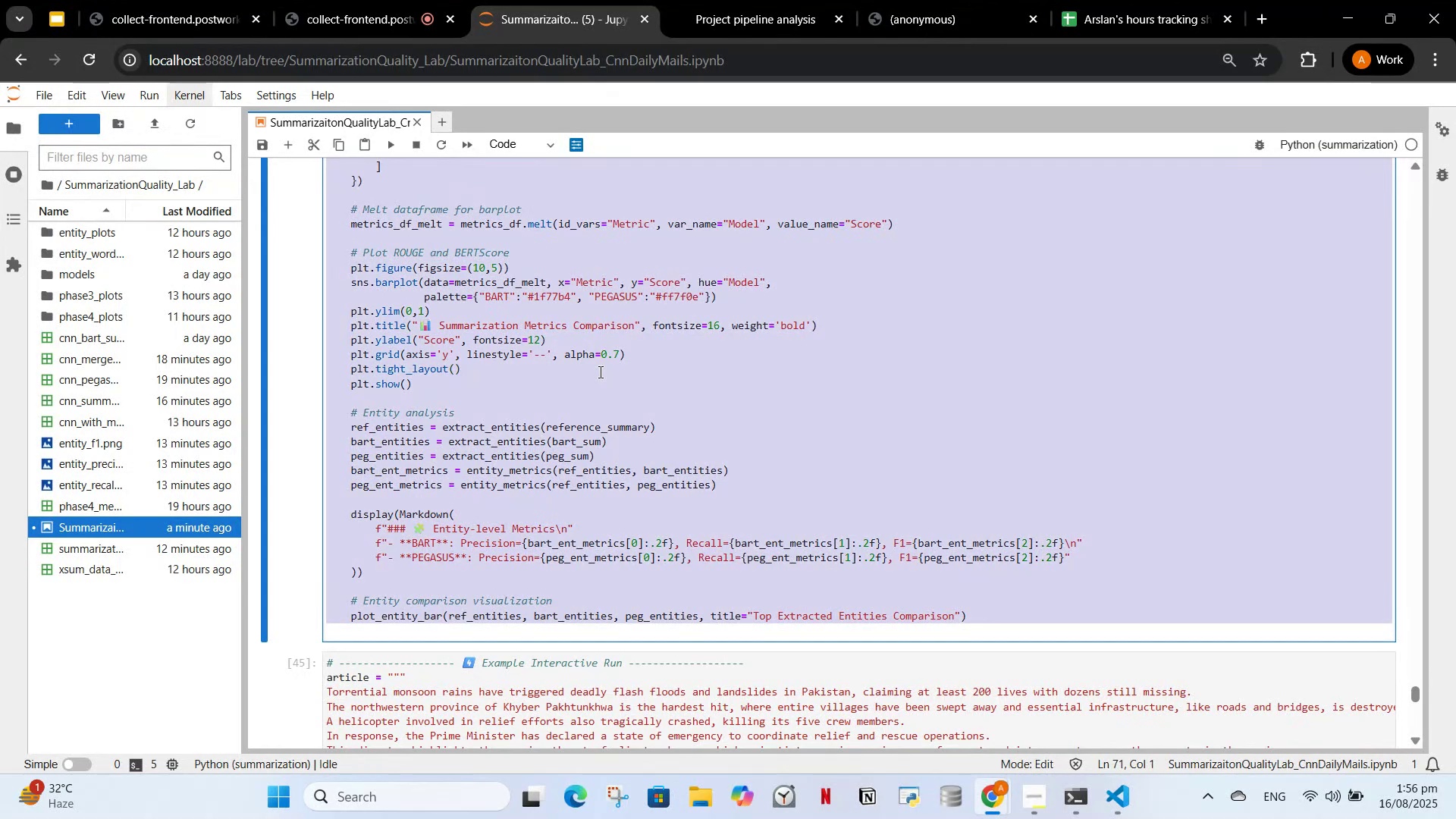 
key(Control+V)
 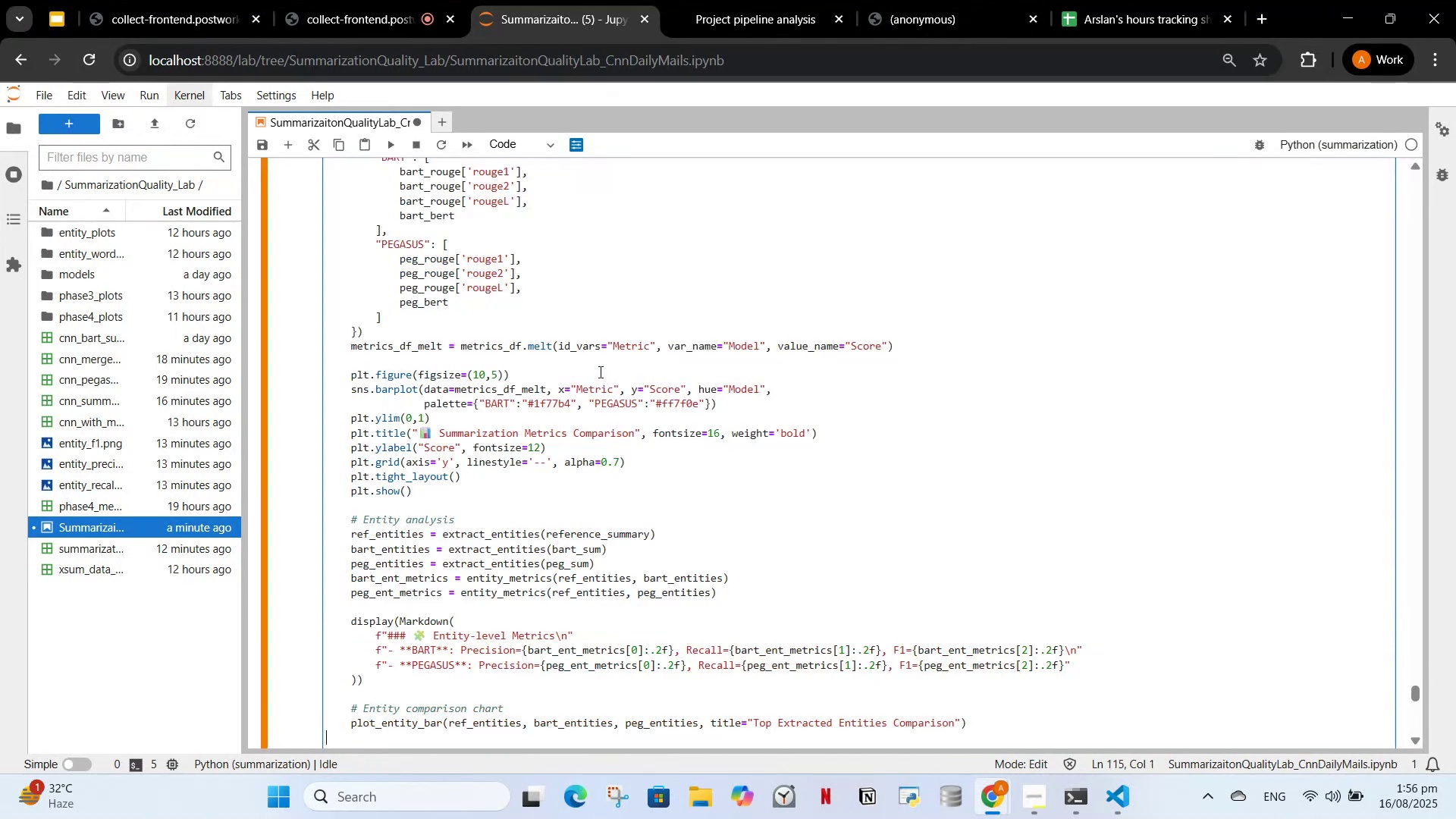 
scroll: coordinate [597, 369], scroll_direction: down, amount: 4.0
 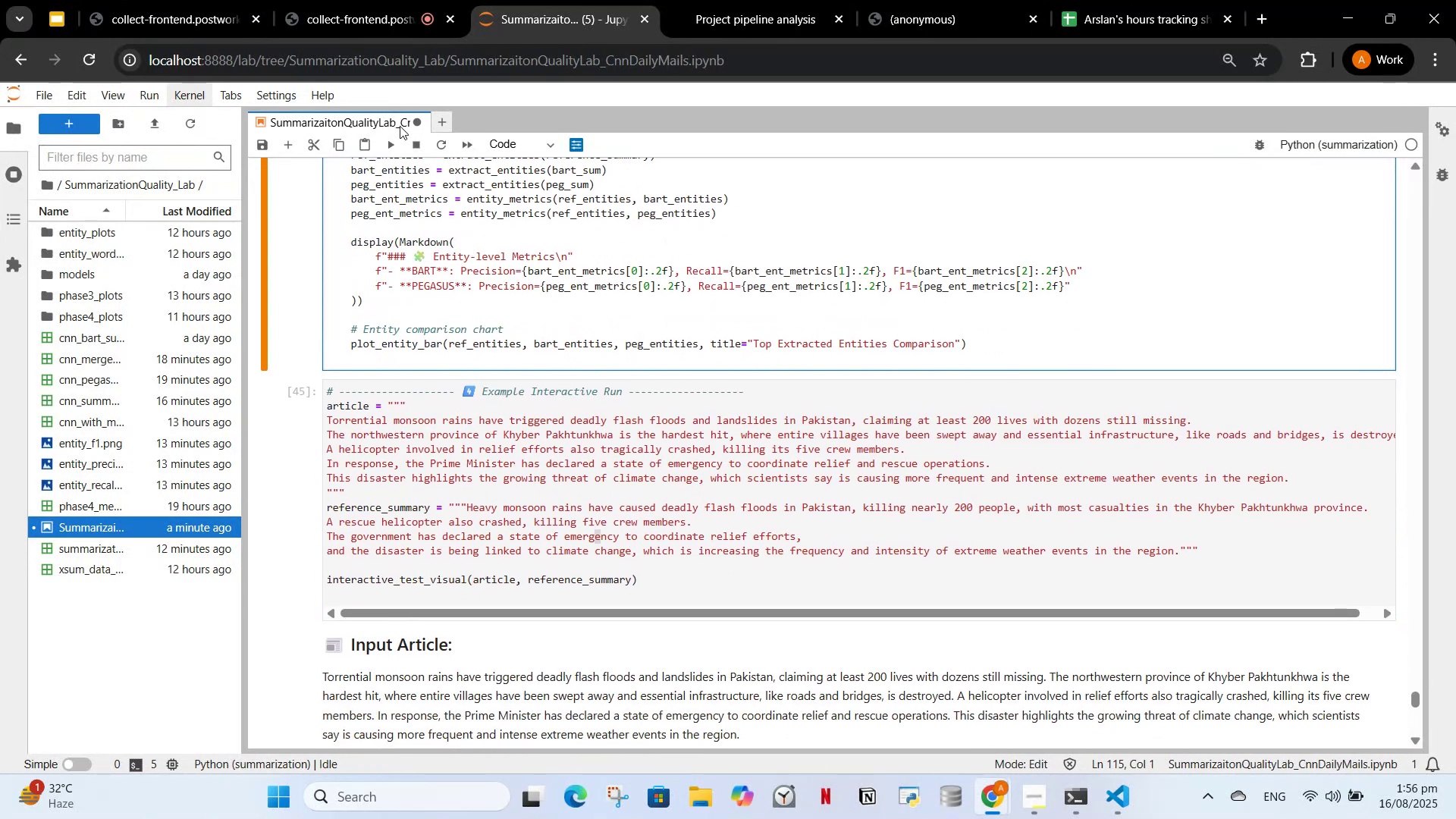 
left_click([397, 145])
 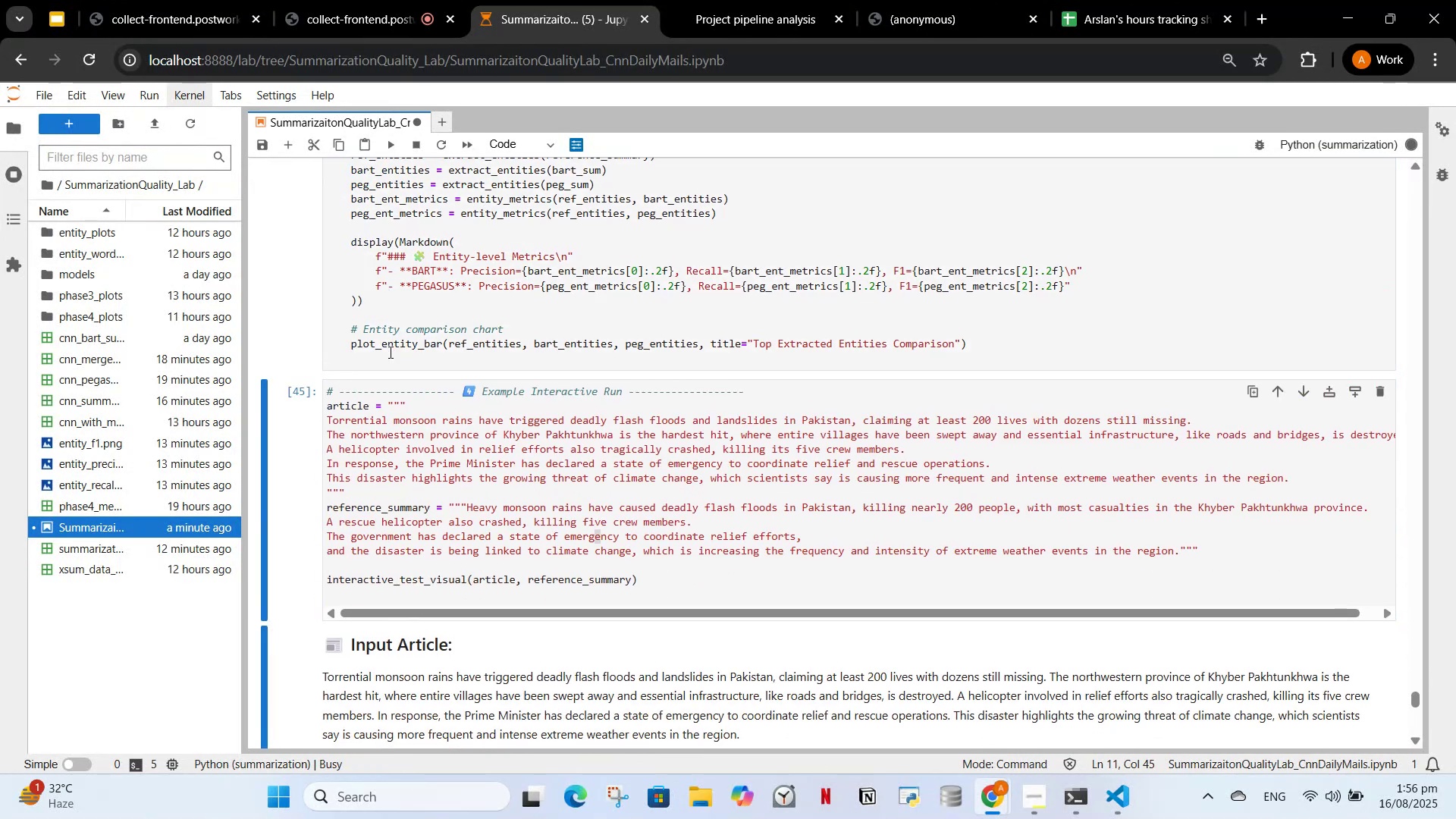 
scroll: coordinate [425, 372], scroll_direction: up, amount: 19.0
 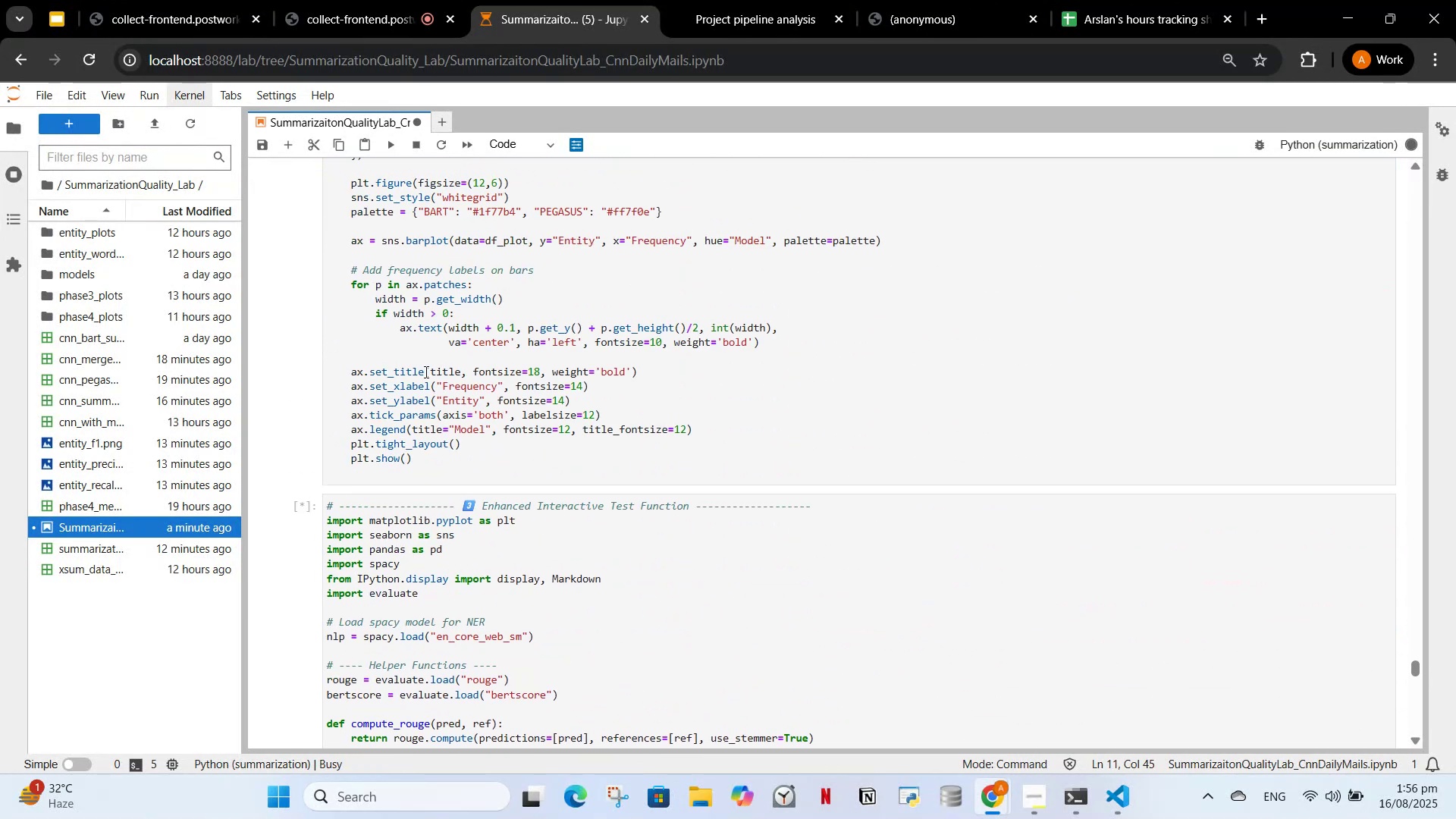 
scroll: coordinate [425, 372], scroll_direction: down, amount: 4.0
 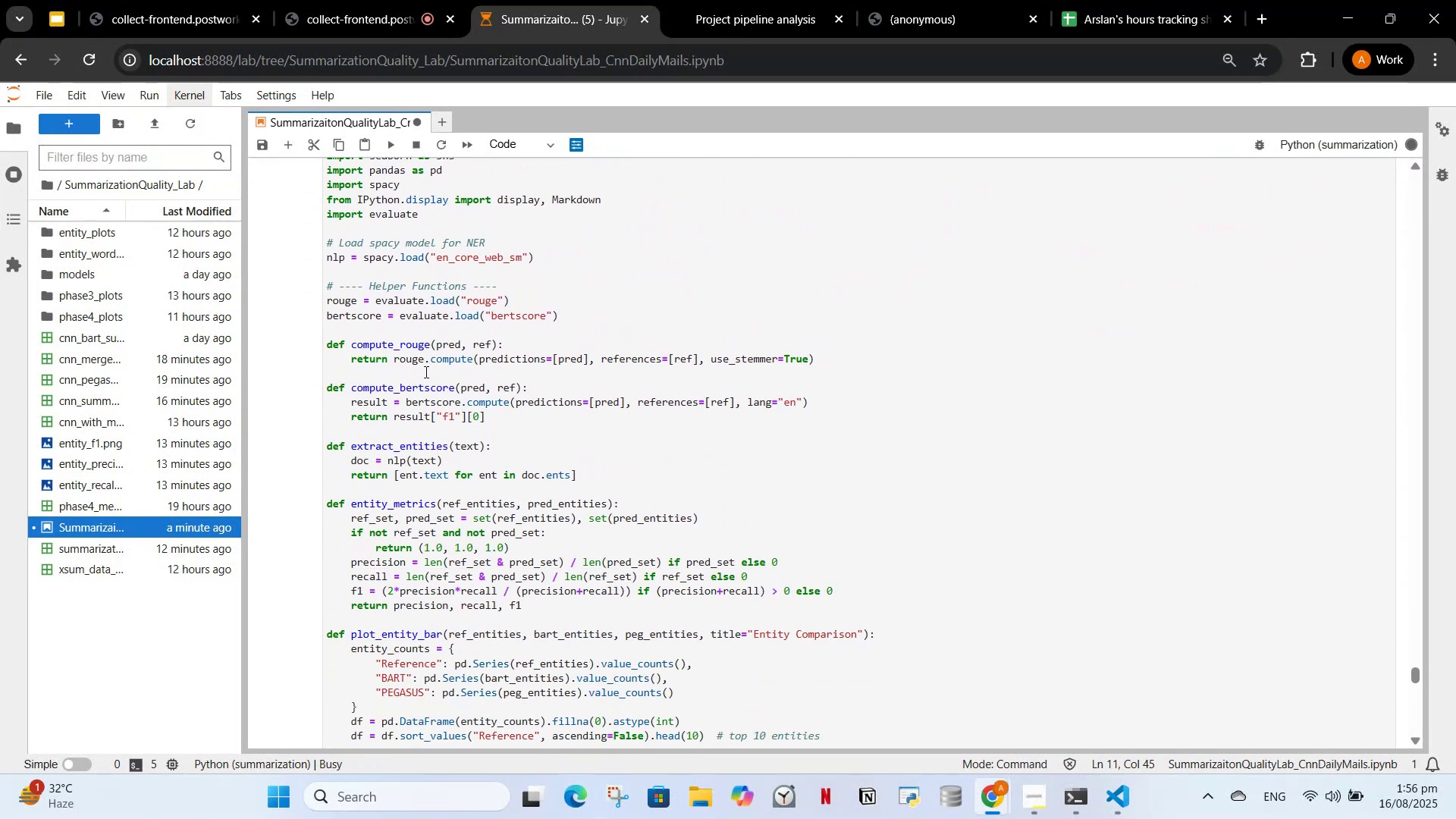 
scroll: coordinate [425, 372], scroll_direction: up, amount: 1.0
 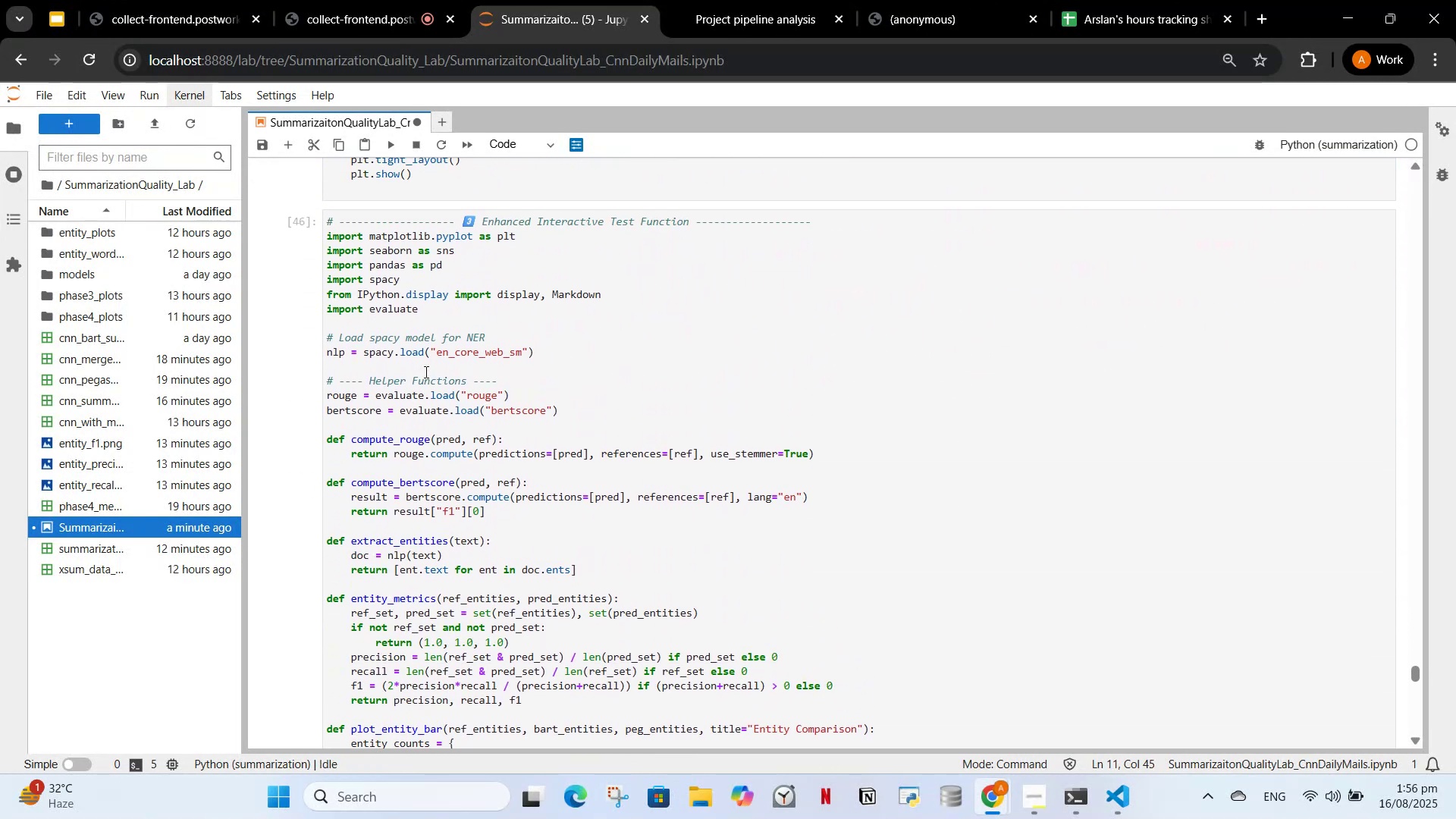 
scroll: coordinate [425, 372], scroll_direction: down, amount: 14.0
 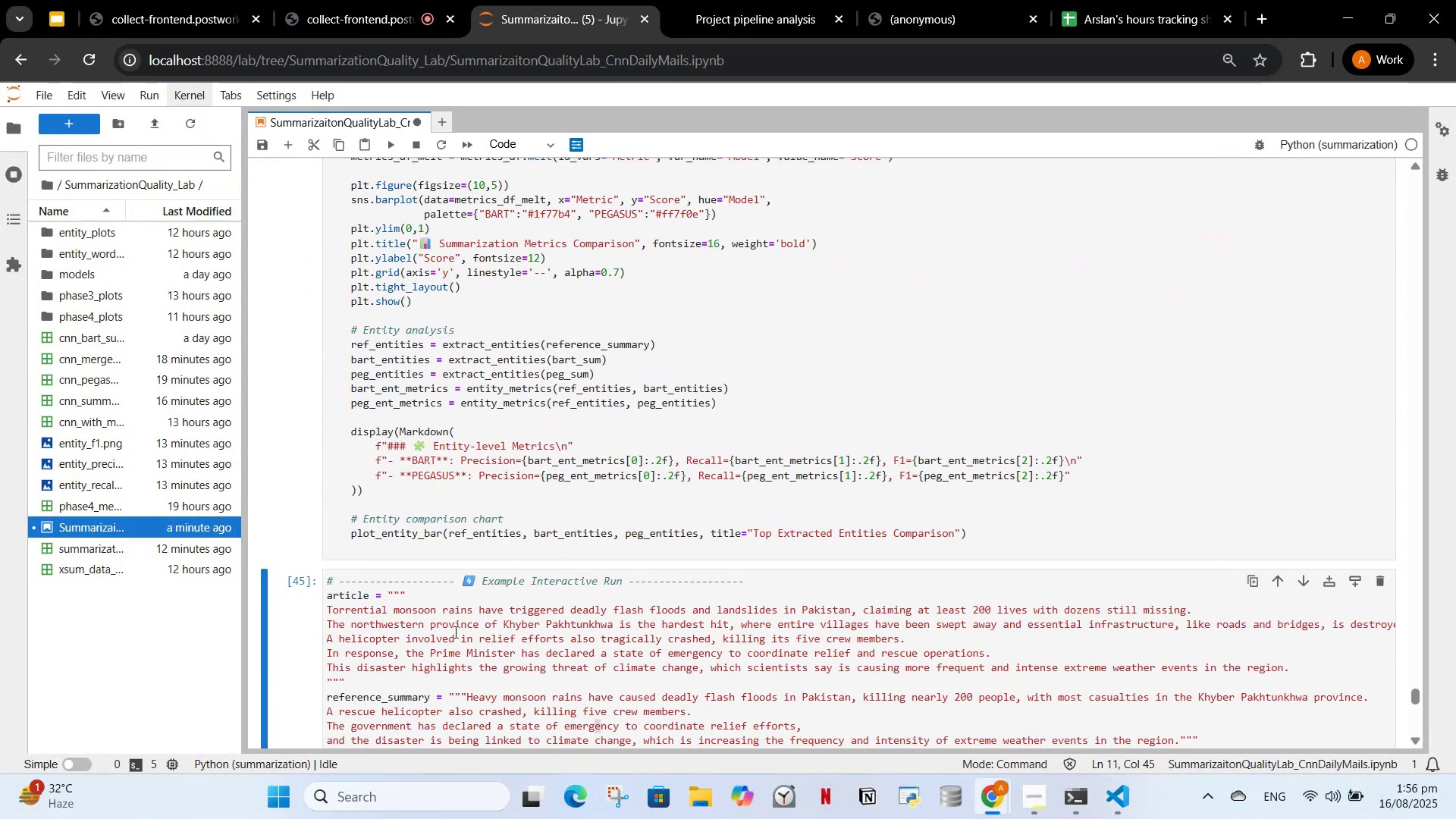 
scroll: coordinate [487, 537], scroll_direction: up, amount: 8.0
 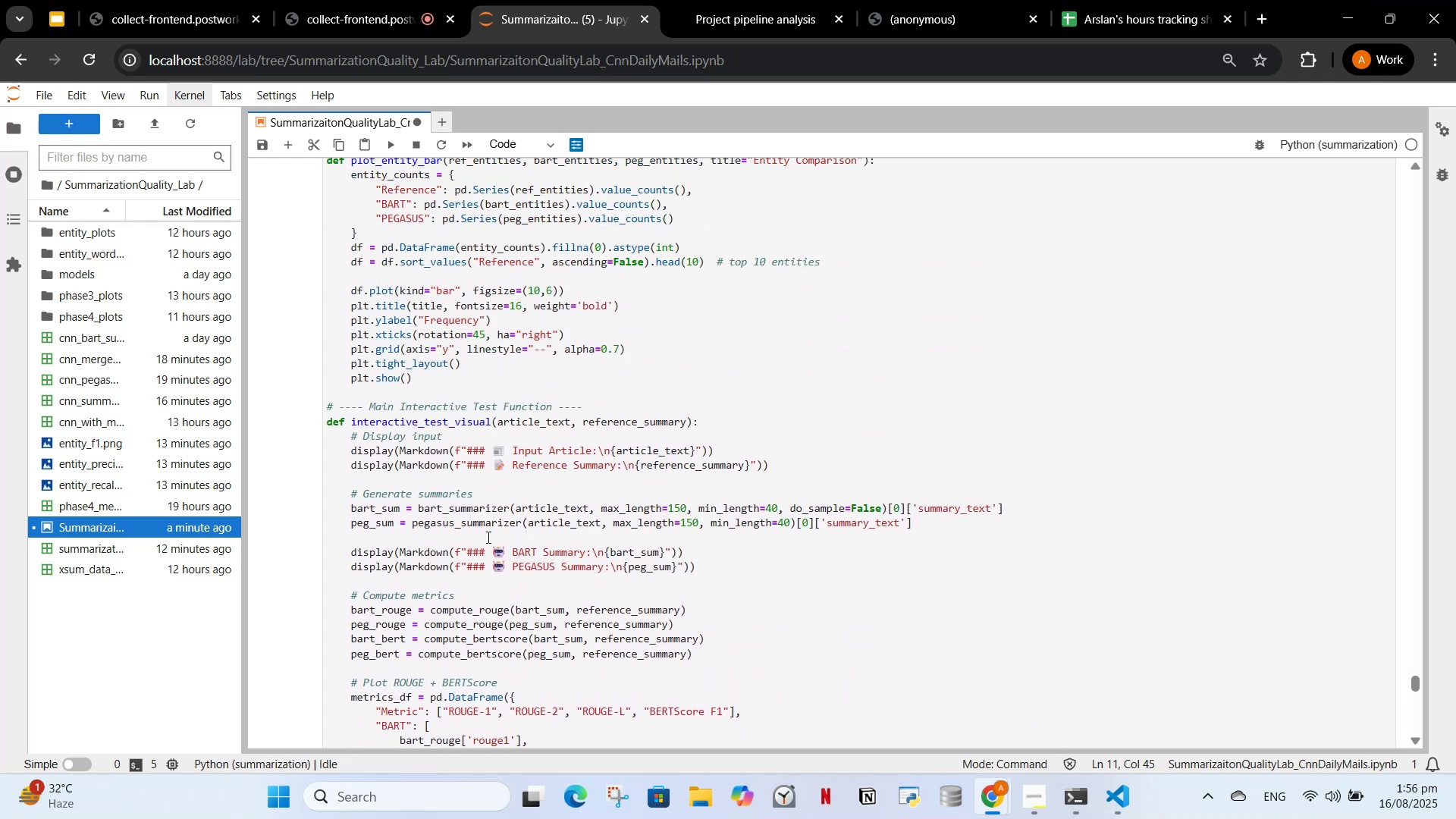 
scroll: coordinate [488, 527], scroll_direction: down, amount: 11.0
 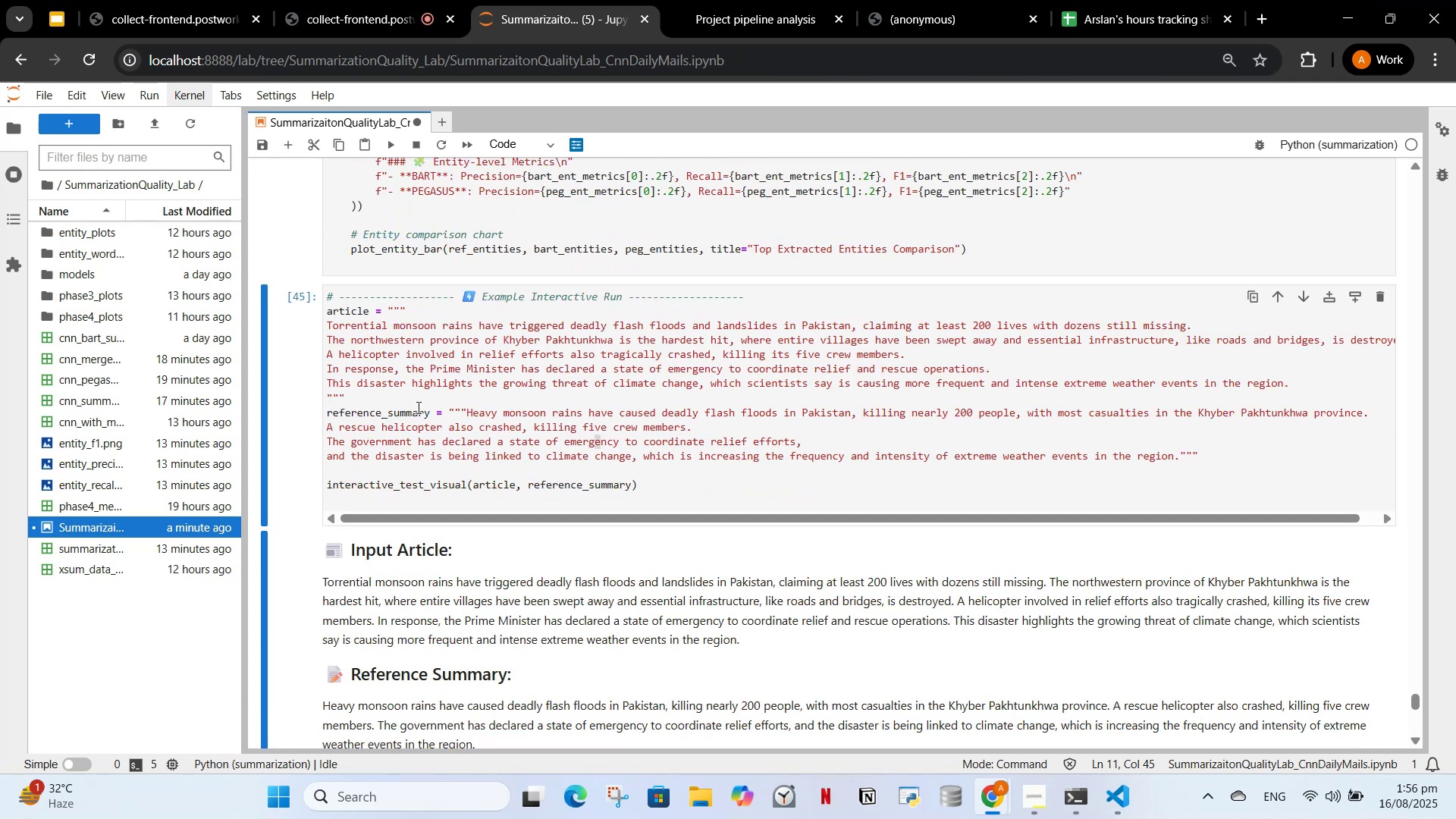 
left_click([418, 406])
 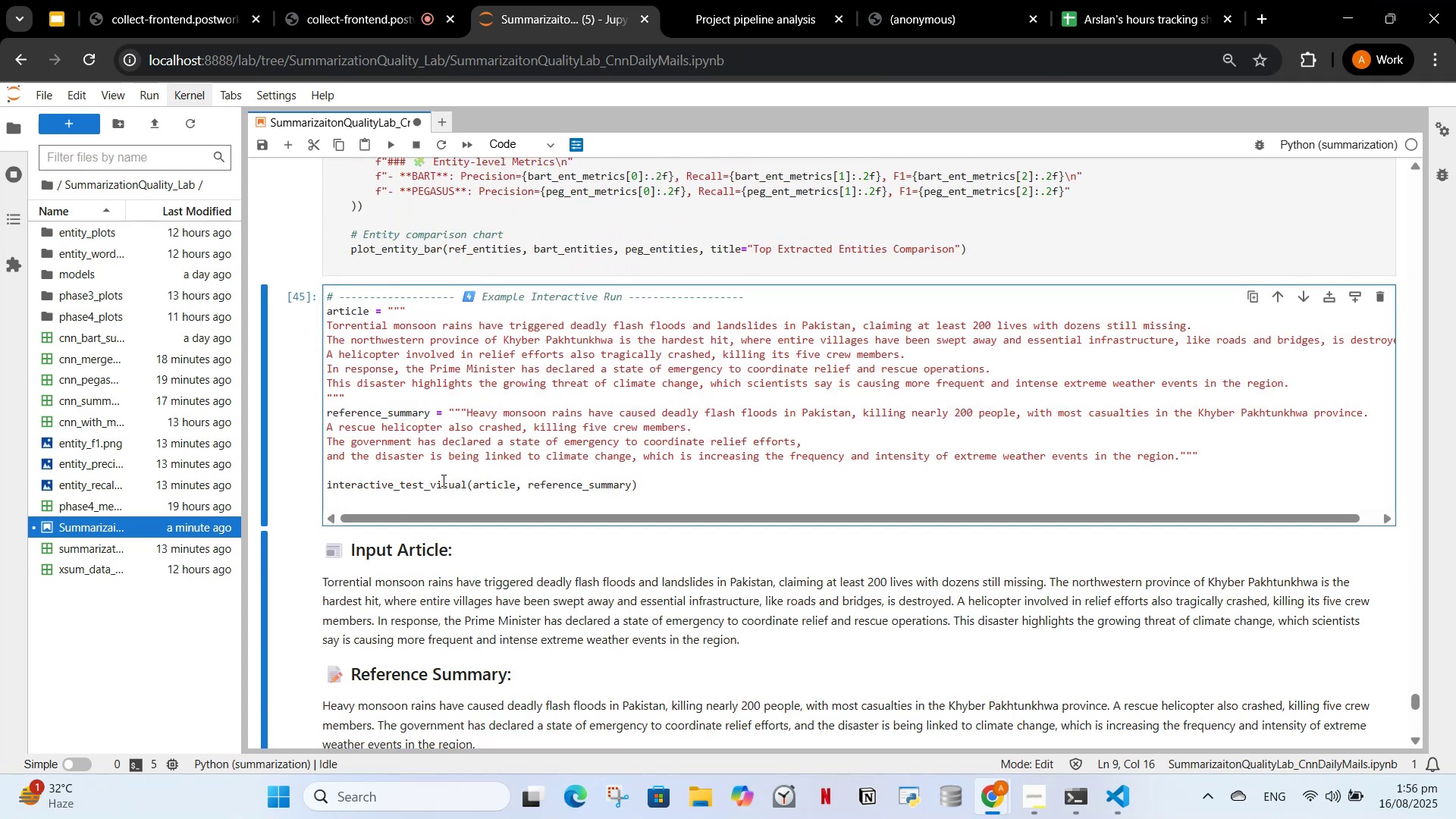 
scroll: coordinate [457, 469], scroll_direction: up, amount: 11.0
 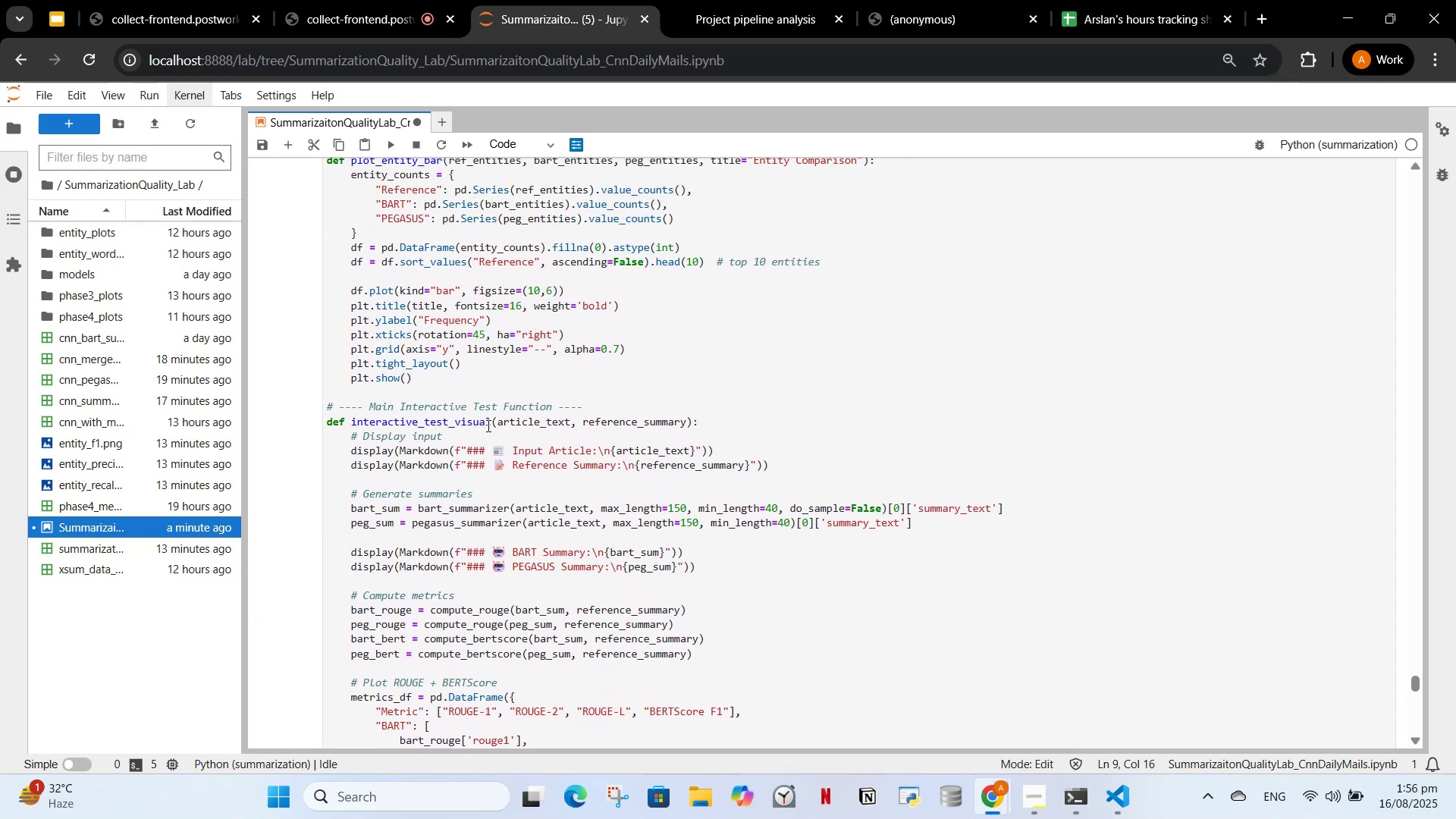 
left_click_drag(start_coordinate=[490, 425], to_coordinate=[352, 426])
 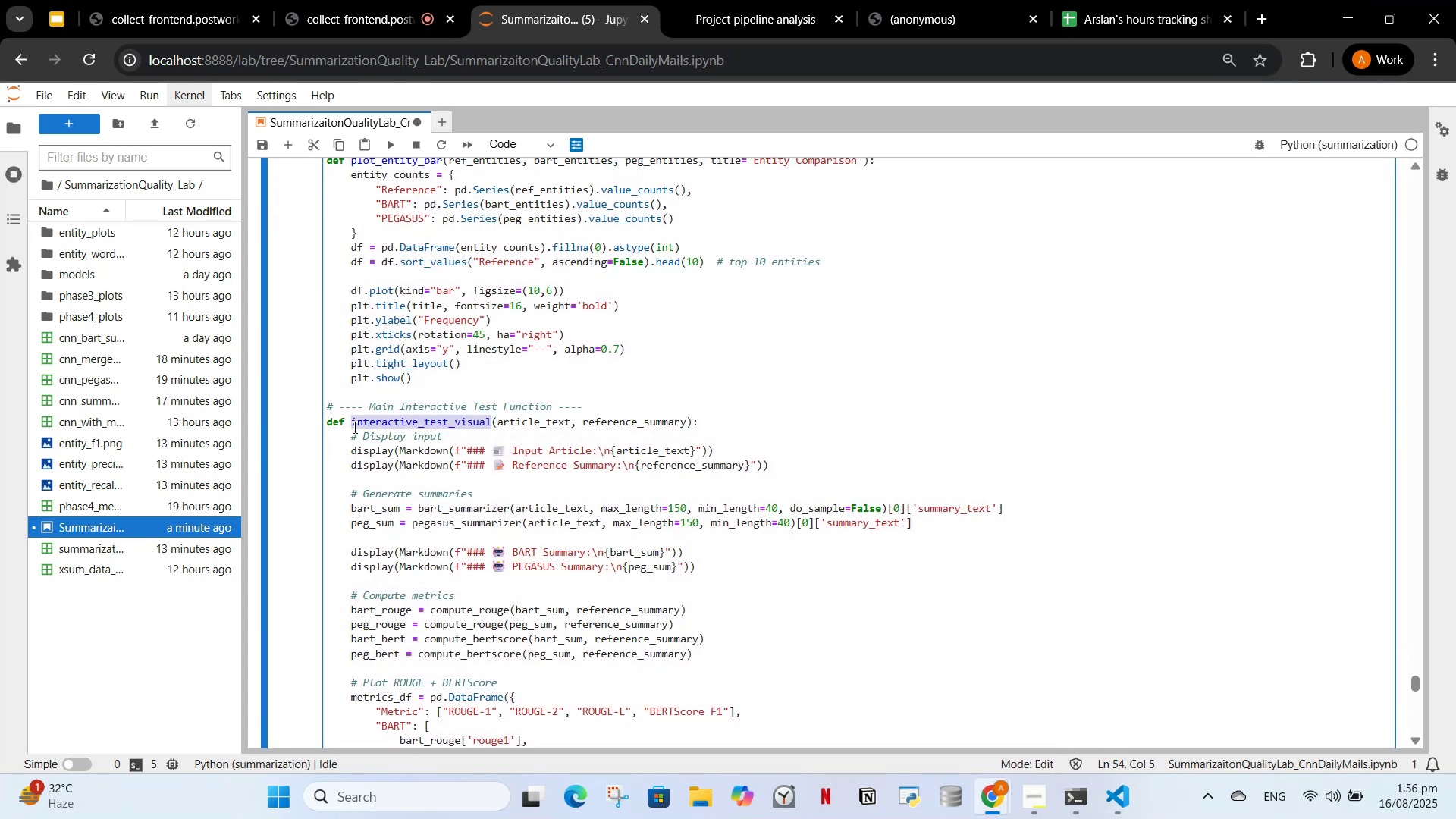 
key(Control+C)
 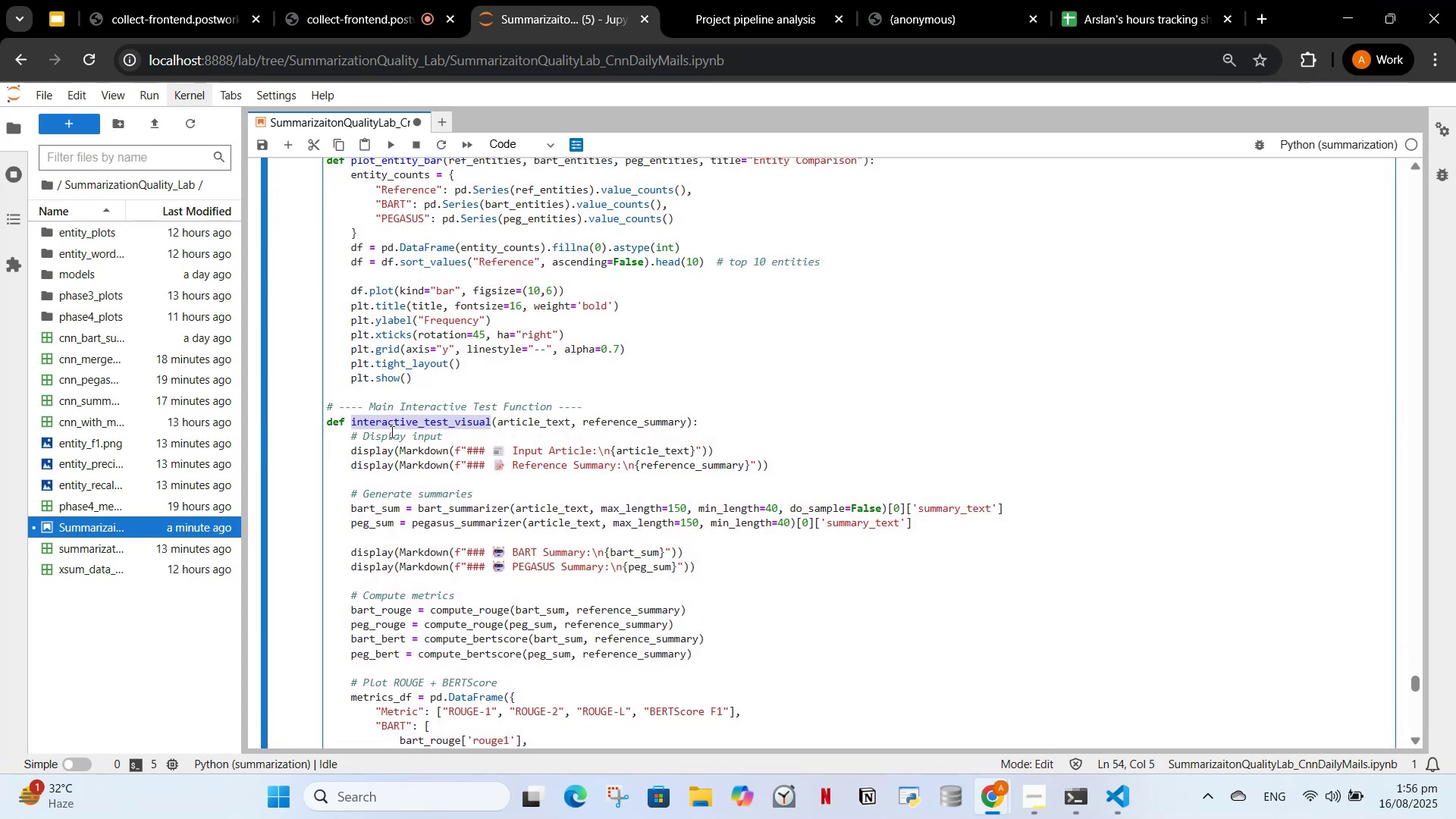 
scroll: coordinate [457, 430], scroll_direction: down, amount: 11.0
 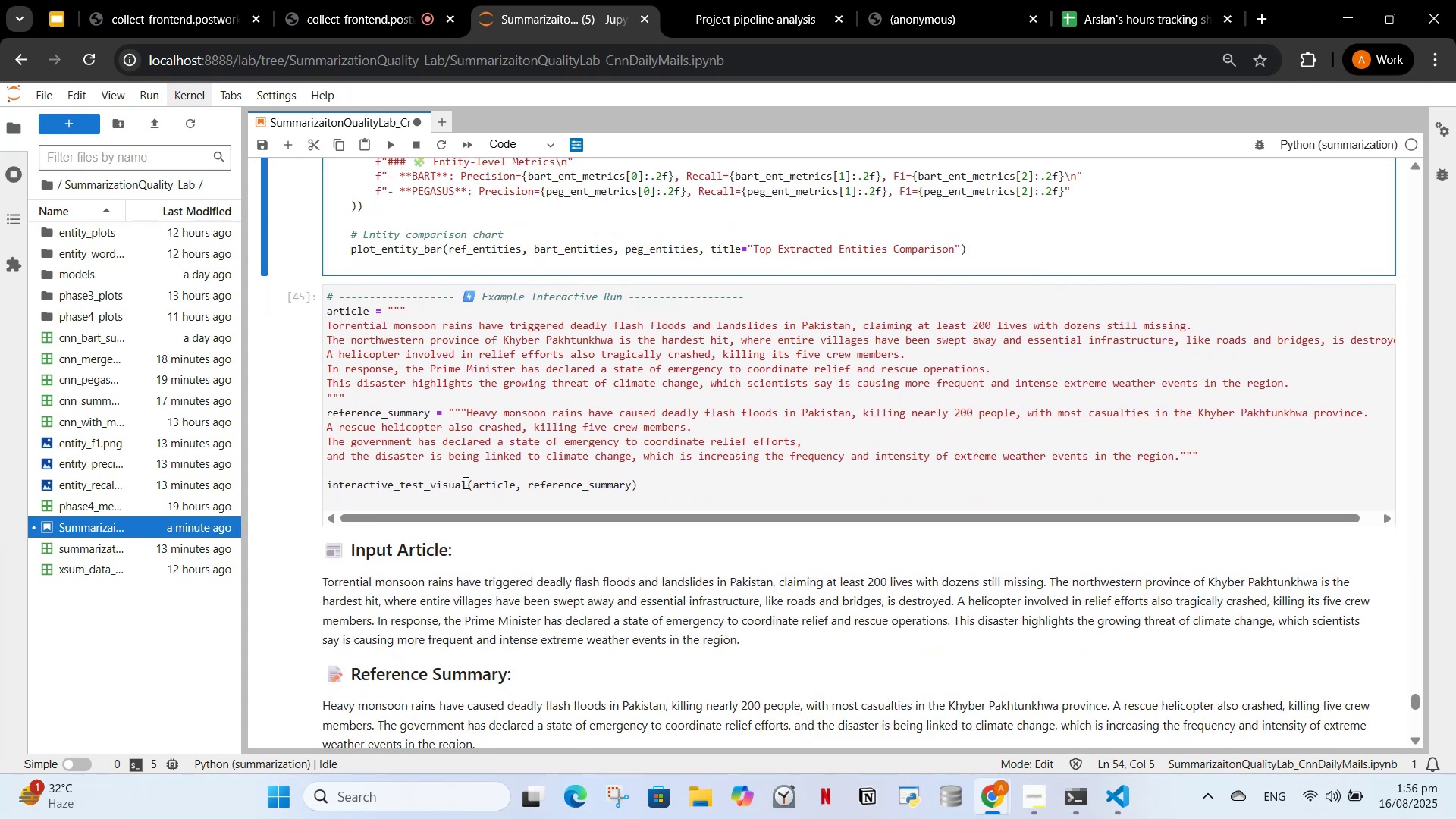 
left_click_drag(start_coordinate=[464, 482], to_coordinate=[323, 488])
 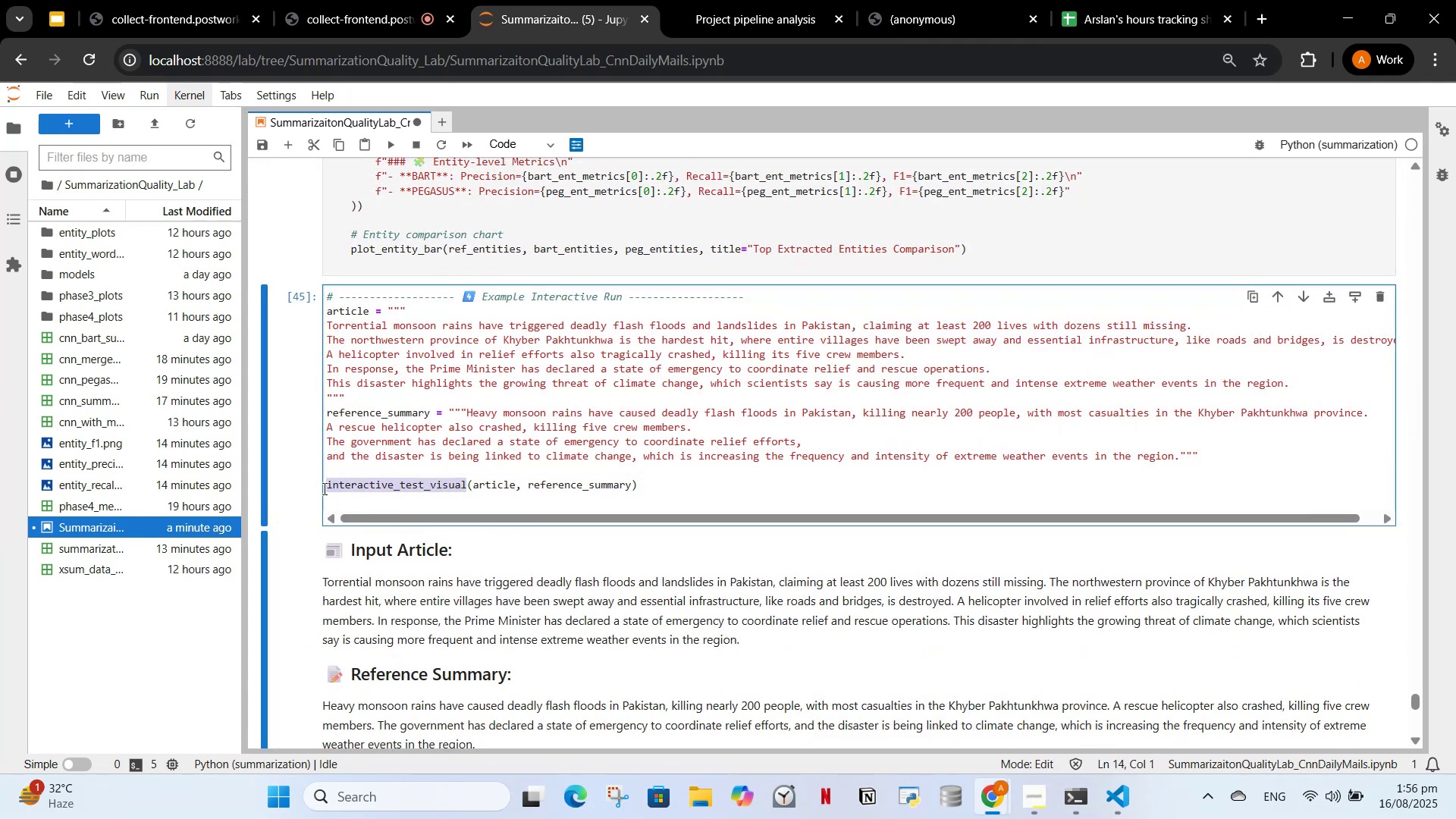 
key(Control+ControlLeft)
 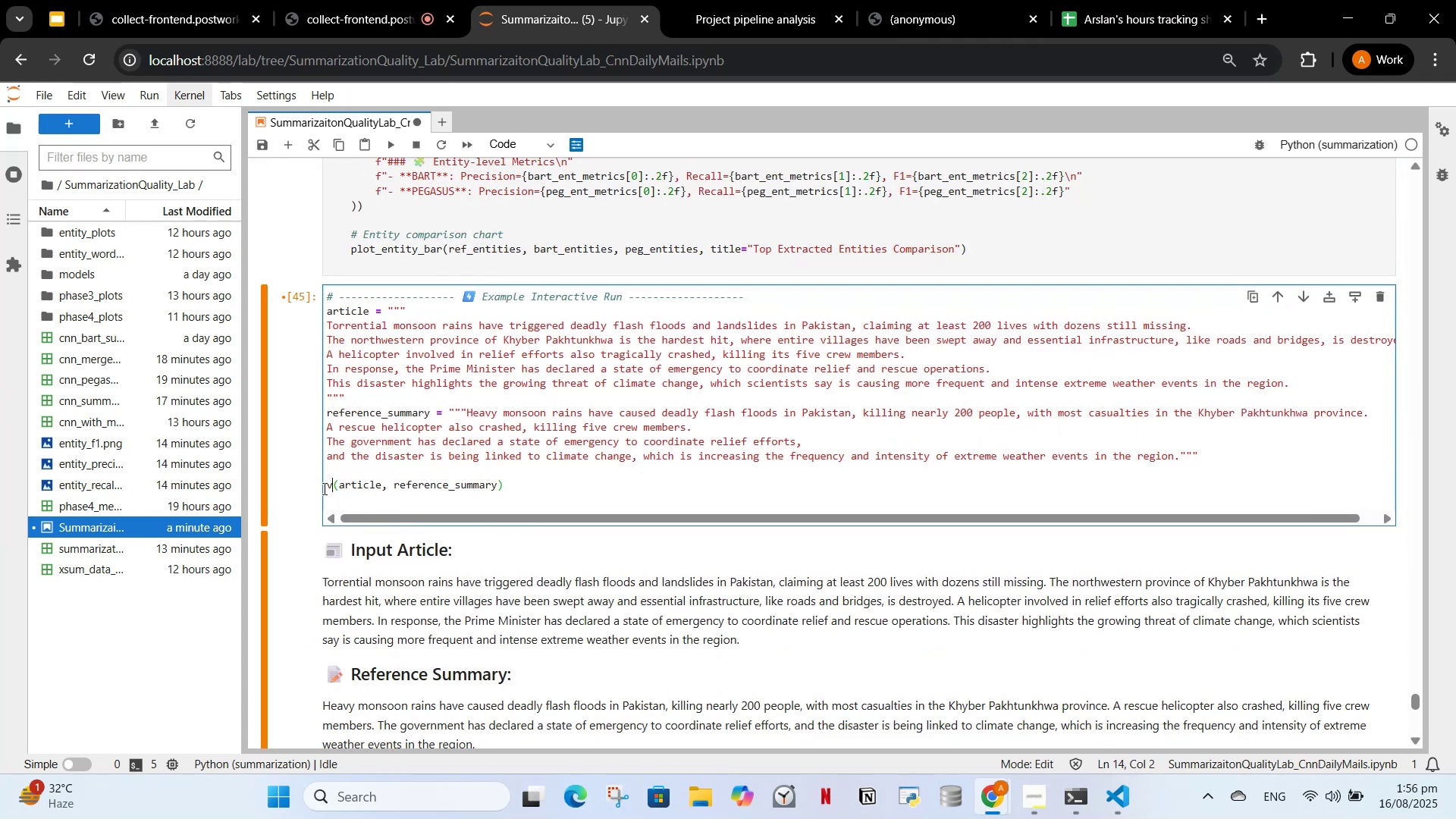 
key(V)
 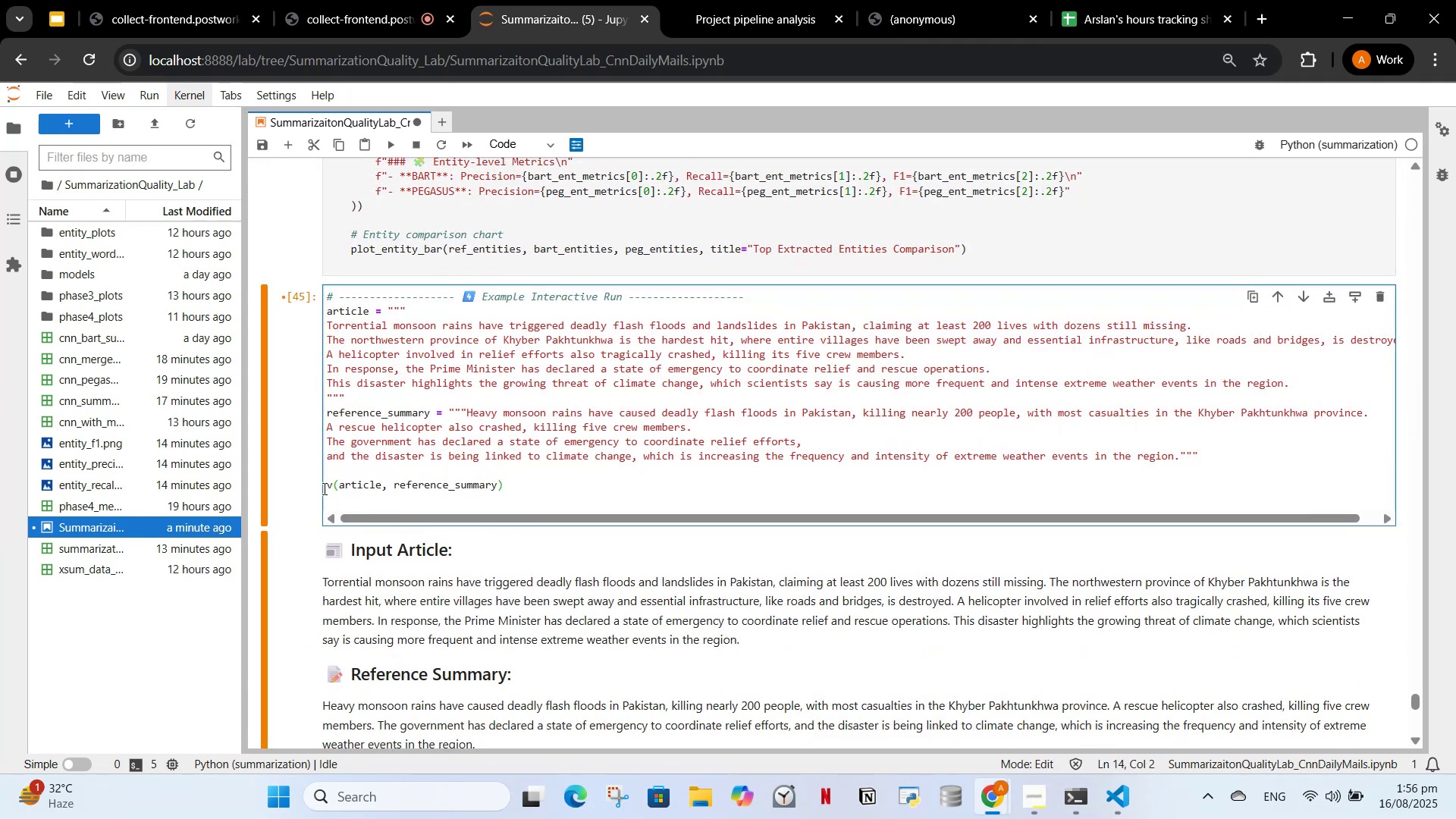 
key(Control+ControlLeft)
 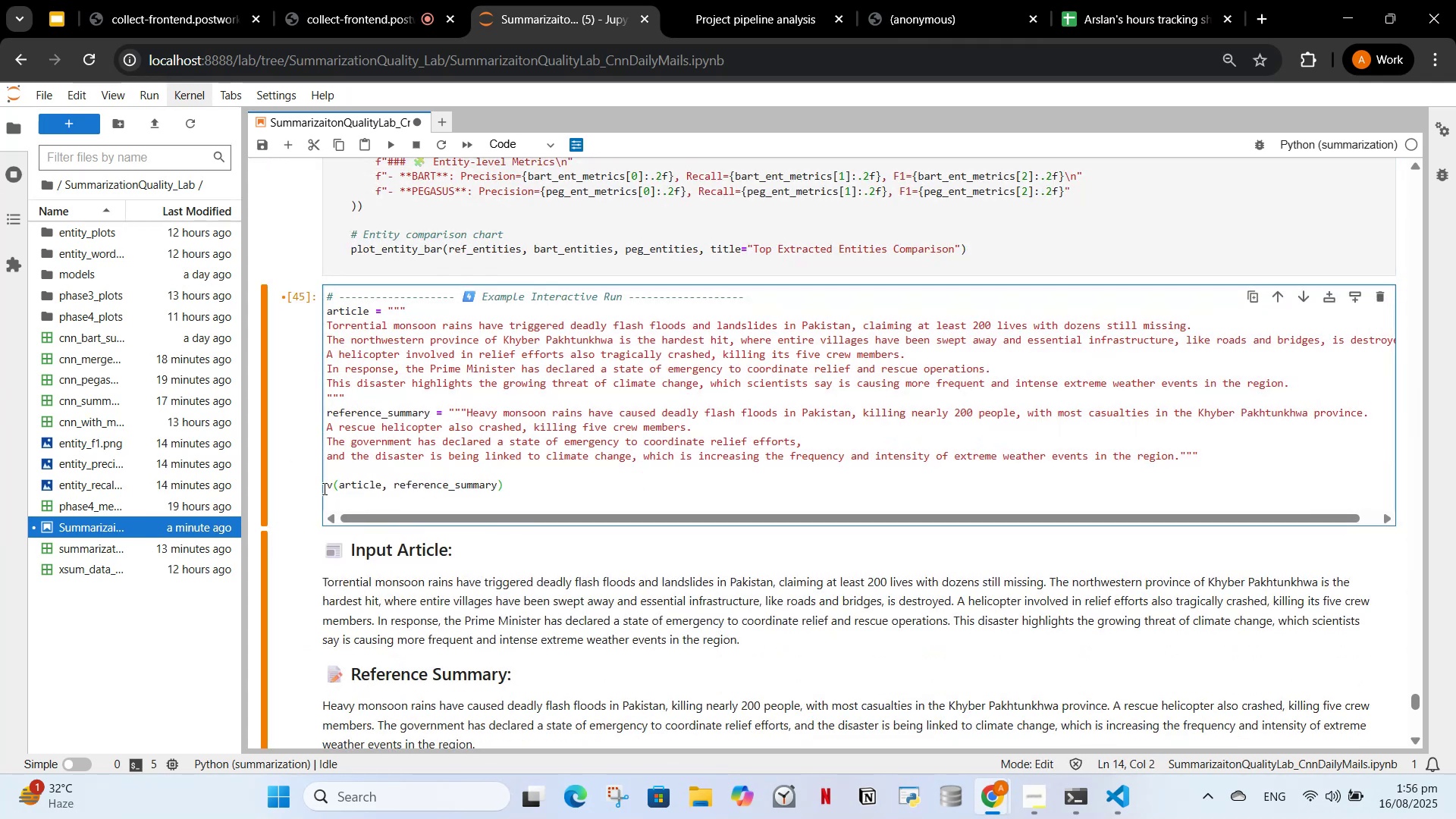 
key(Control+V)
 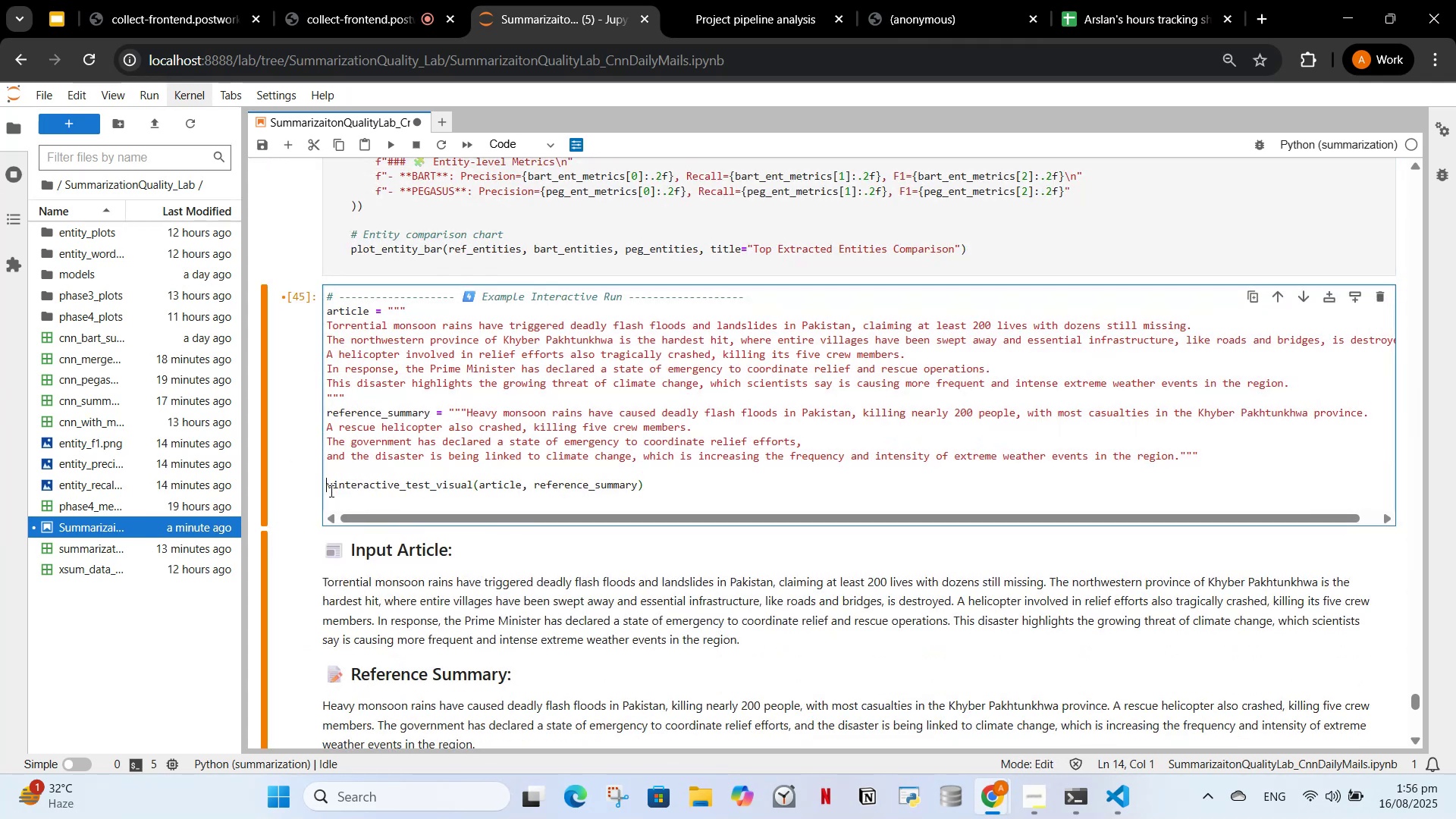 
left_click([332, 485])
 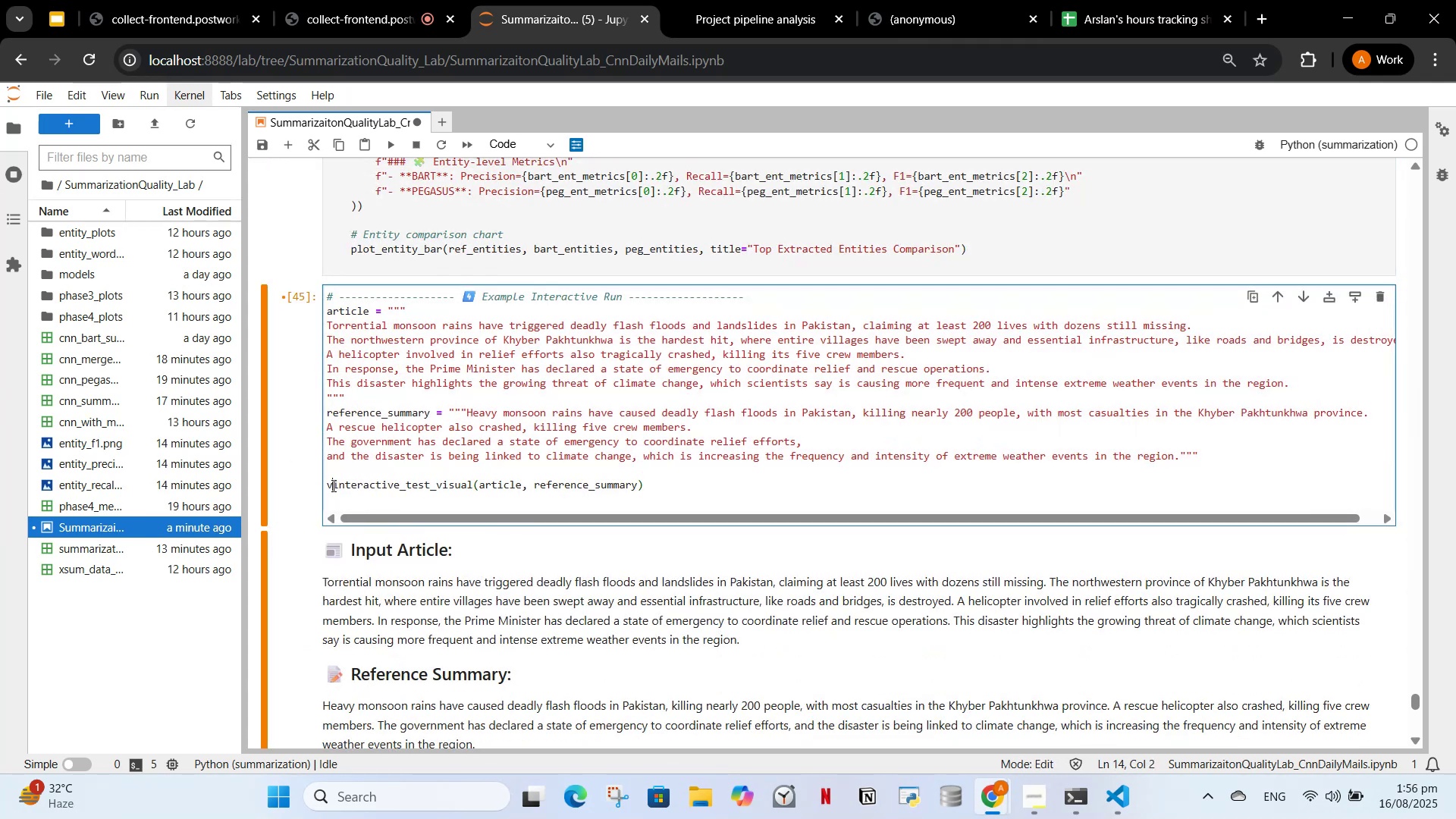 
key(Backspace)
 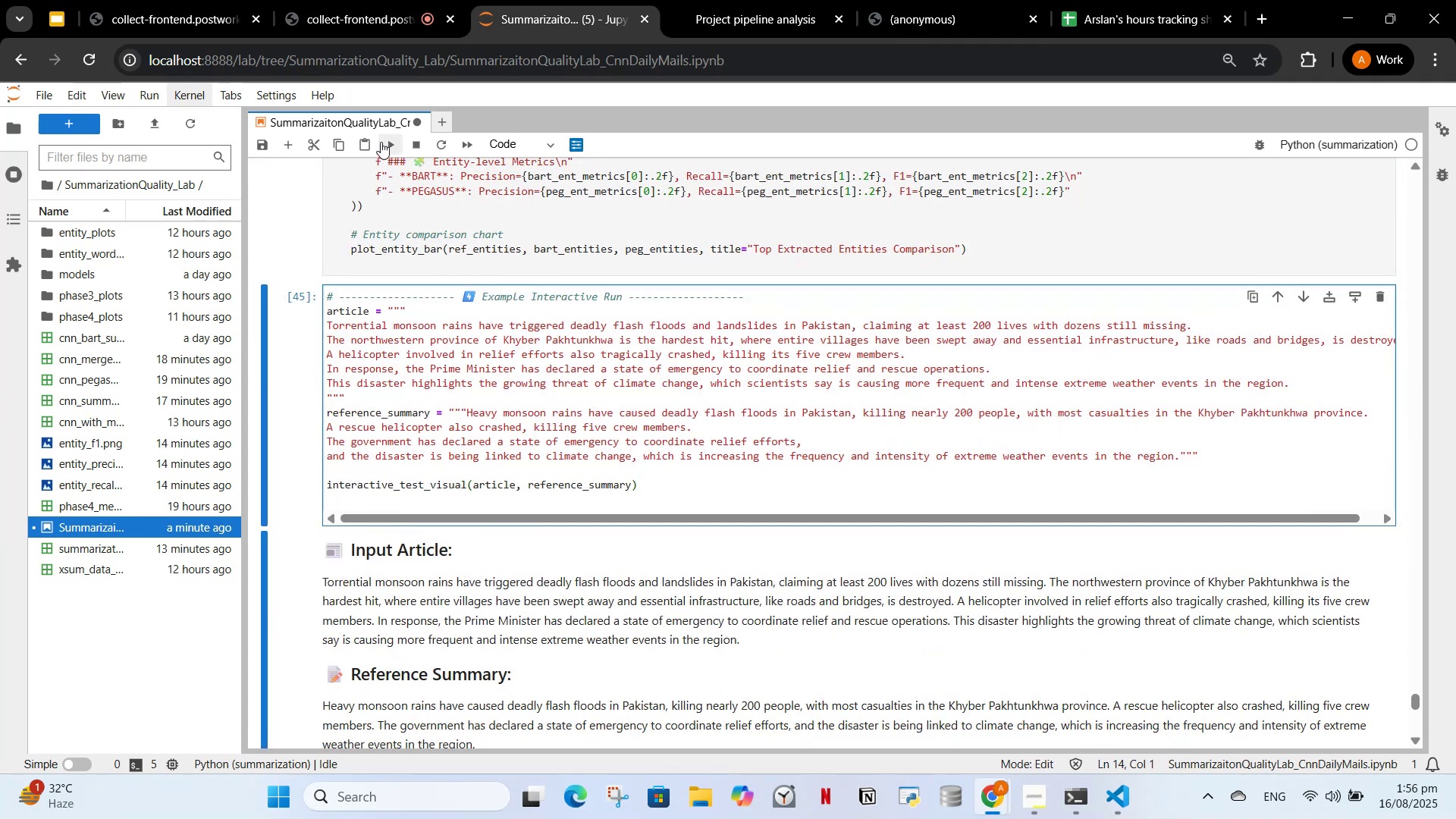 
left_click([382, 138])
 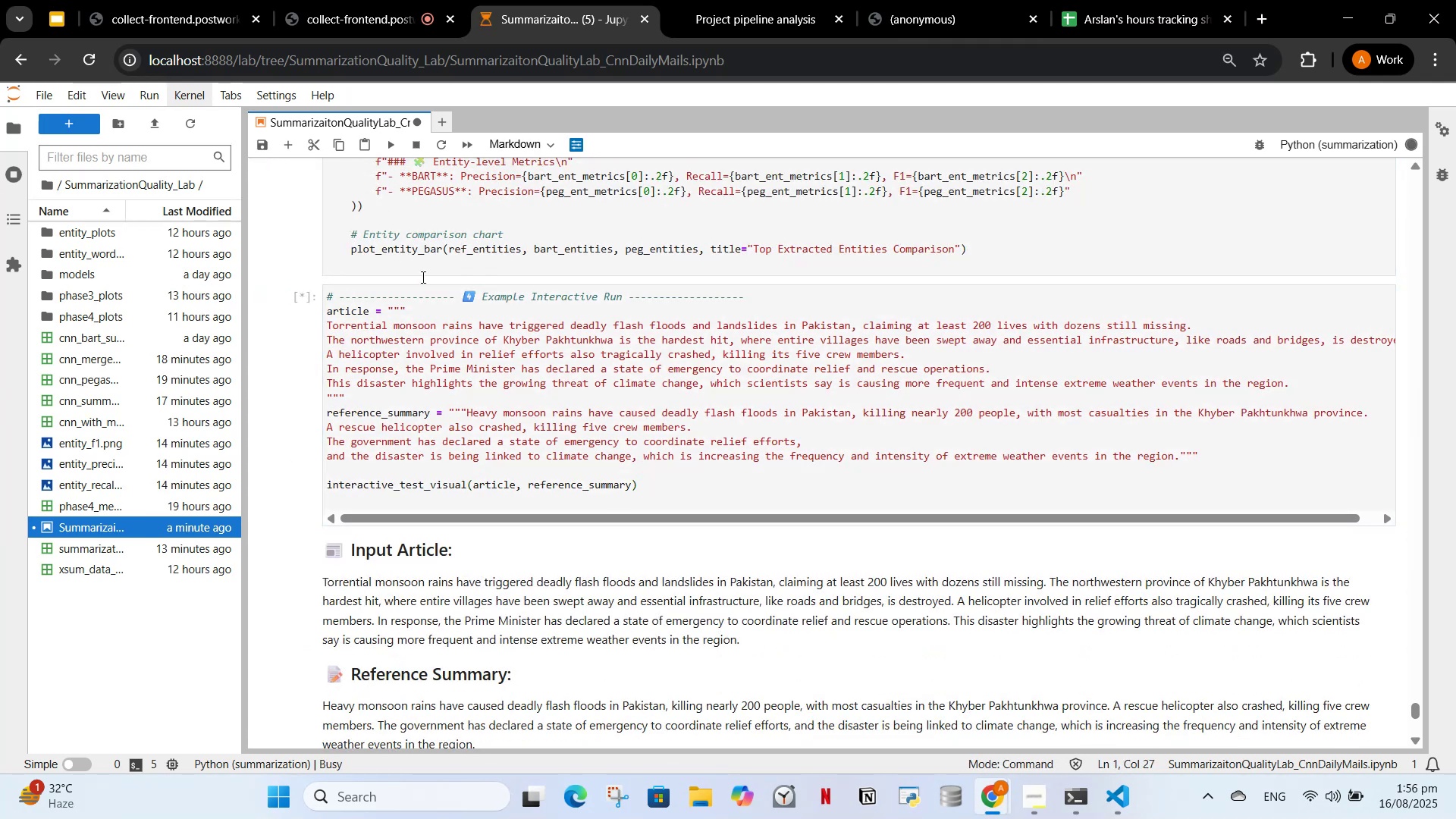 
scroll: coordinate [466, 326], scroll_direction: down, amount: 4.0
 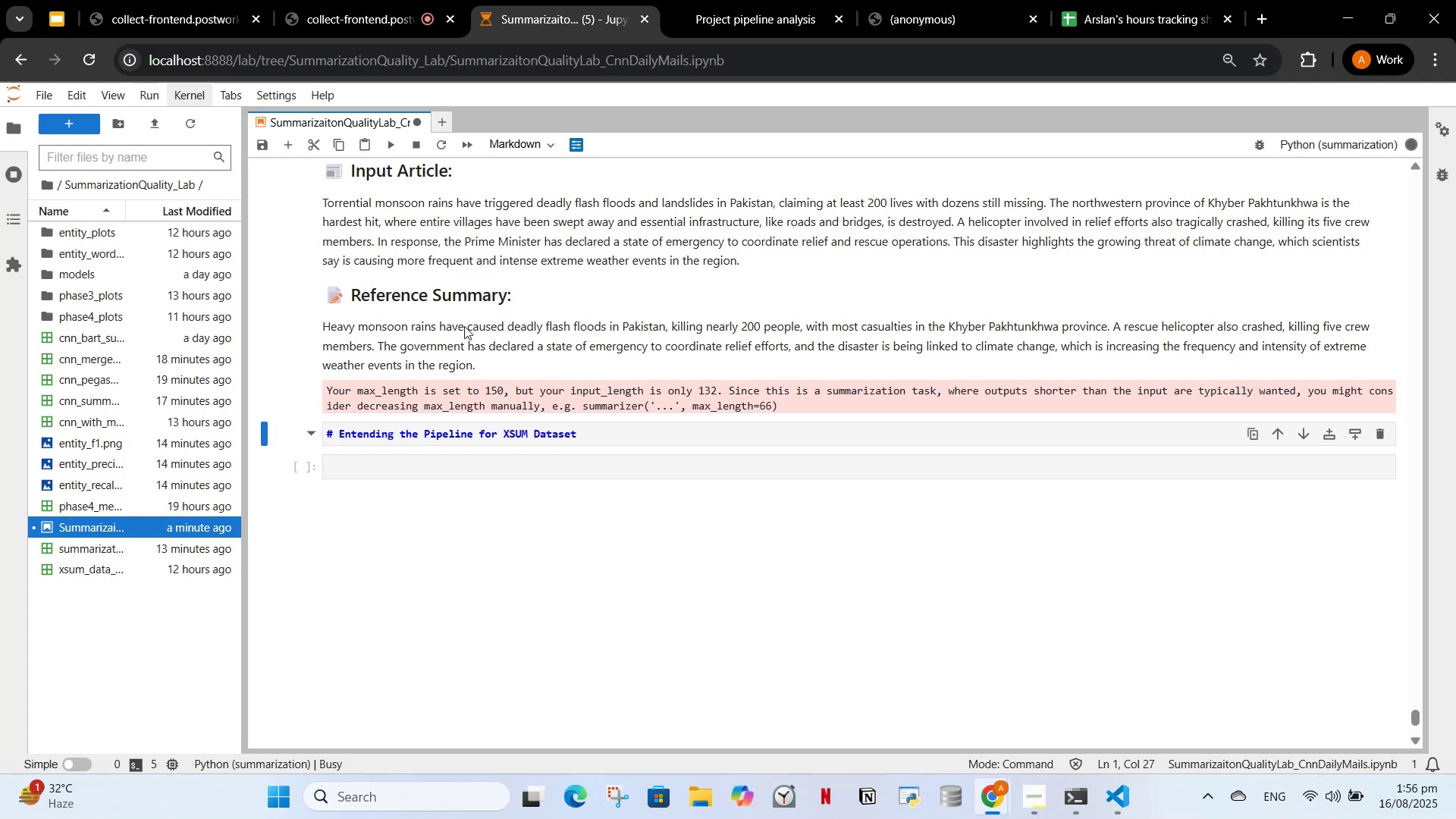 
scroll: coordinate [464, 326], scroll_direction: up, amount: 7.0
 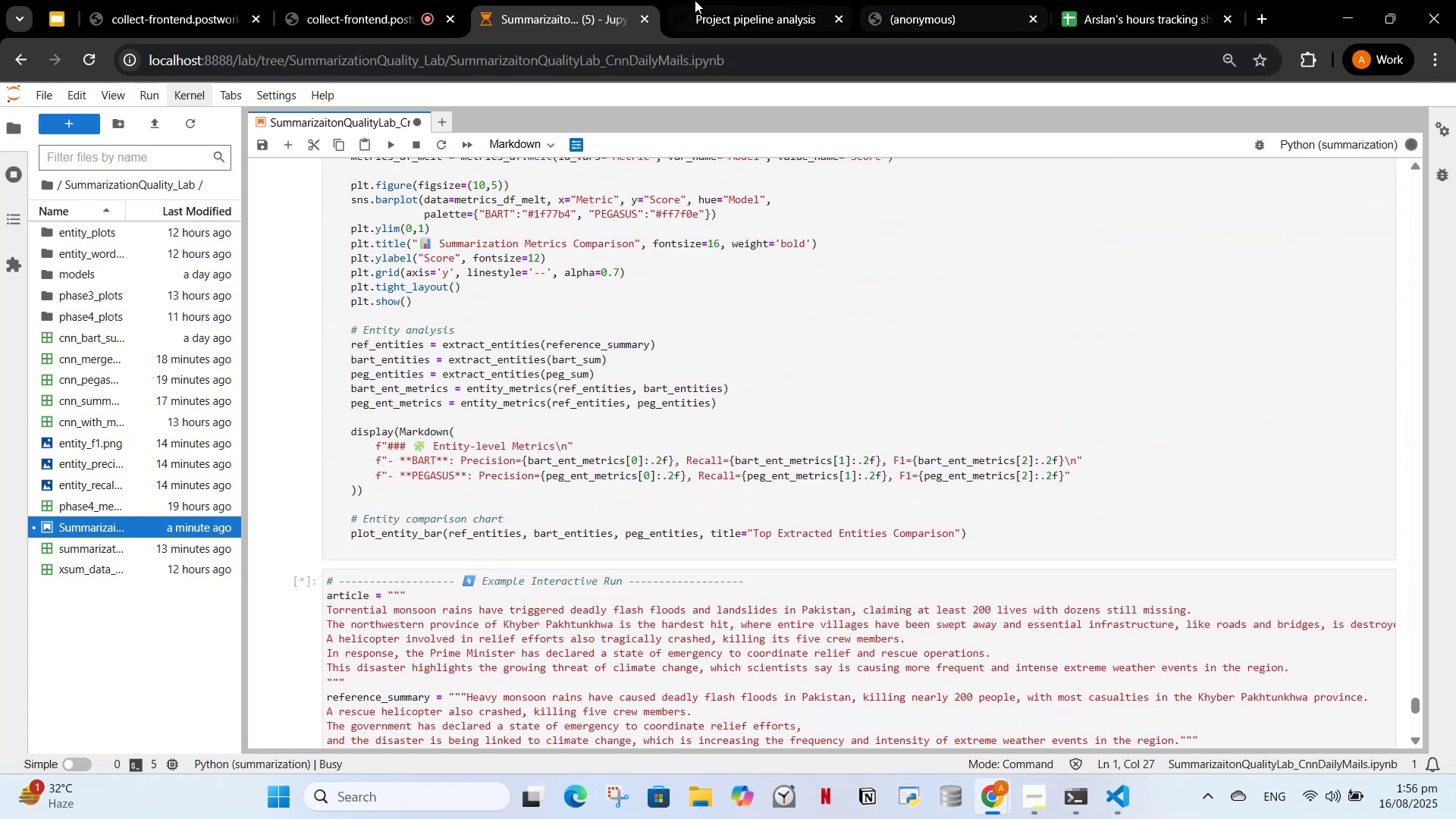 
left_click([695, 0])
 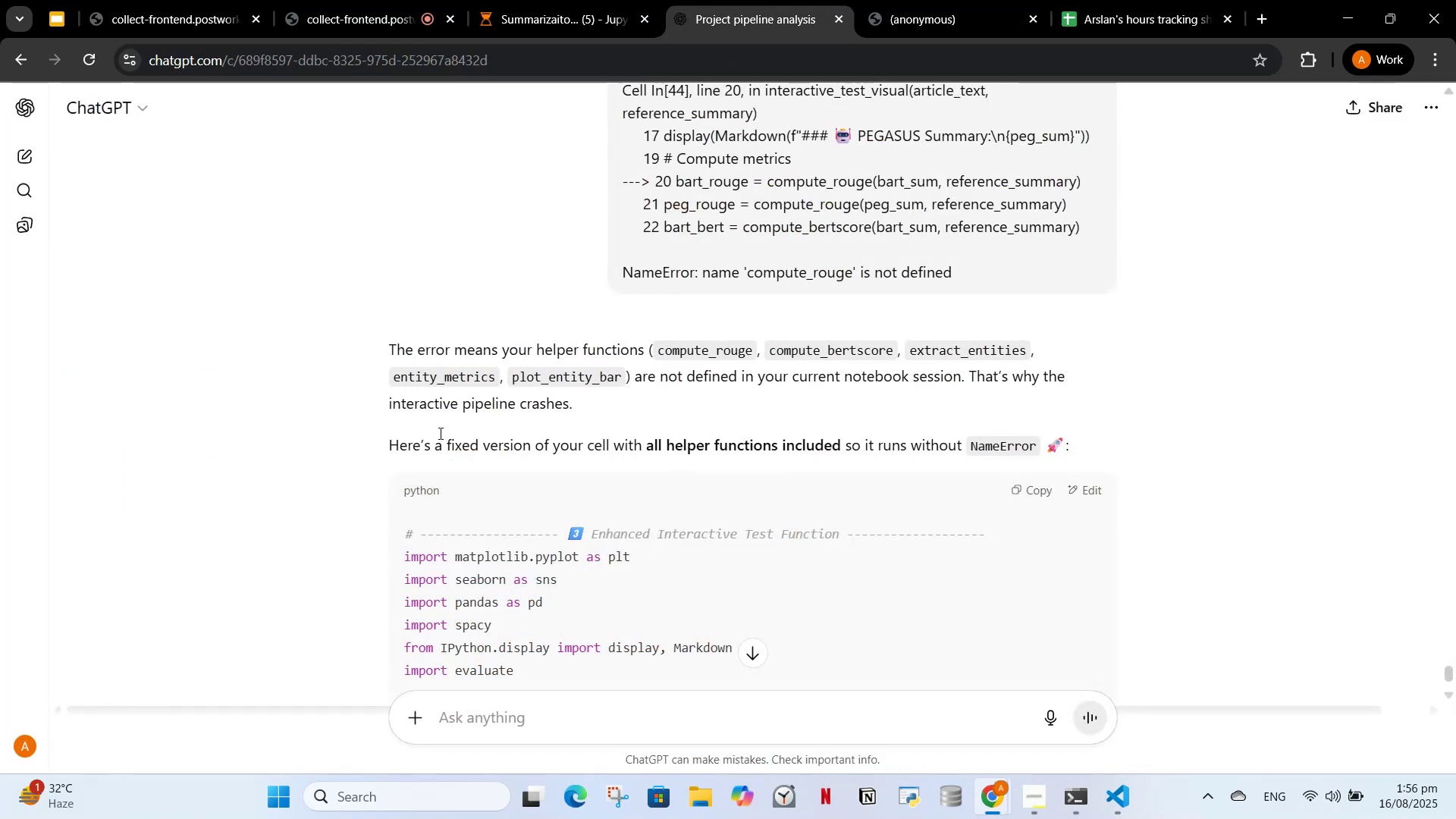 
wait(6.41)
 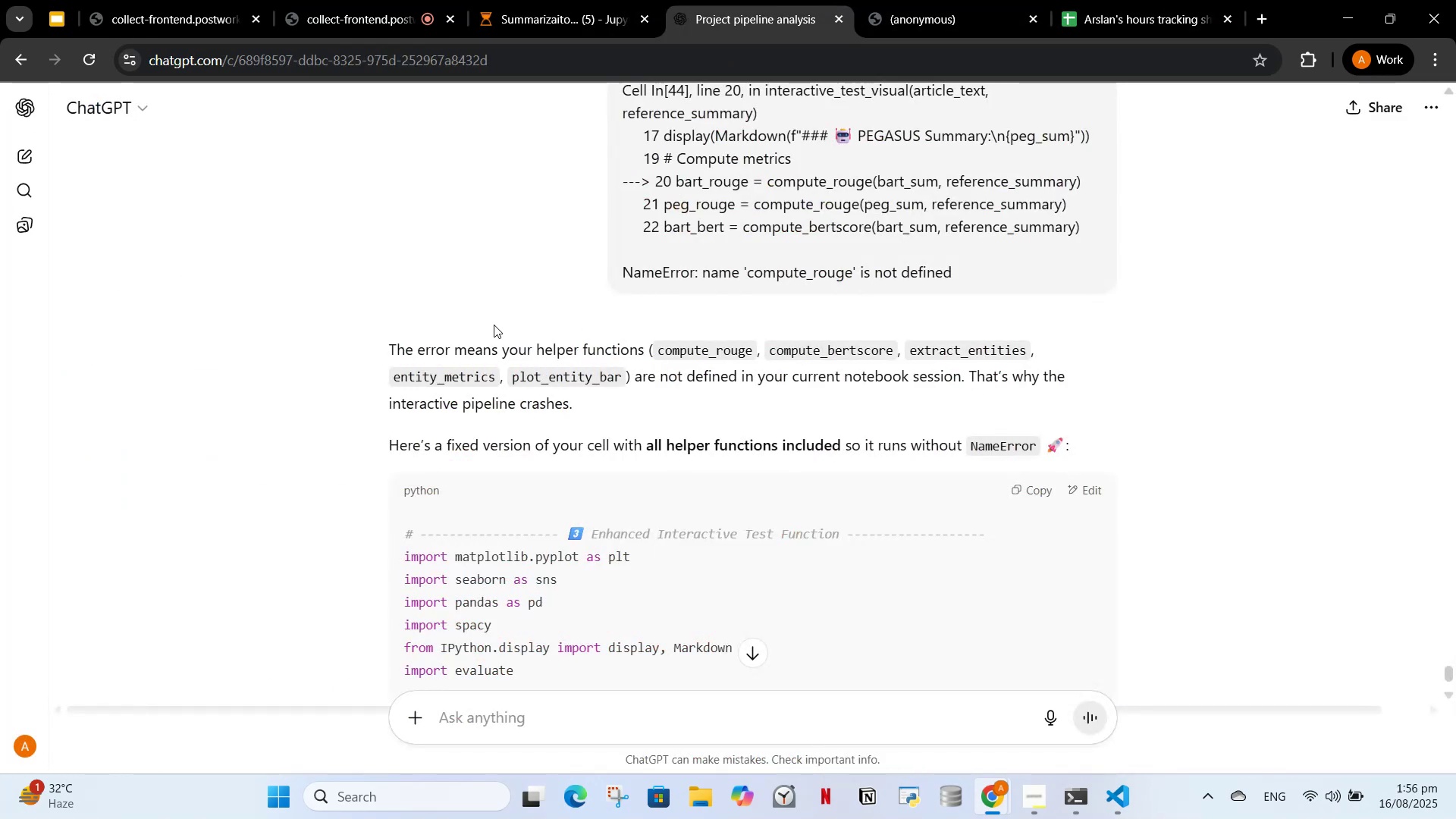 
left_click([577, 3])
 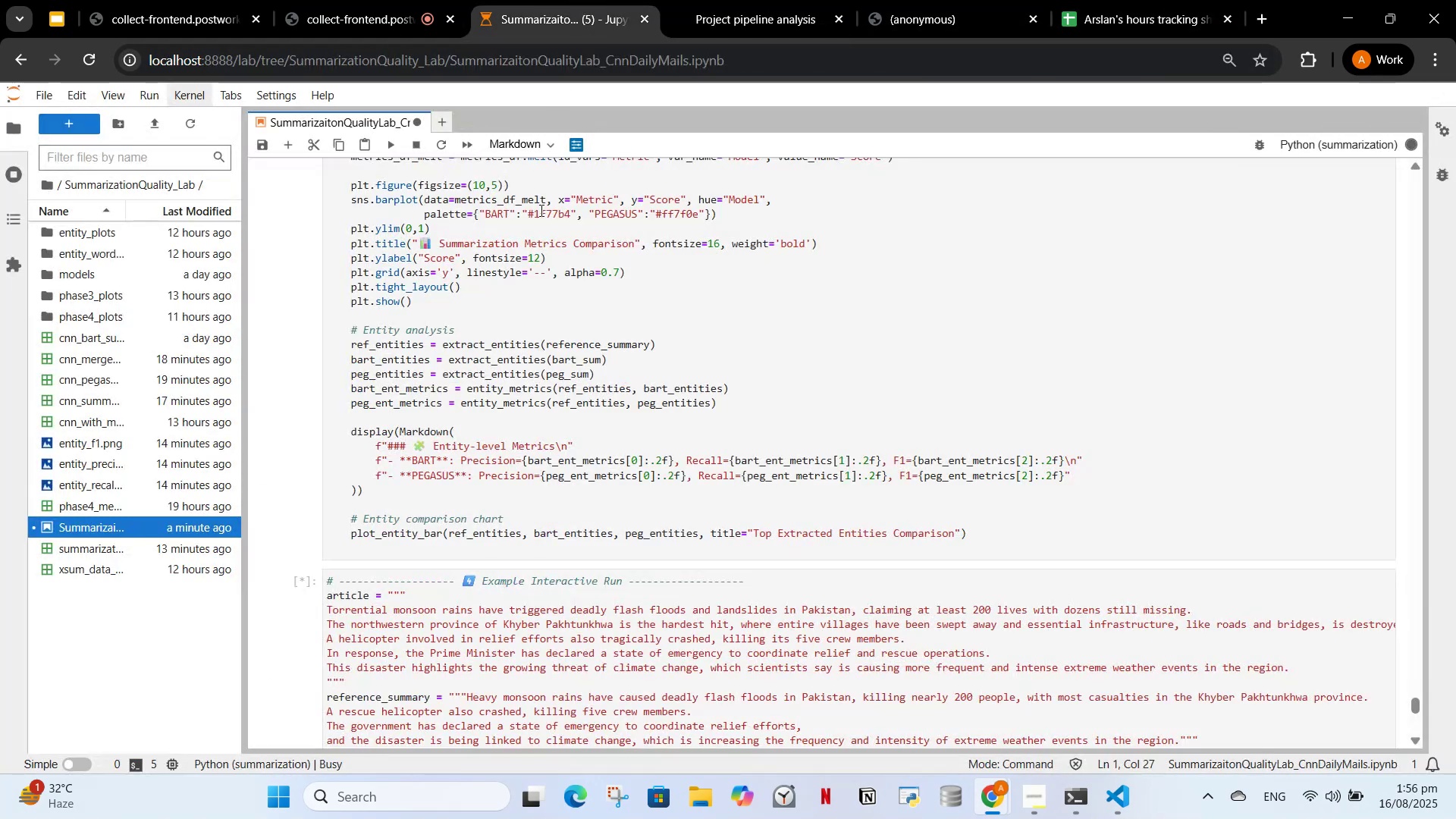 
scroll: coordinate [566, 573], scroll_direction: up, amount: 17.0
 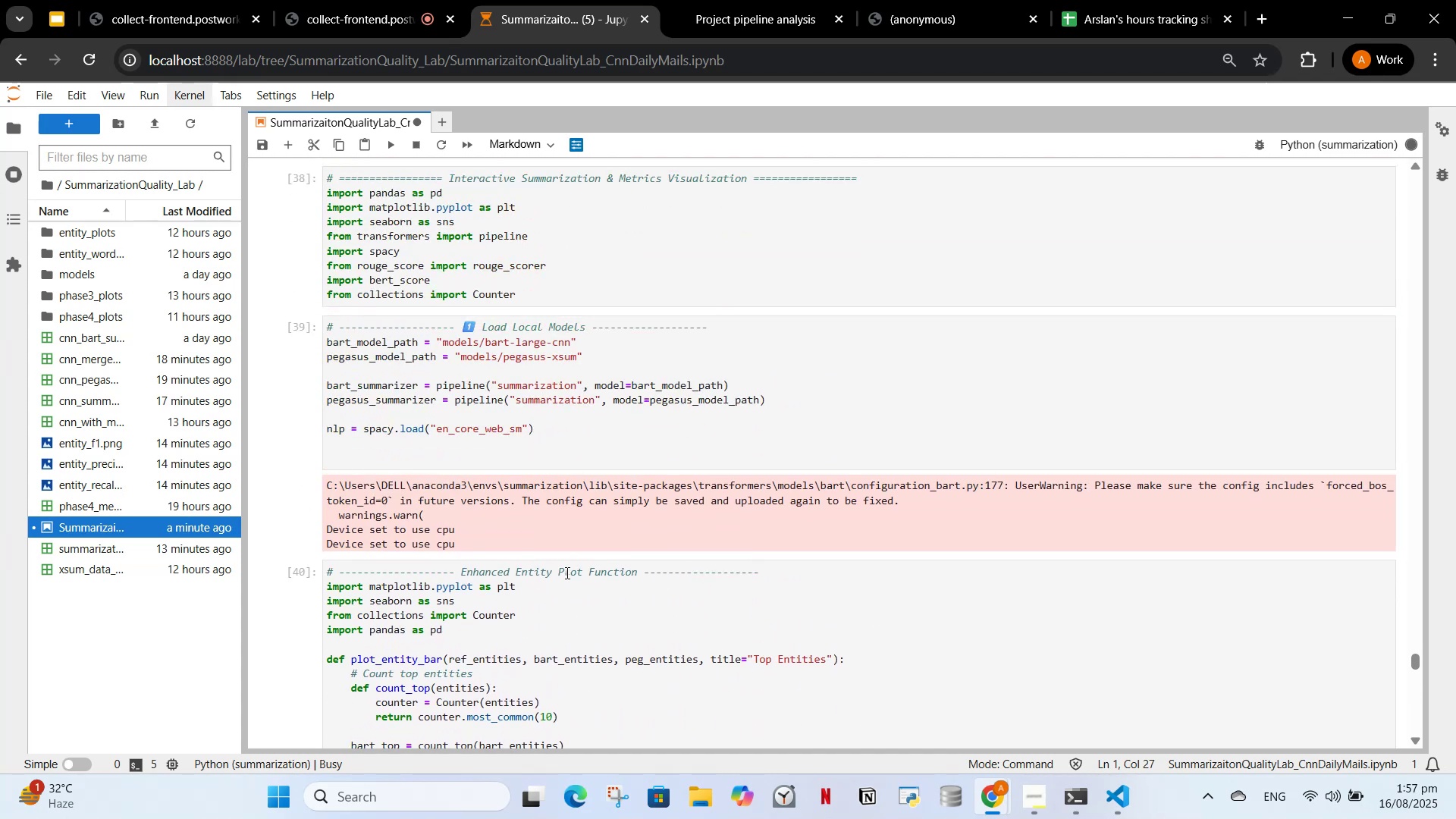 
scroll: coordinate [598, 504], scroll_direction: down, amount: 33.0
 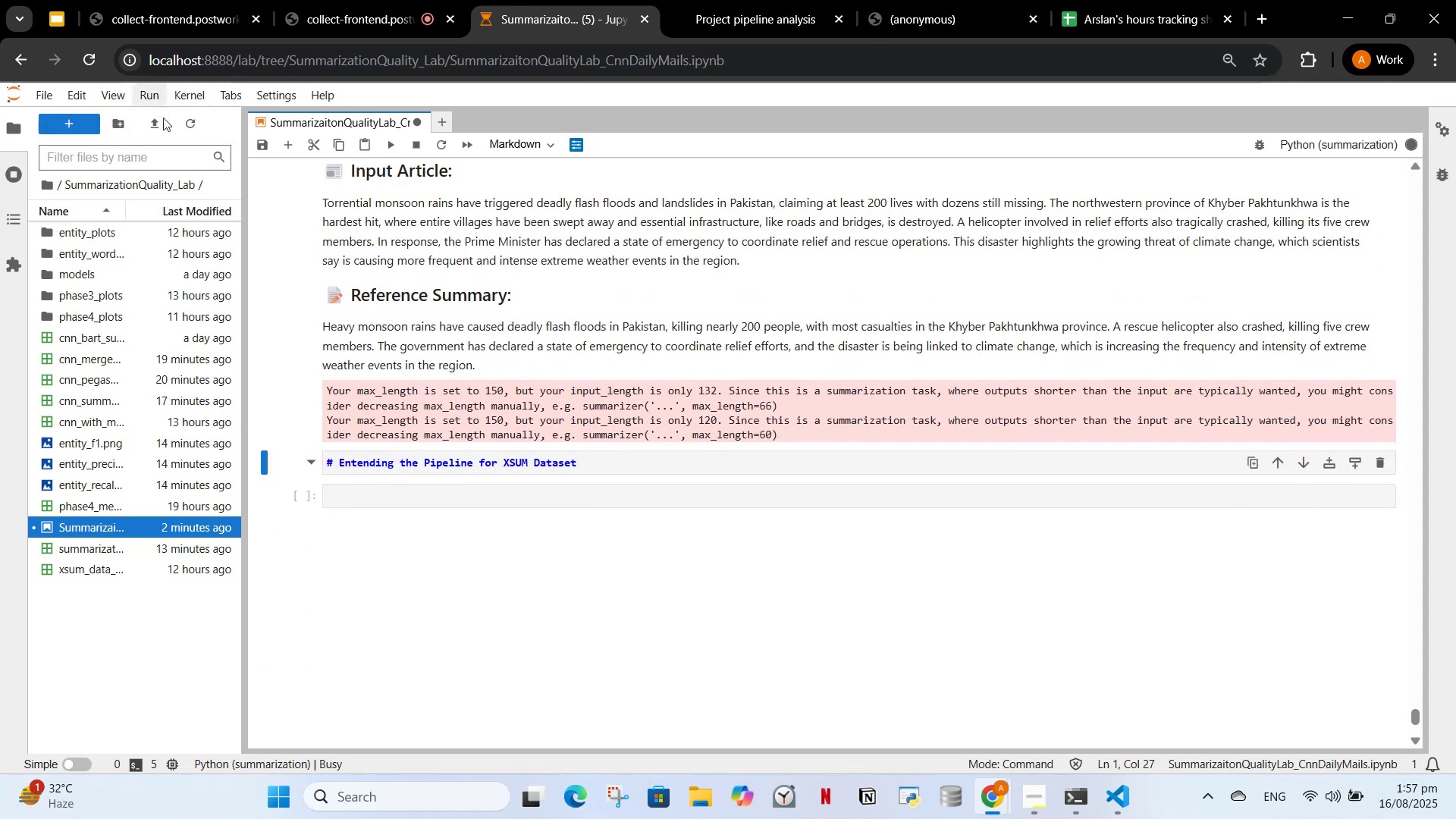 
scroll: coordinate [597, 538], scroll_direction: up, amount: 6.0
 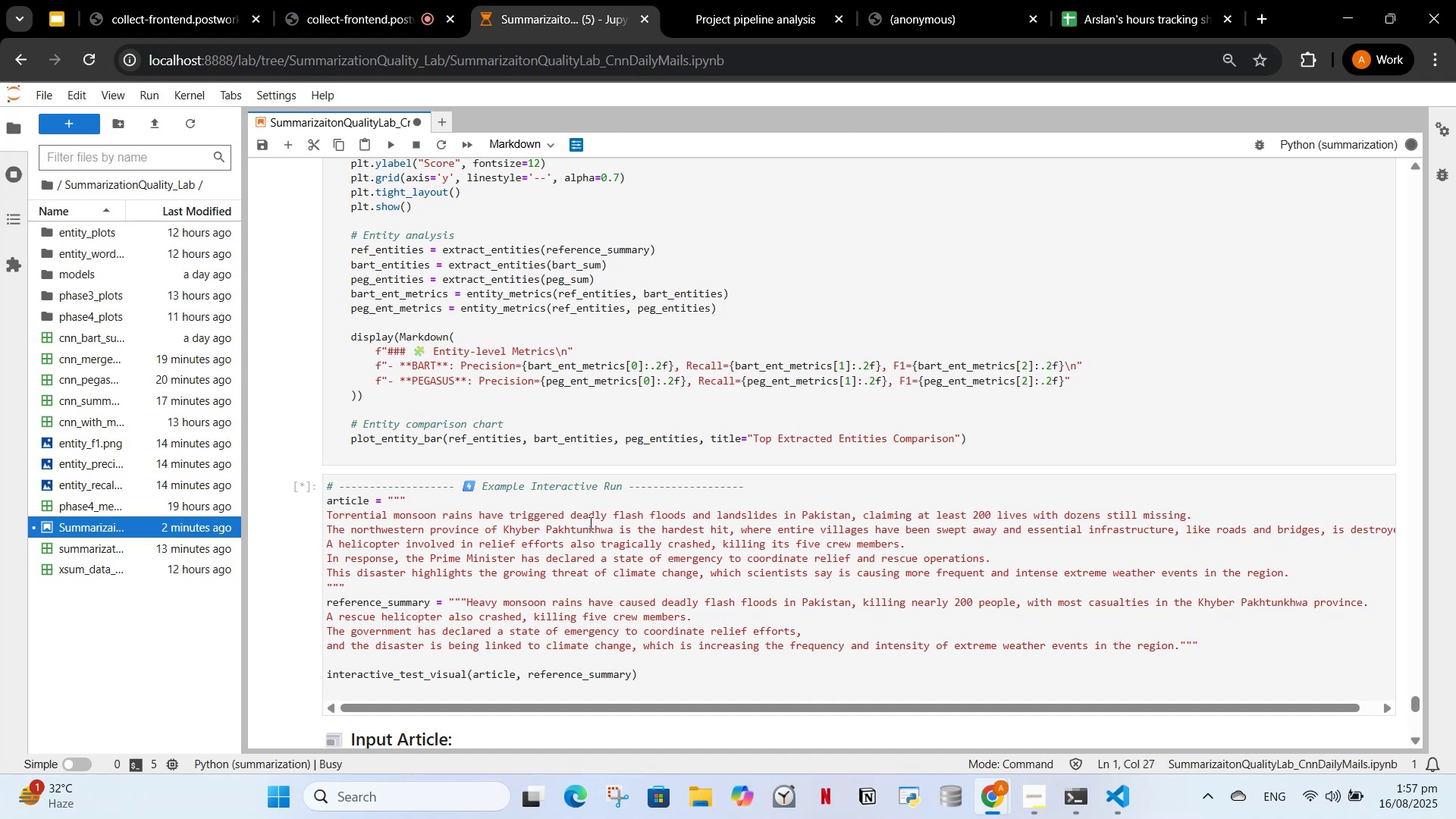 
mouse_move([369, 15])
 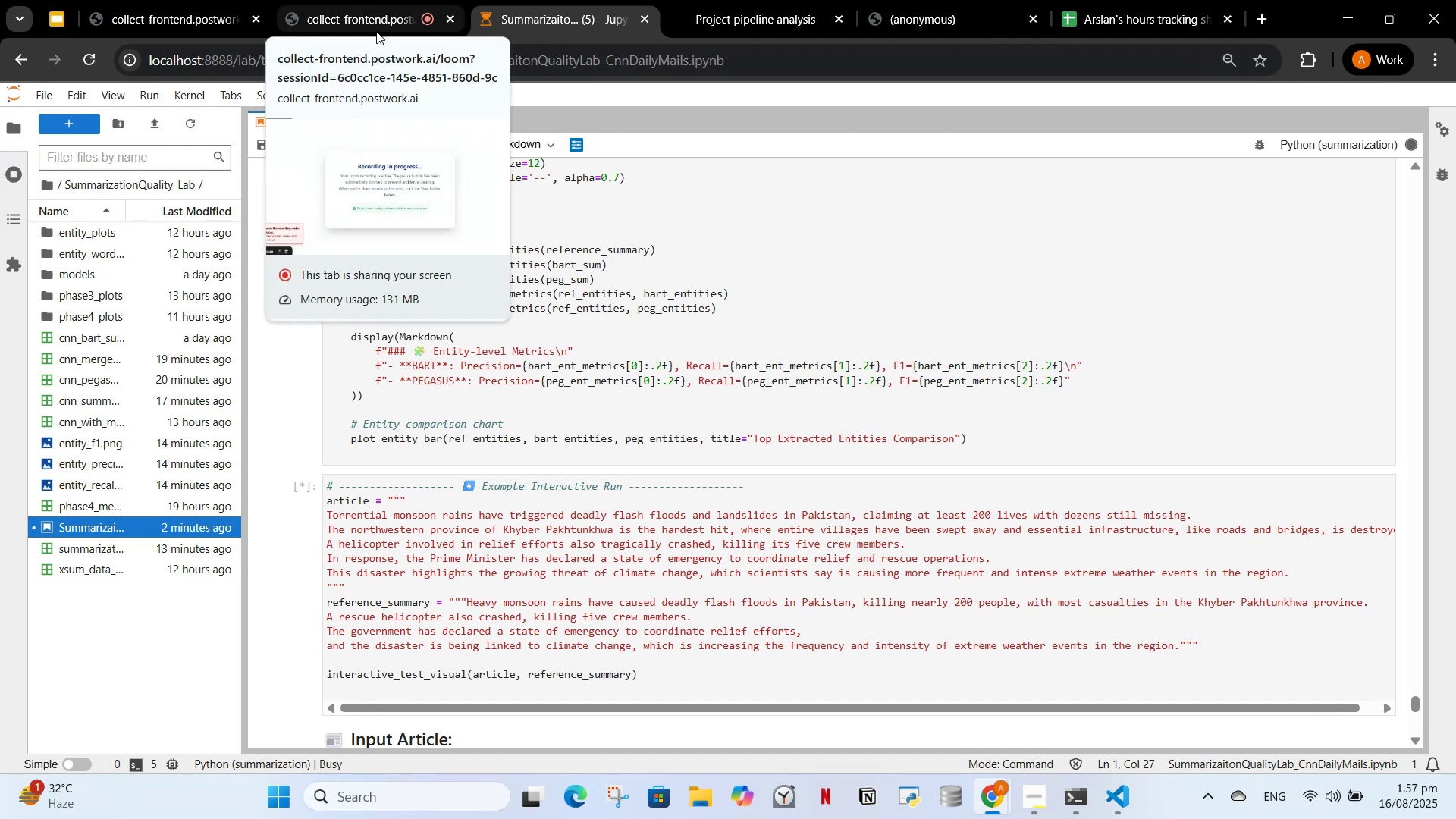 
left_click([340, 24])
 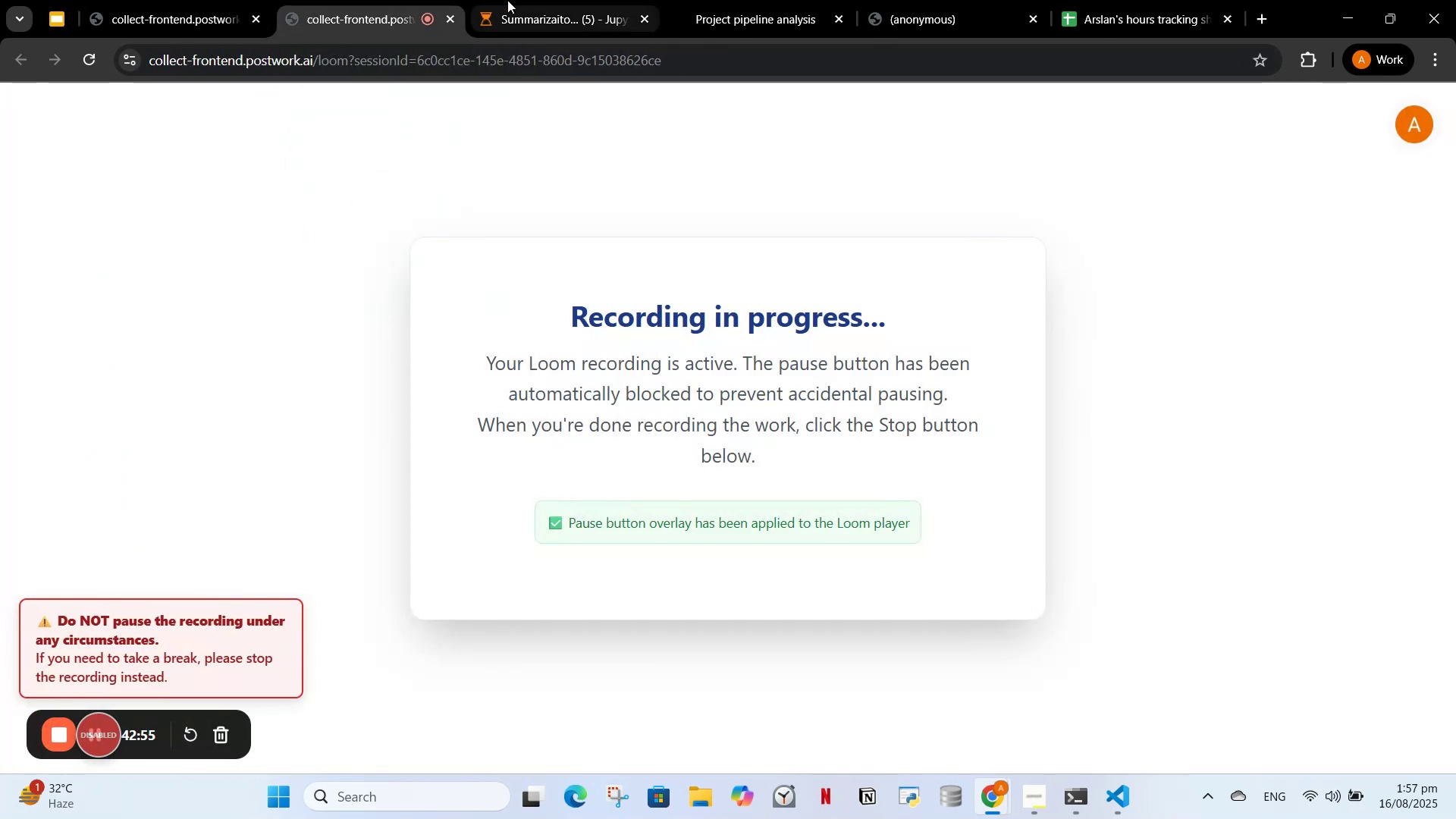 
left_click([524, 3])
 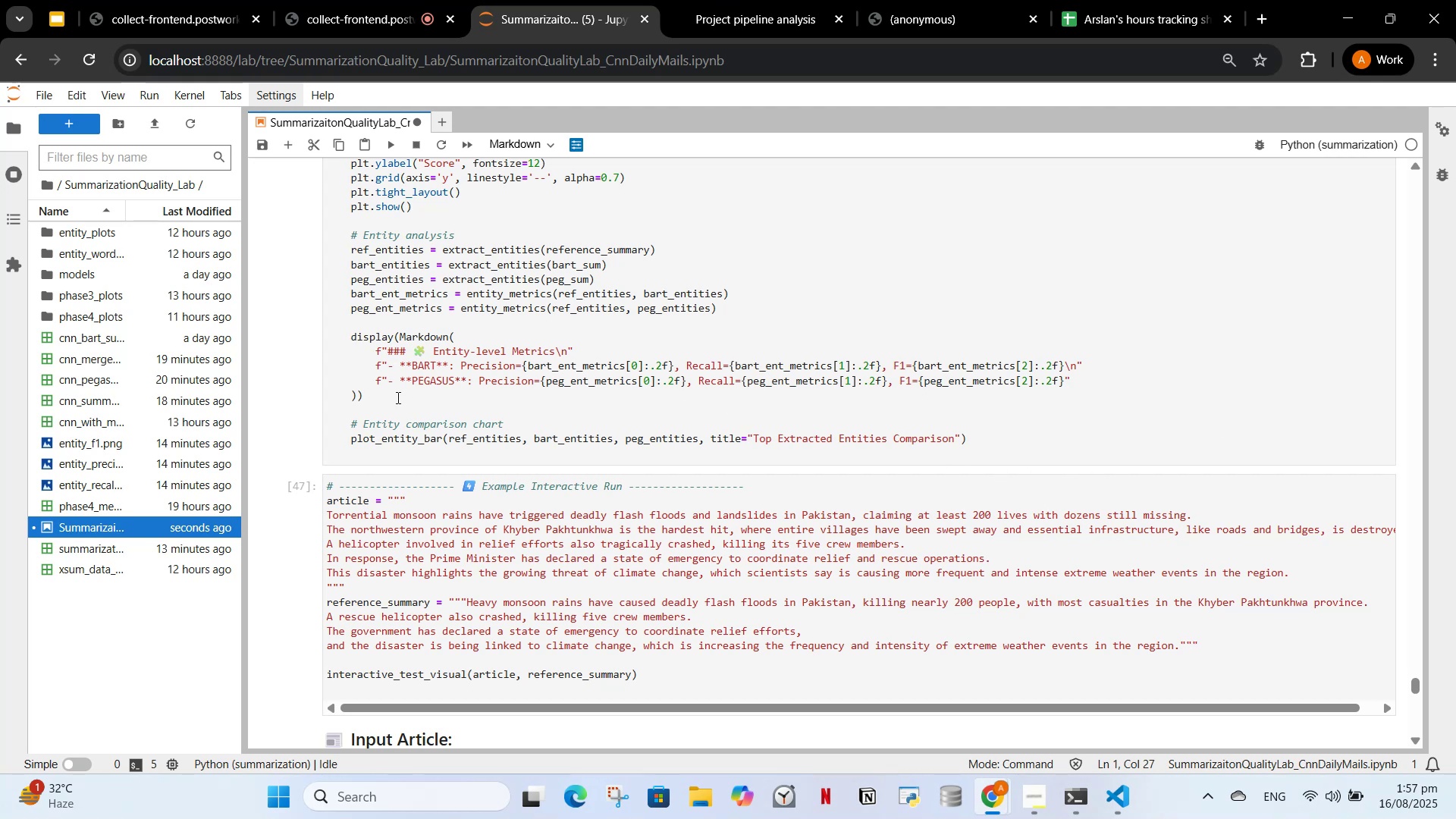 
wait(10.83)
 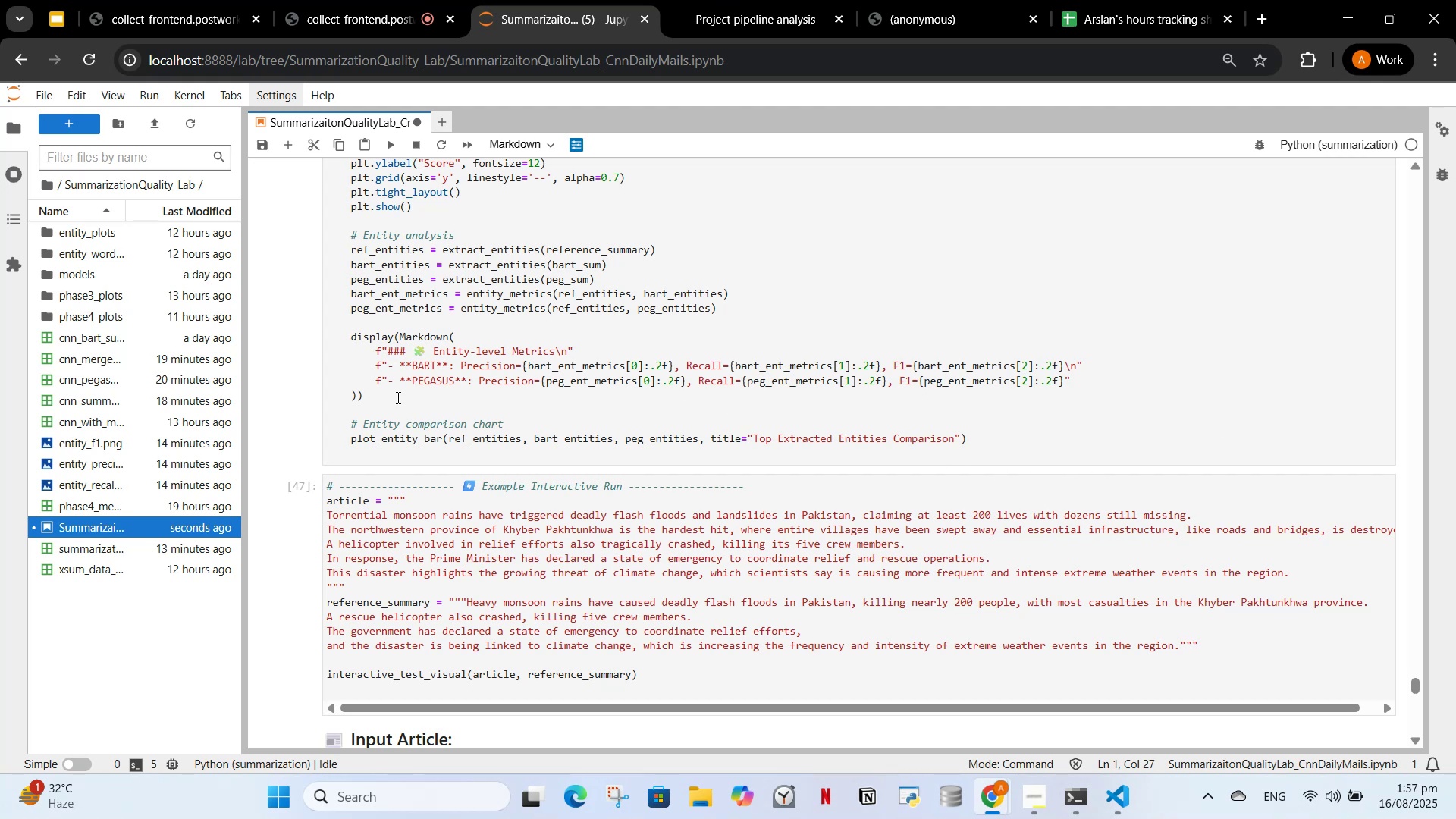 
left_click([369, 0])
 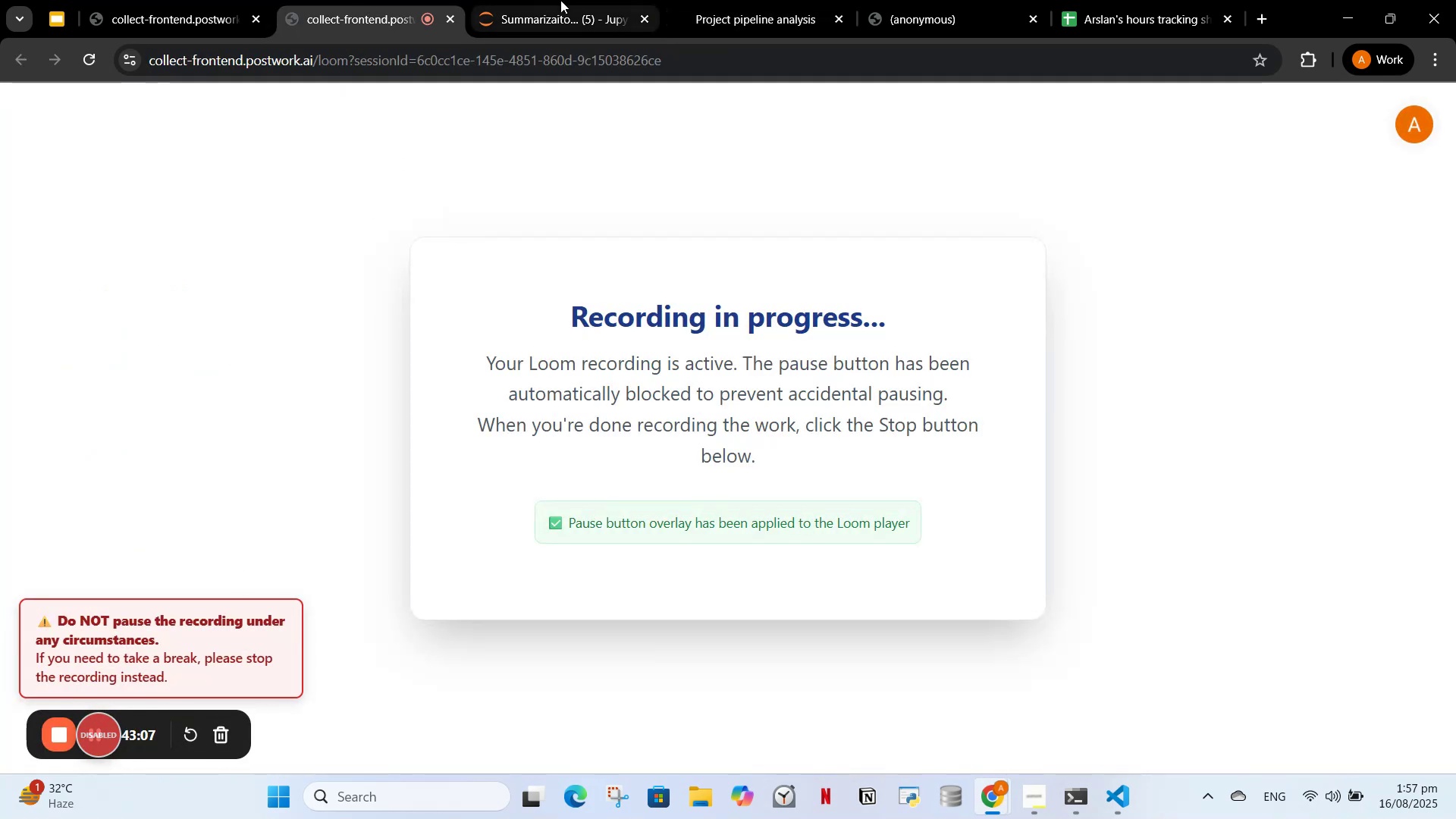 
left_click([560, 0])
 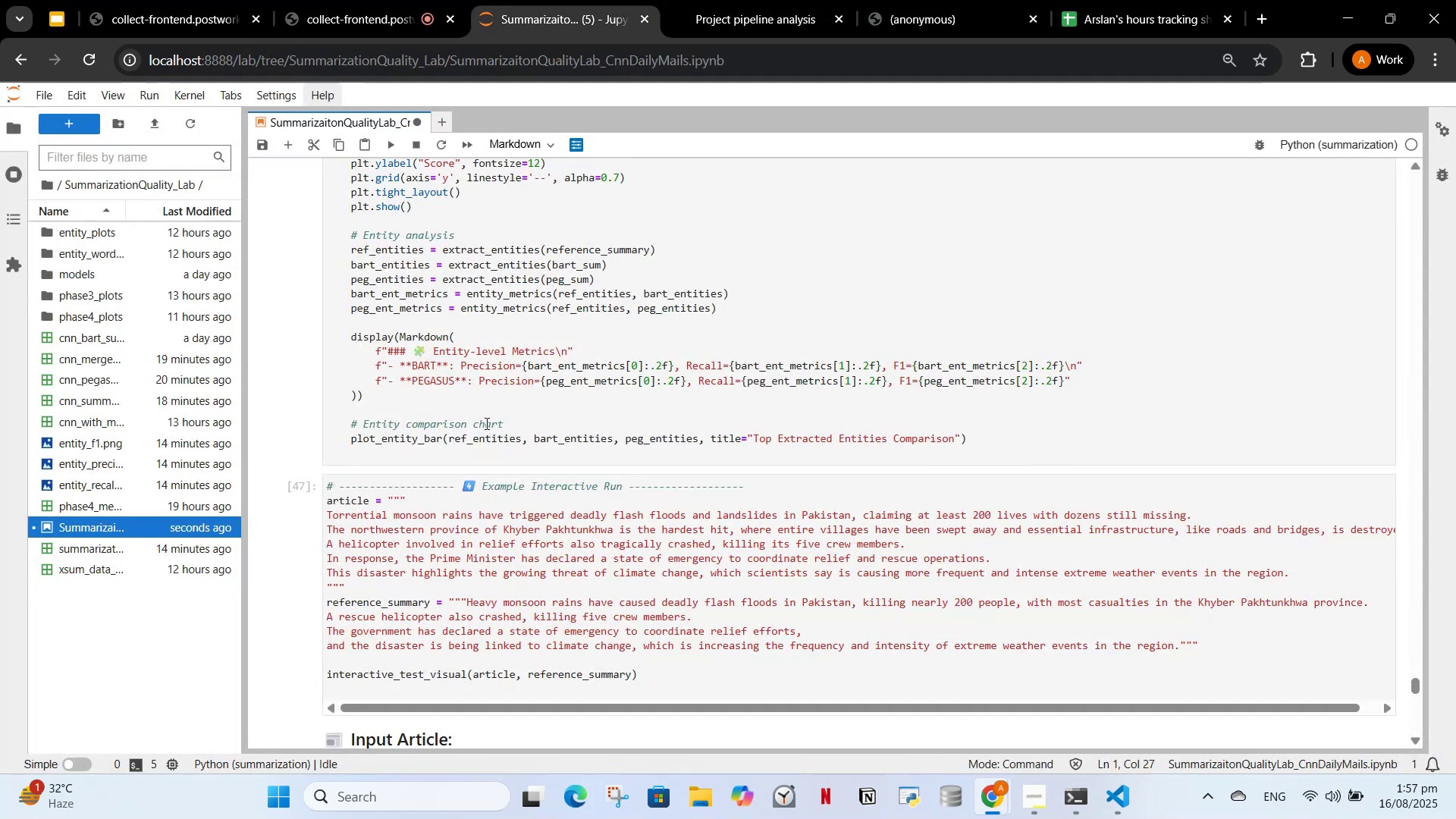 
scroll: coordinate [551, 448], scroll_direction: down, amount: 17.0
 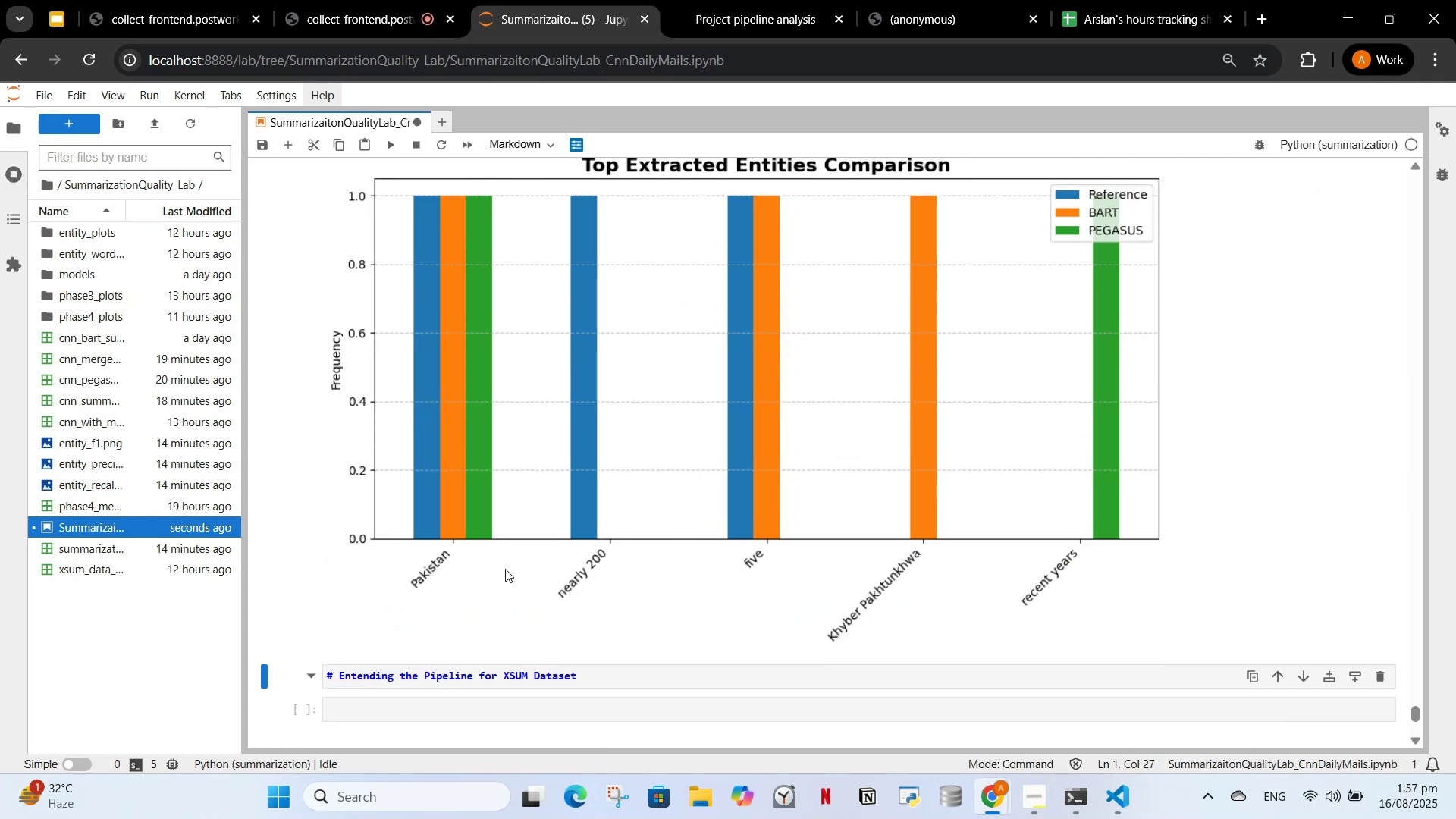 
scroll: coordinate [678, 657], scroll_direction: up, amount: 6.0
 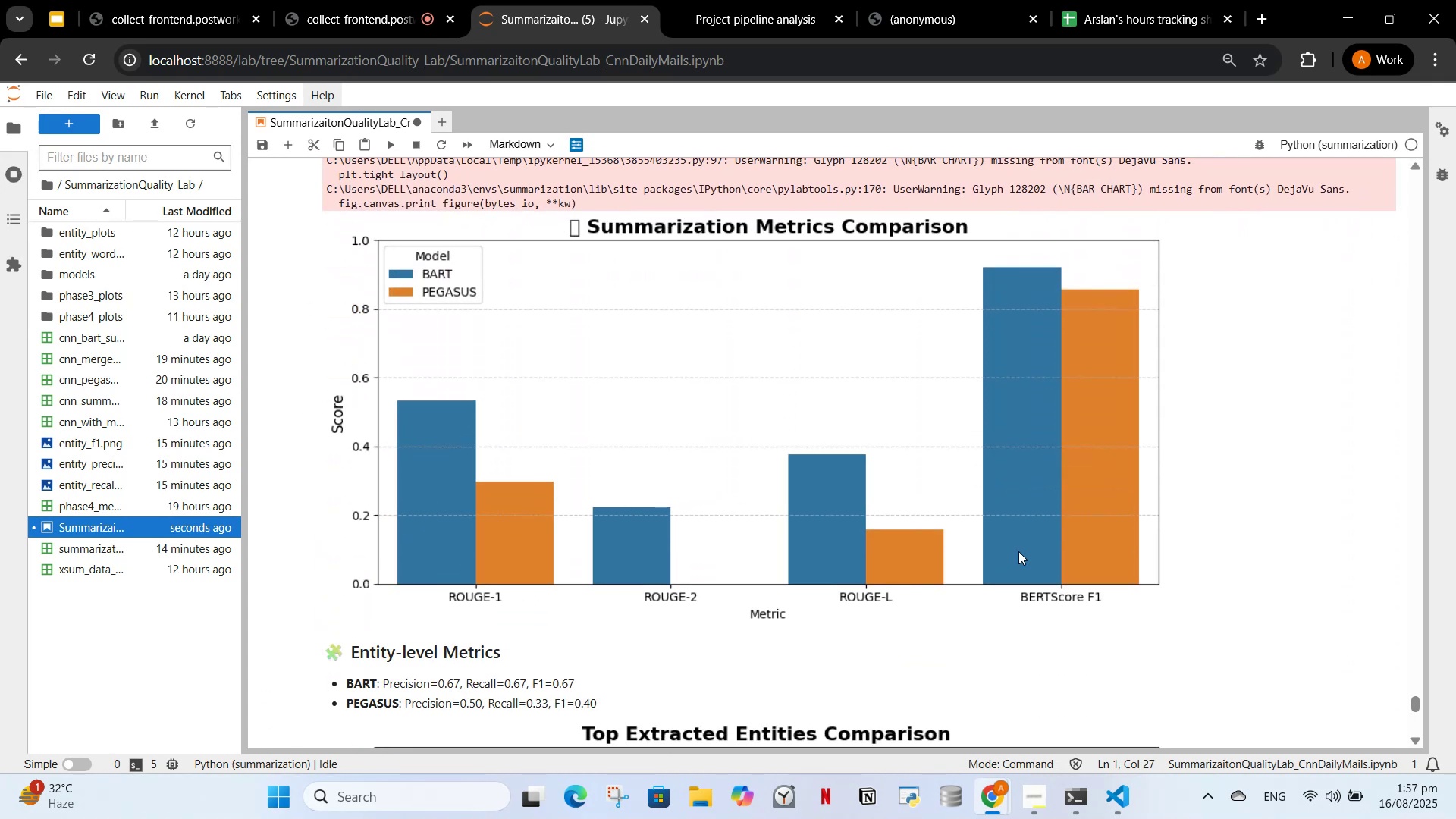 
scroll: coordinate [1072, 579], scroll_direction: down, amount: 9.0
 